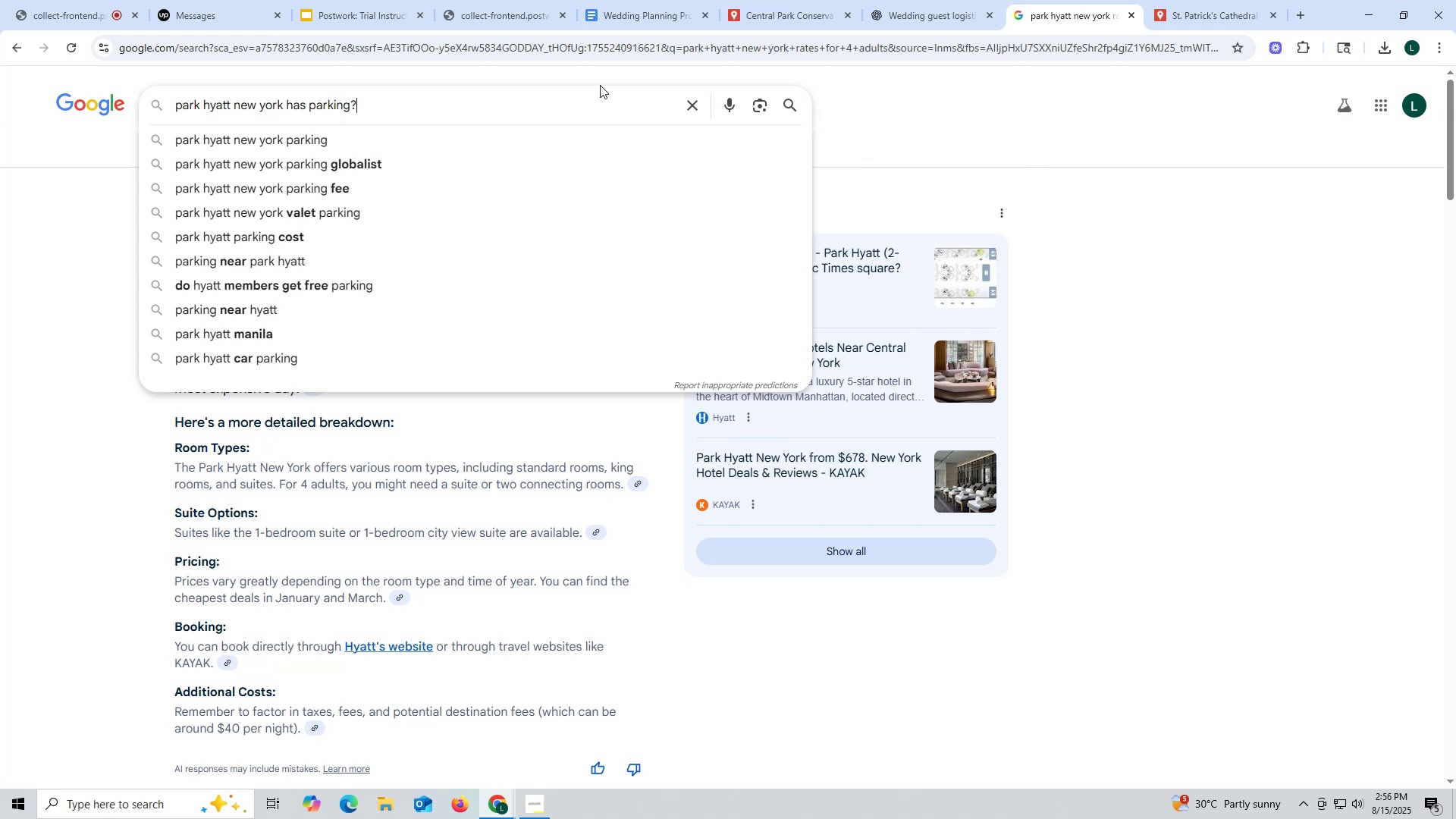 
key(Enter)
 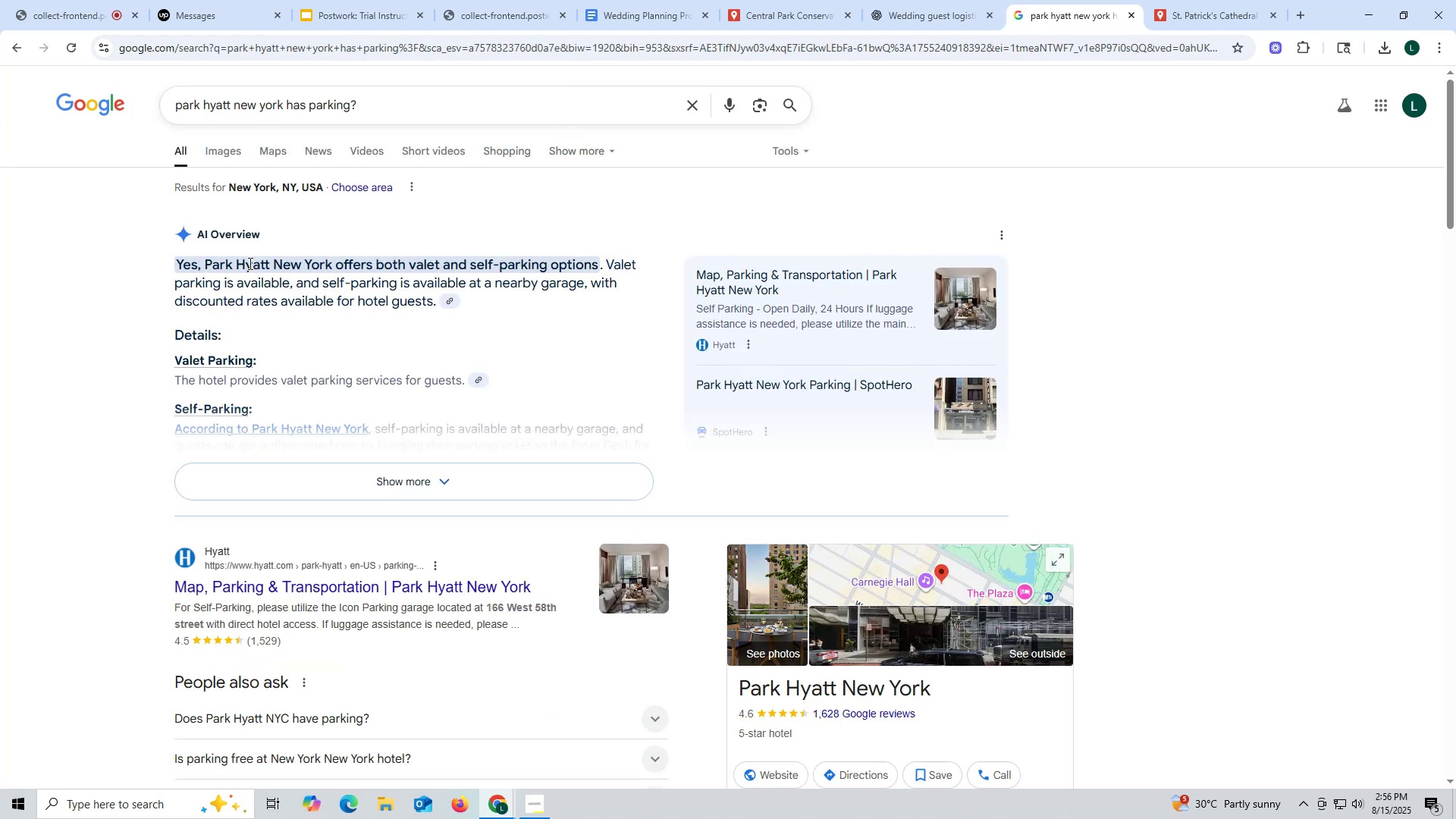 
wait(7.12)
 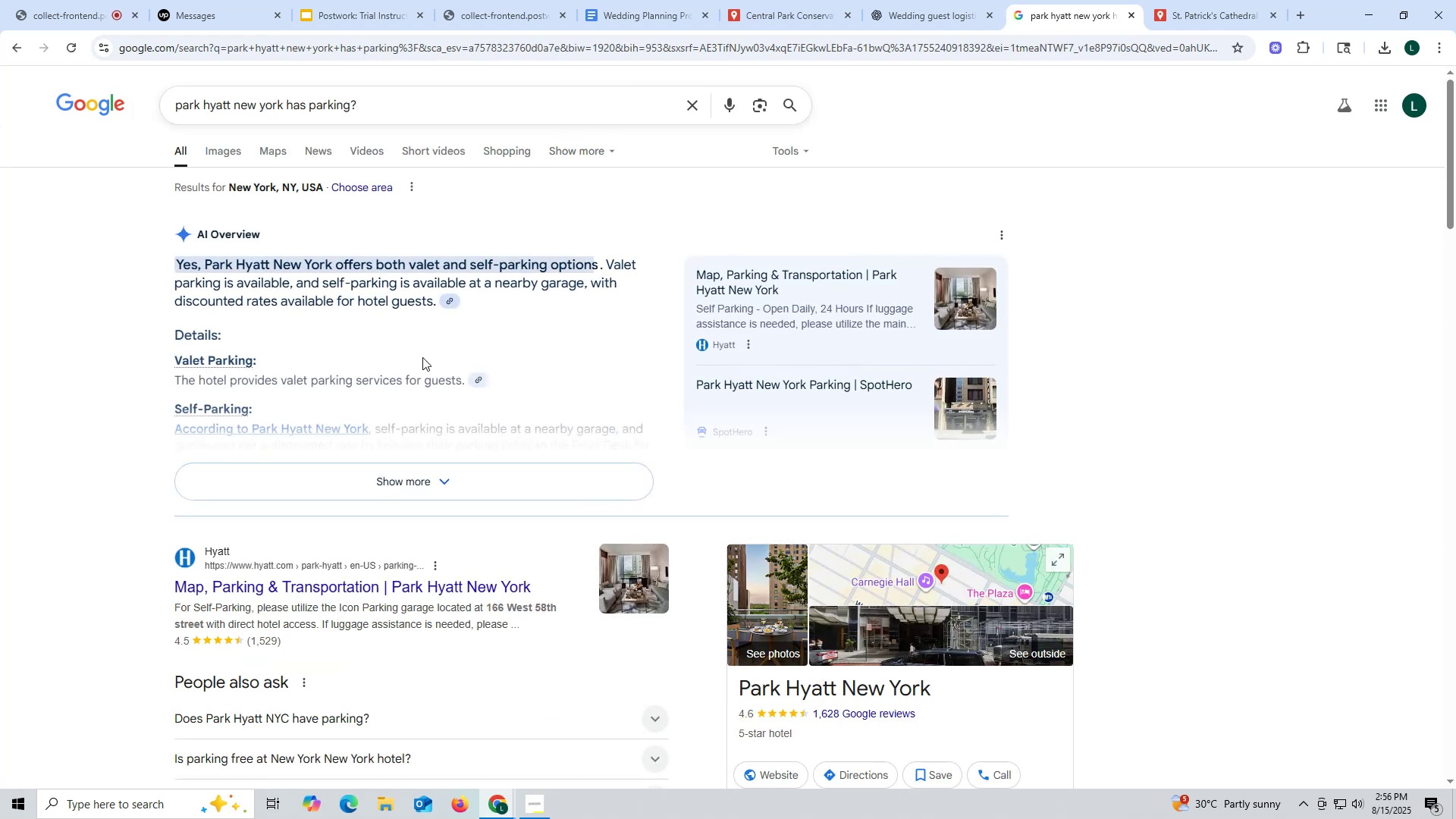 
left_click([374, 266])
 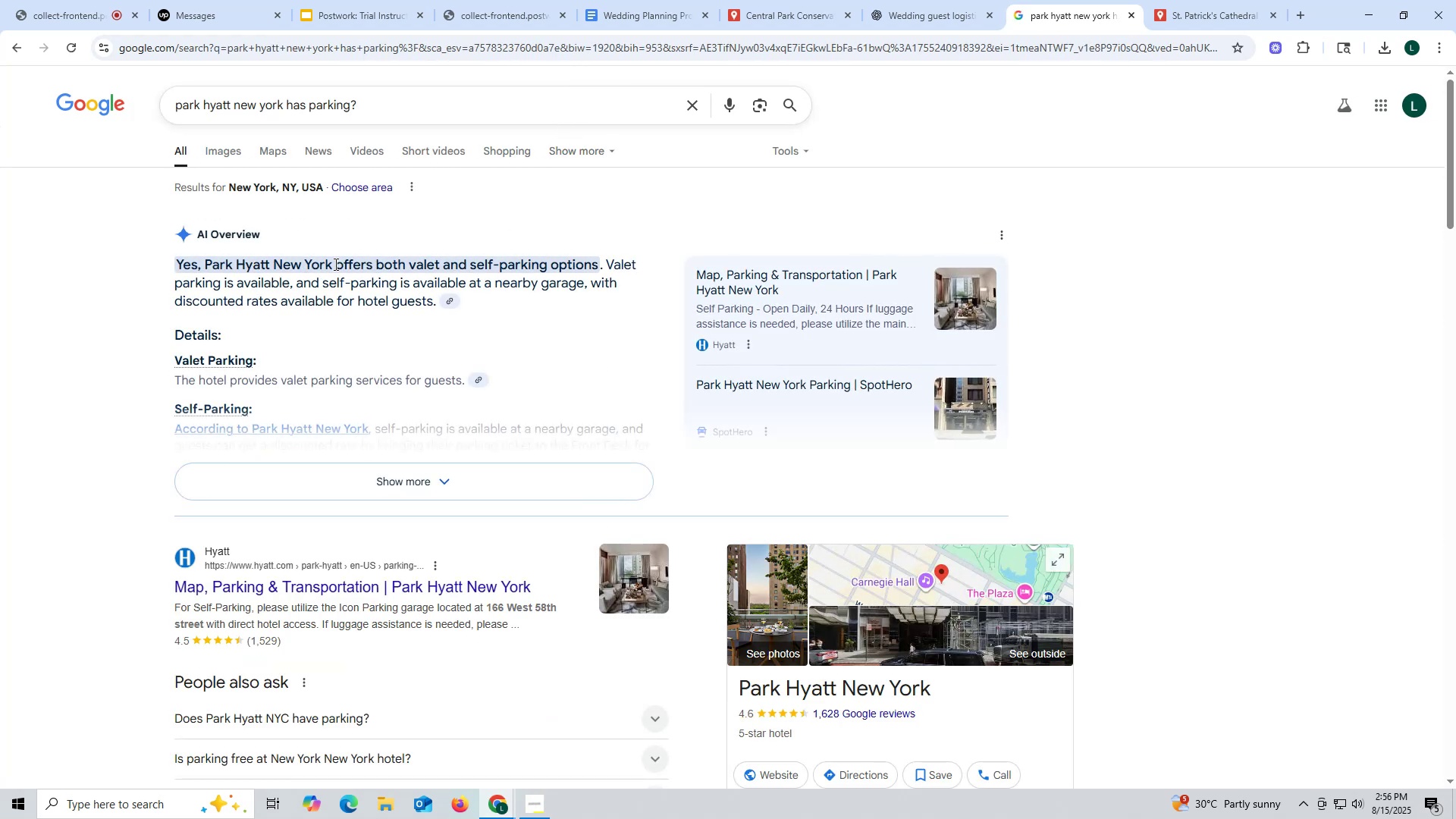 
left_click_drag(start_coordinate=[334, 264], to_coordinate=[441, 300])
 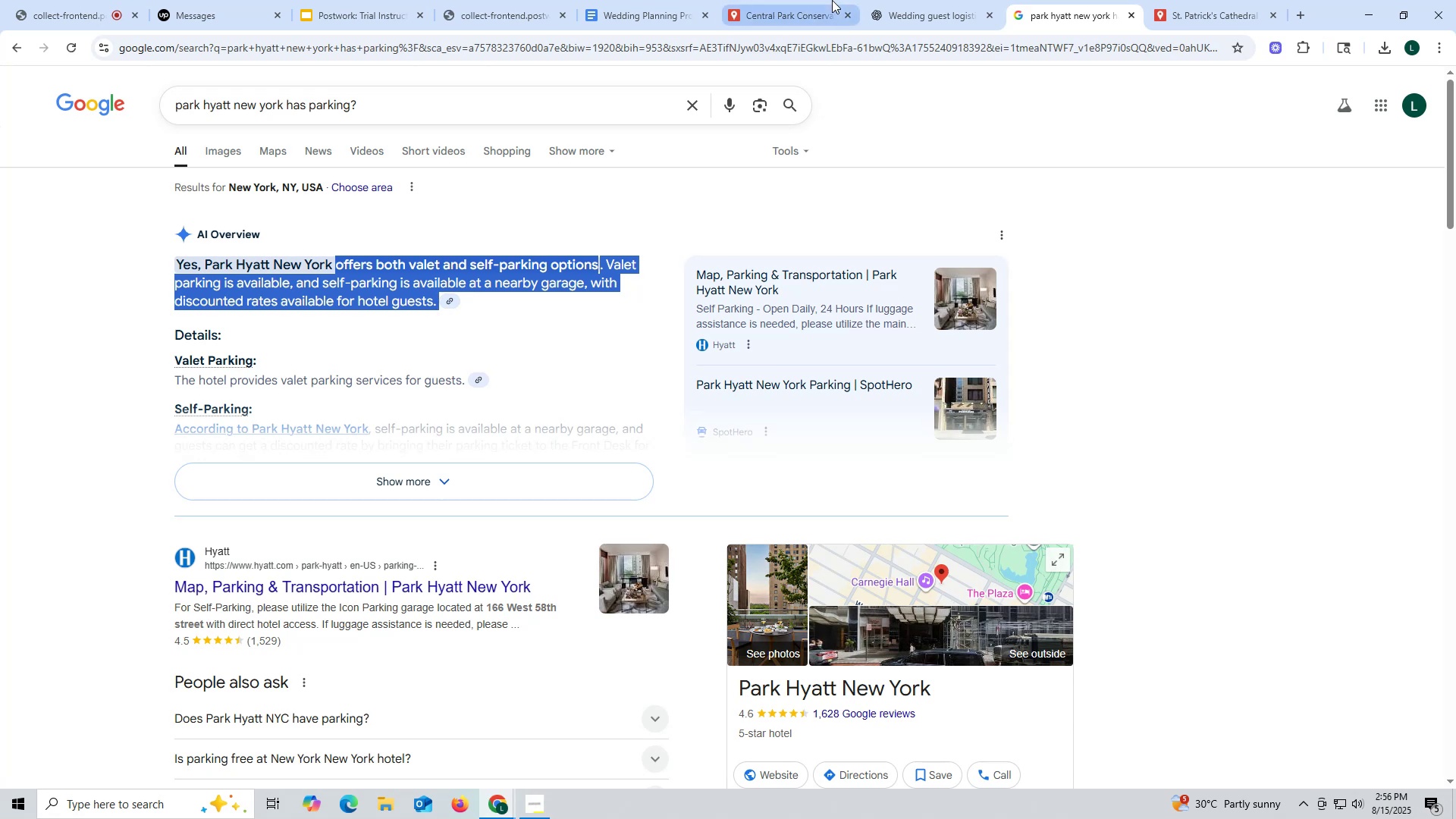 
key(Control+ControlLeft)
 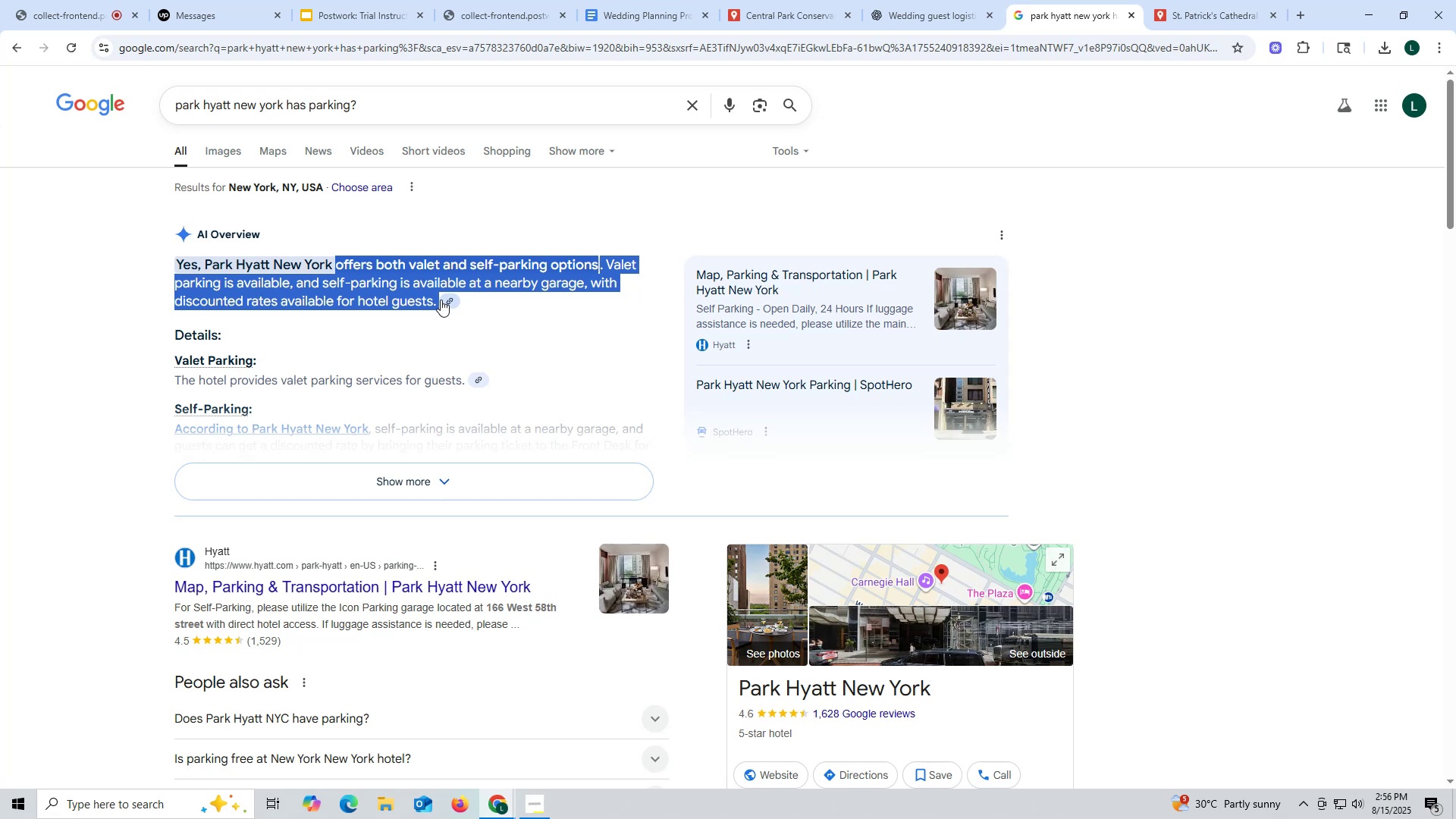 
key(Control+C)
 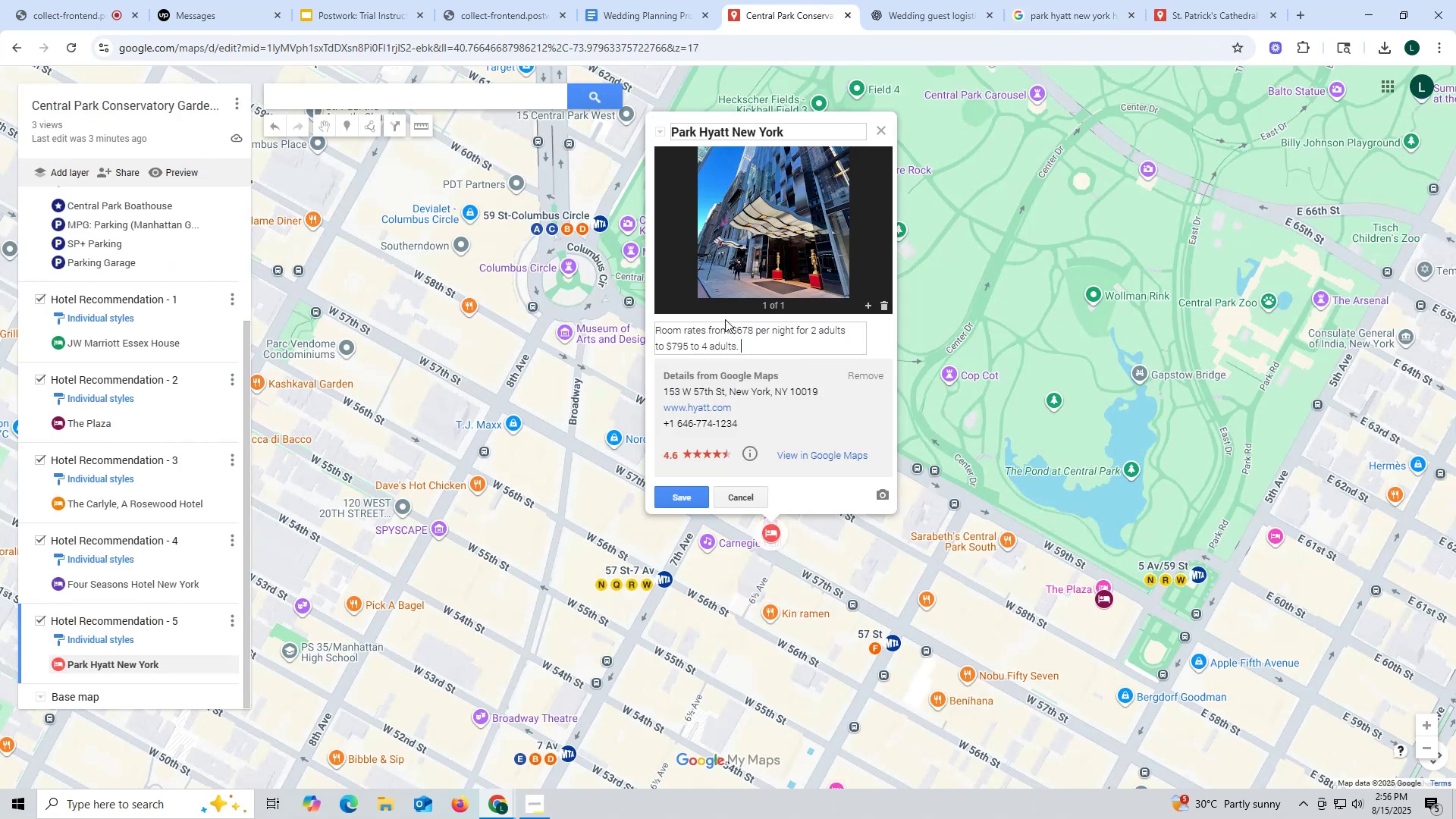 
key(Control+ControlLeft)
 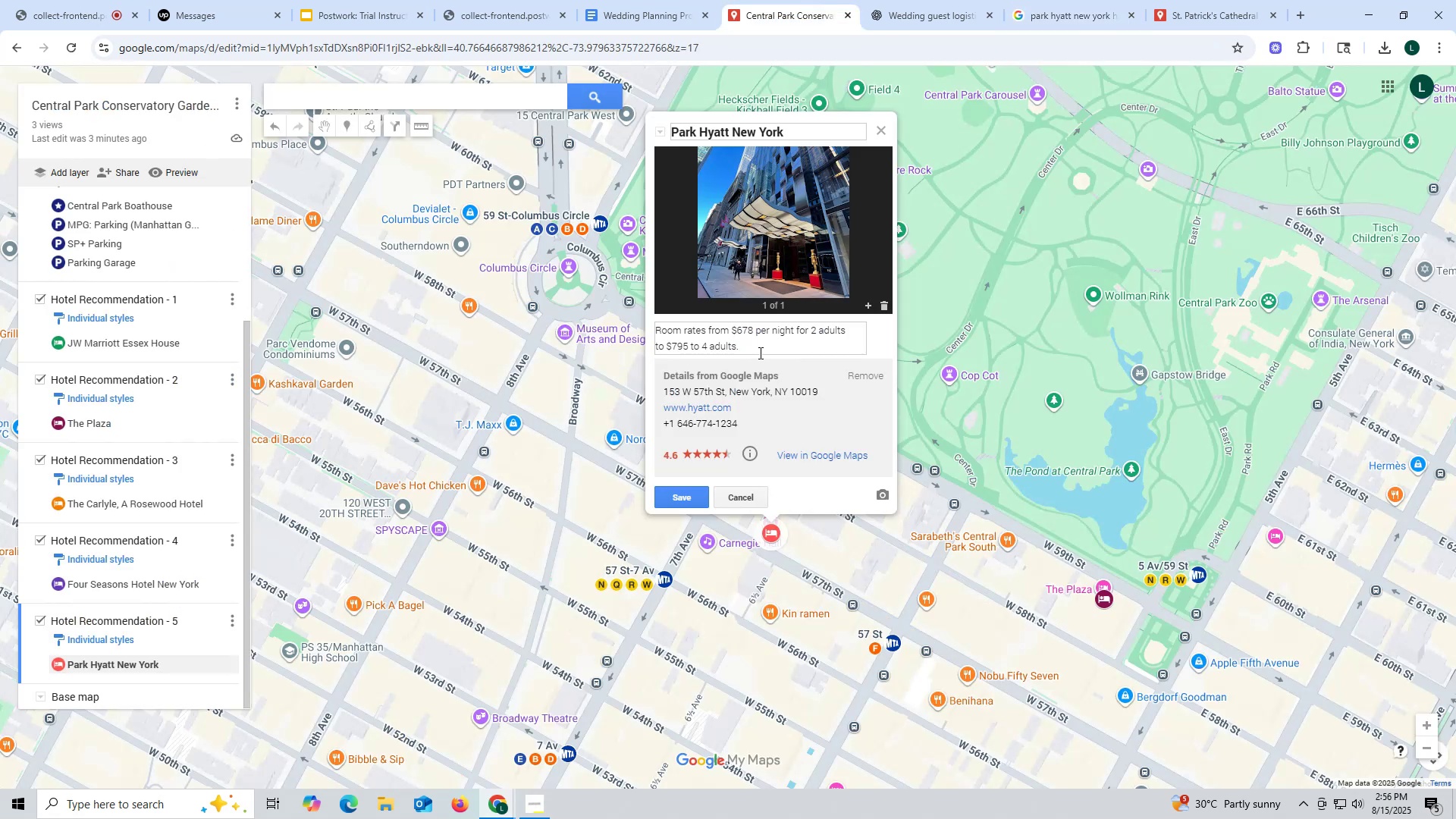 
key(Control+V)
 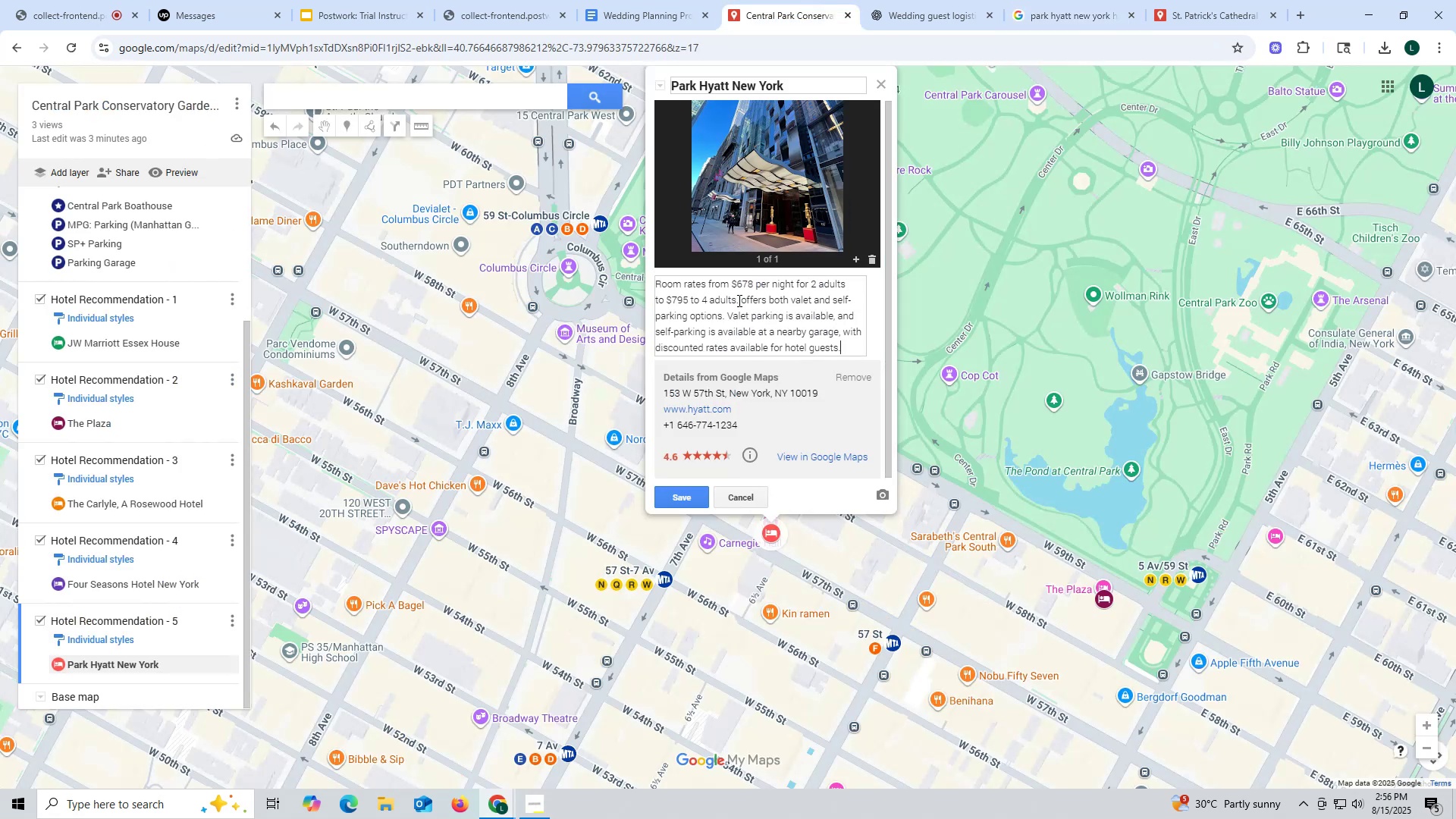 
left_click([738, 299])
 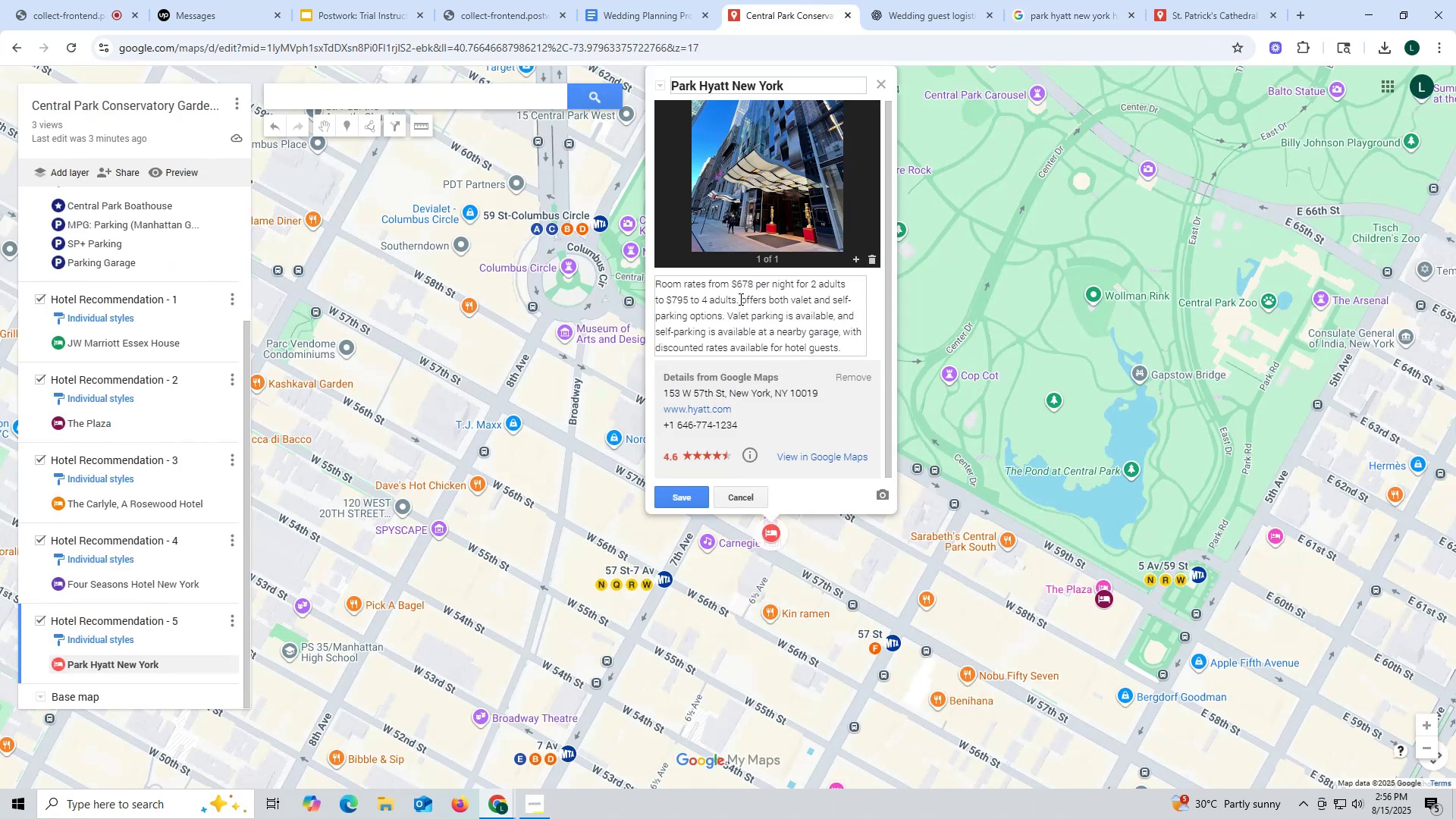 
left_click([739, 298])
 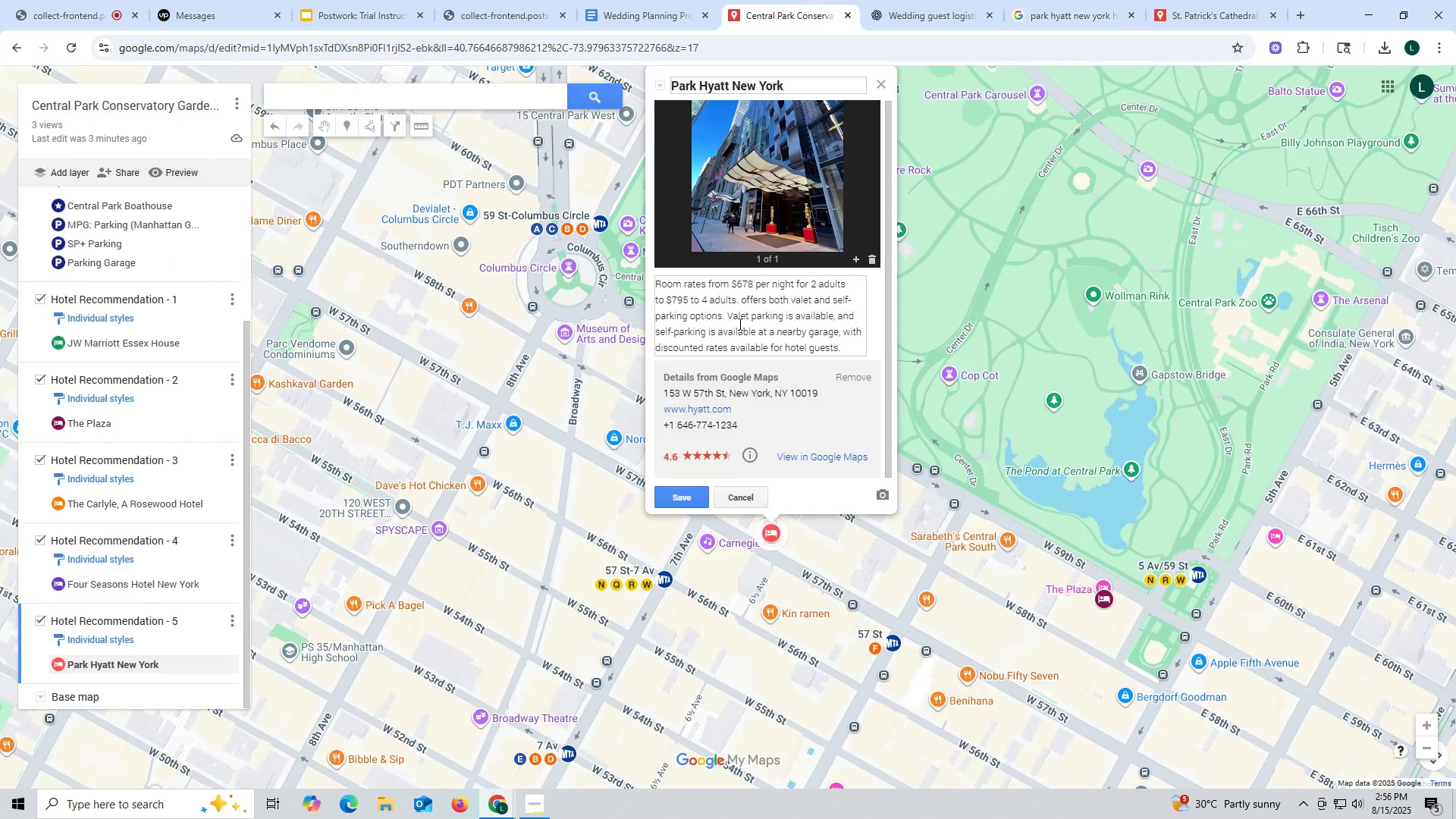 
key(ArrowRight)
 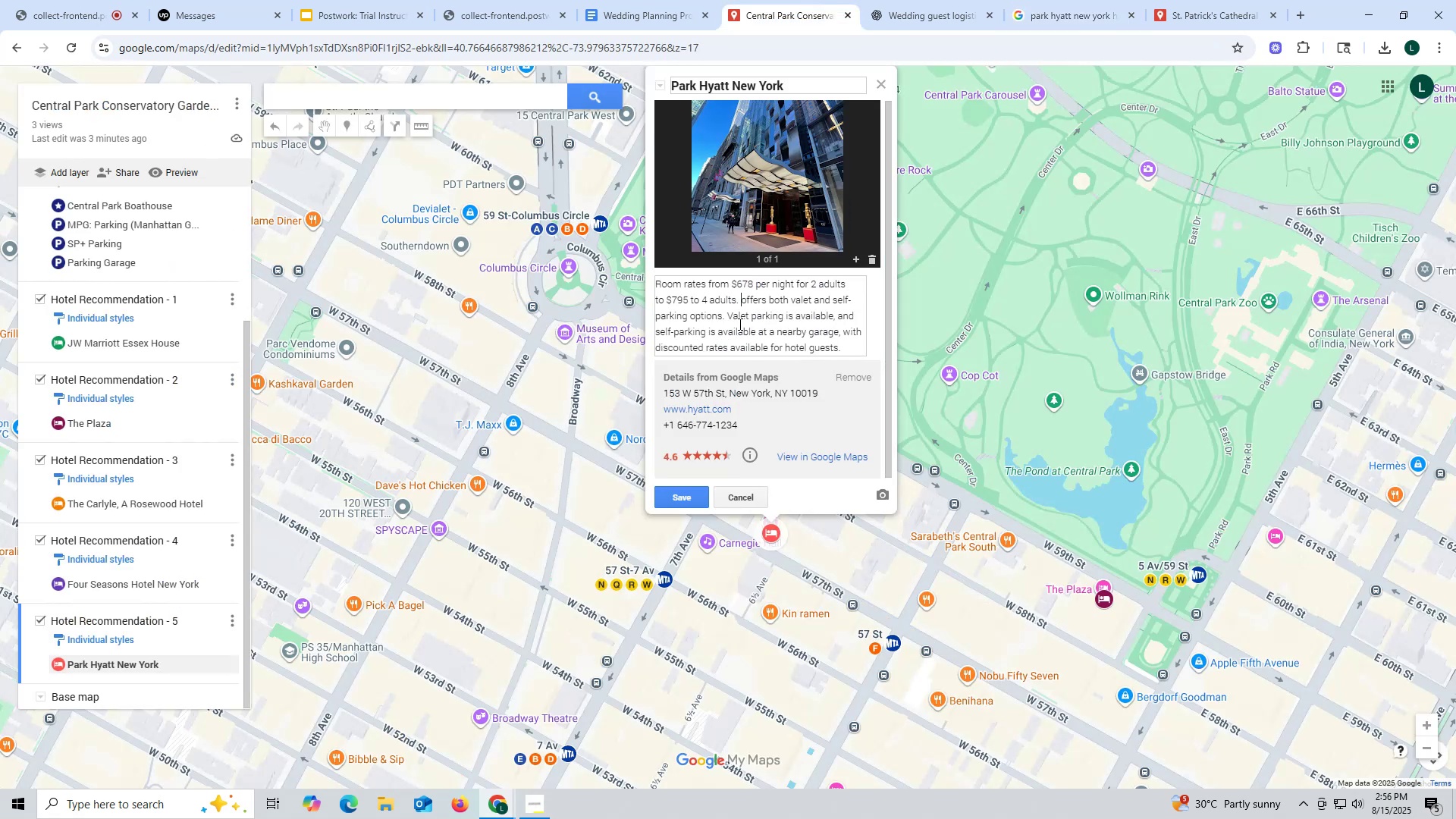 
type( They )
 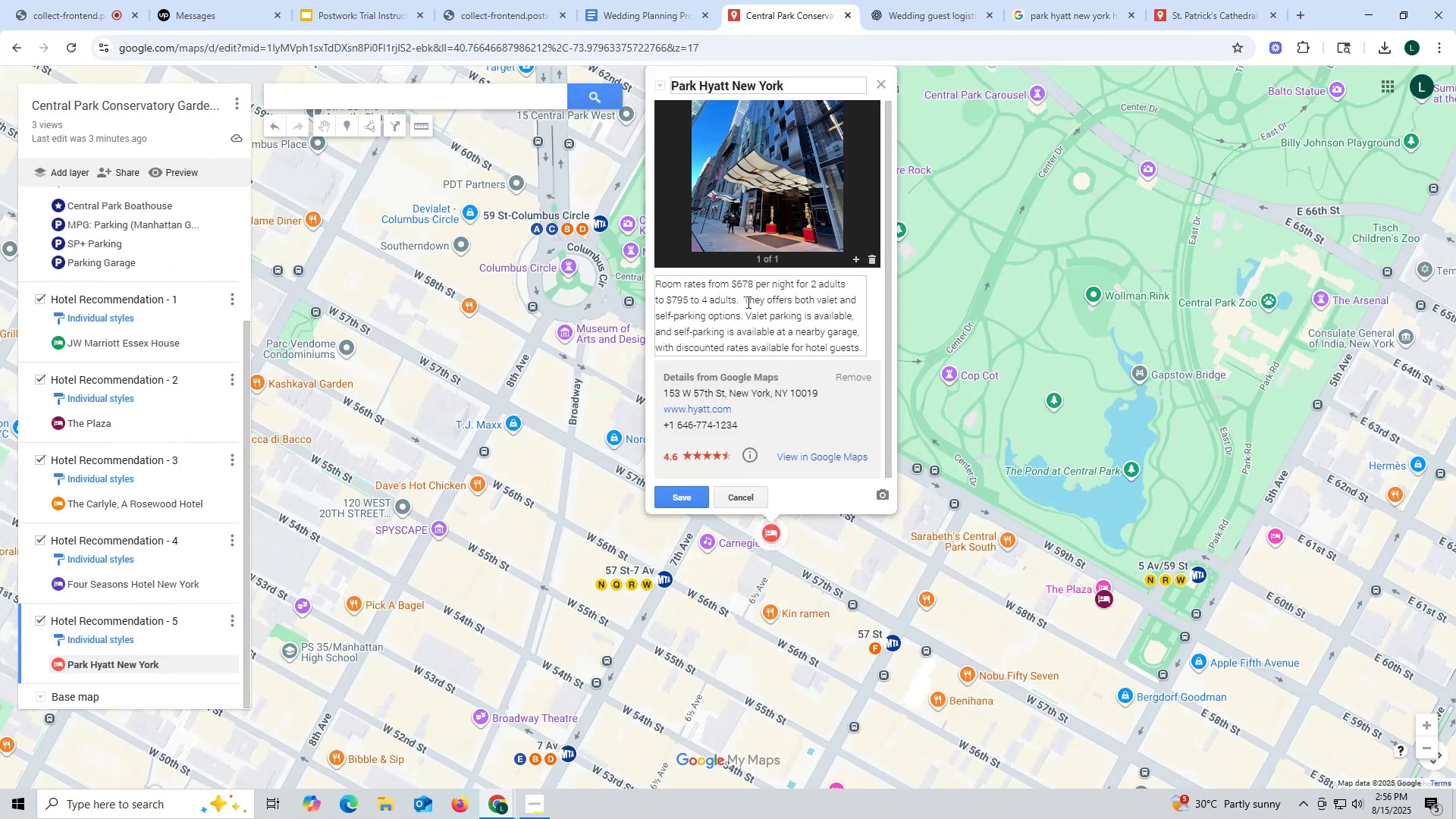 
left_click([747, 302])
 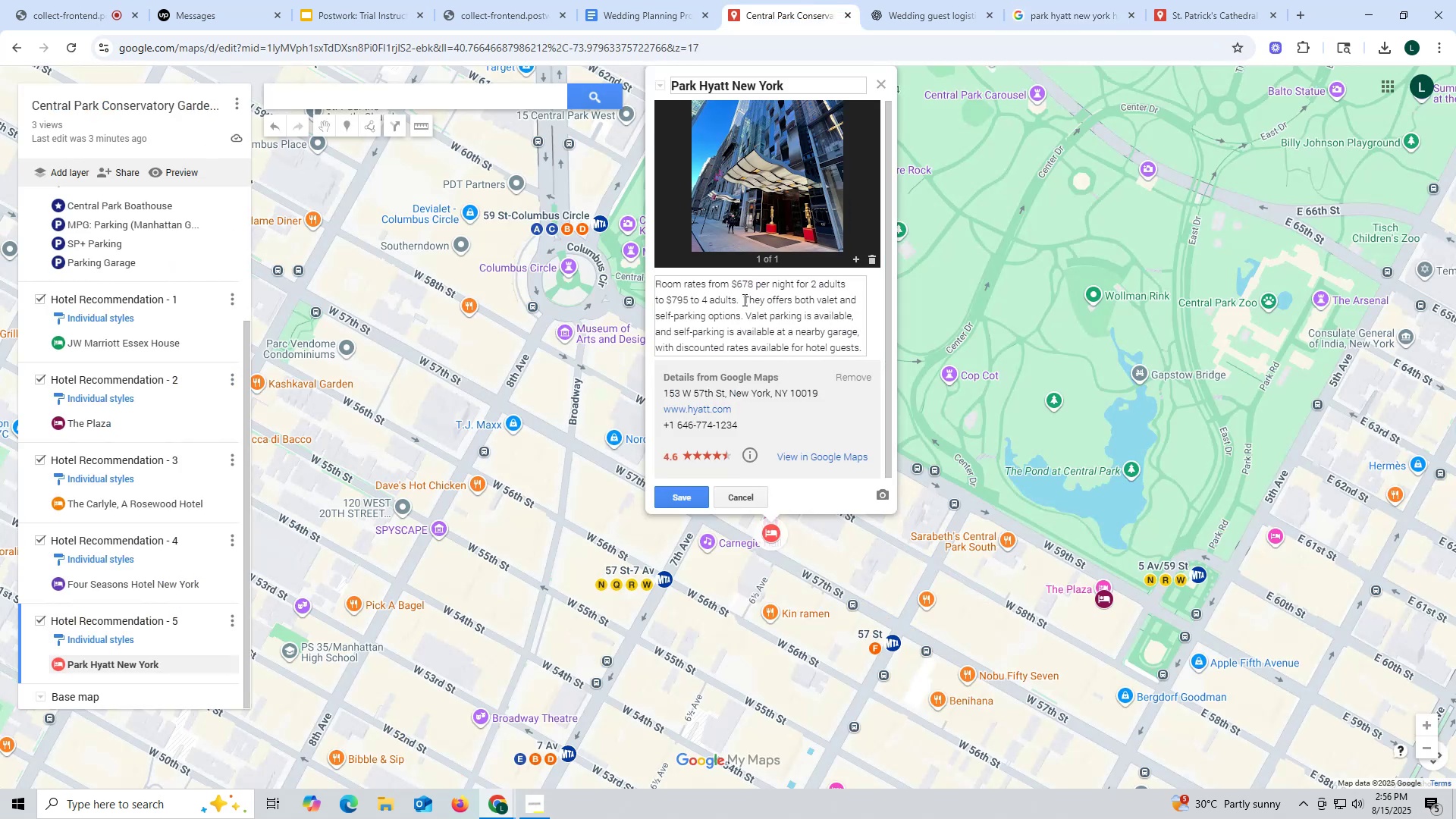 
left_click([743, 300])
 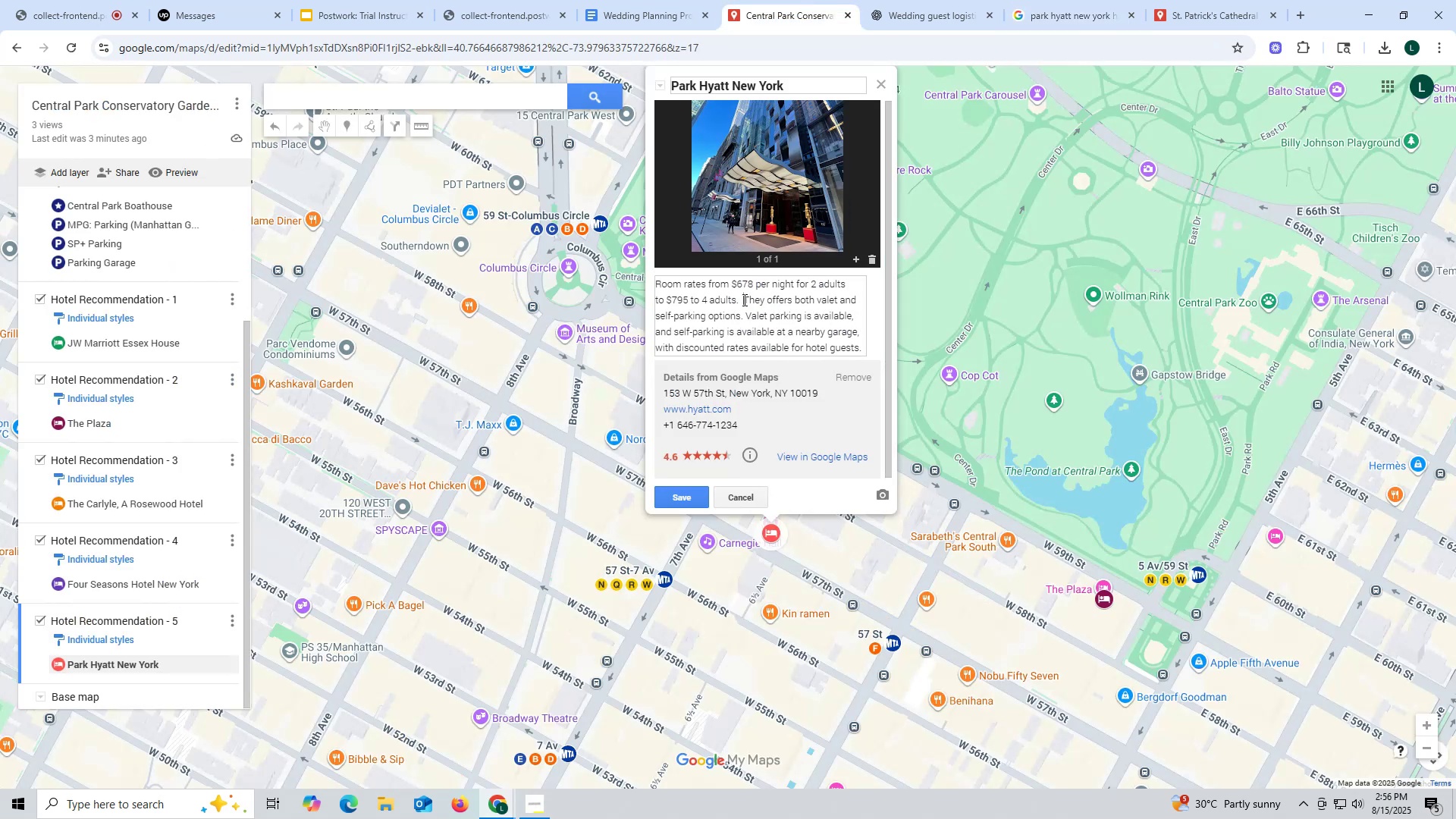 
key(Backspace)
 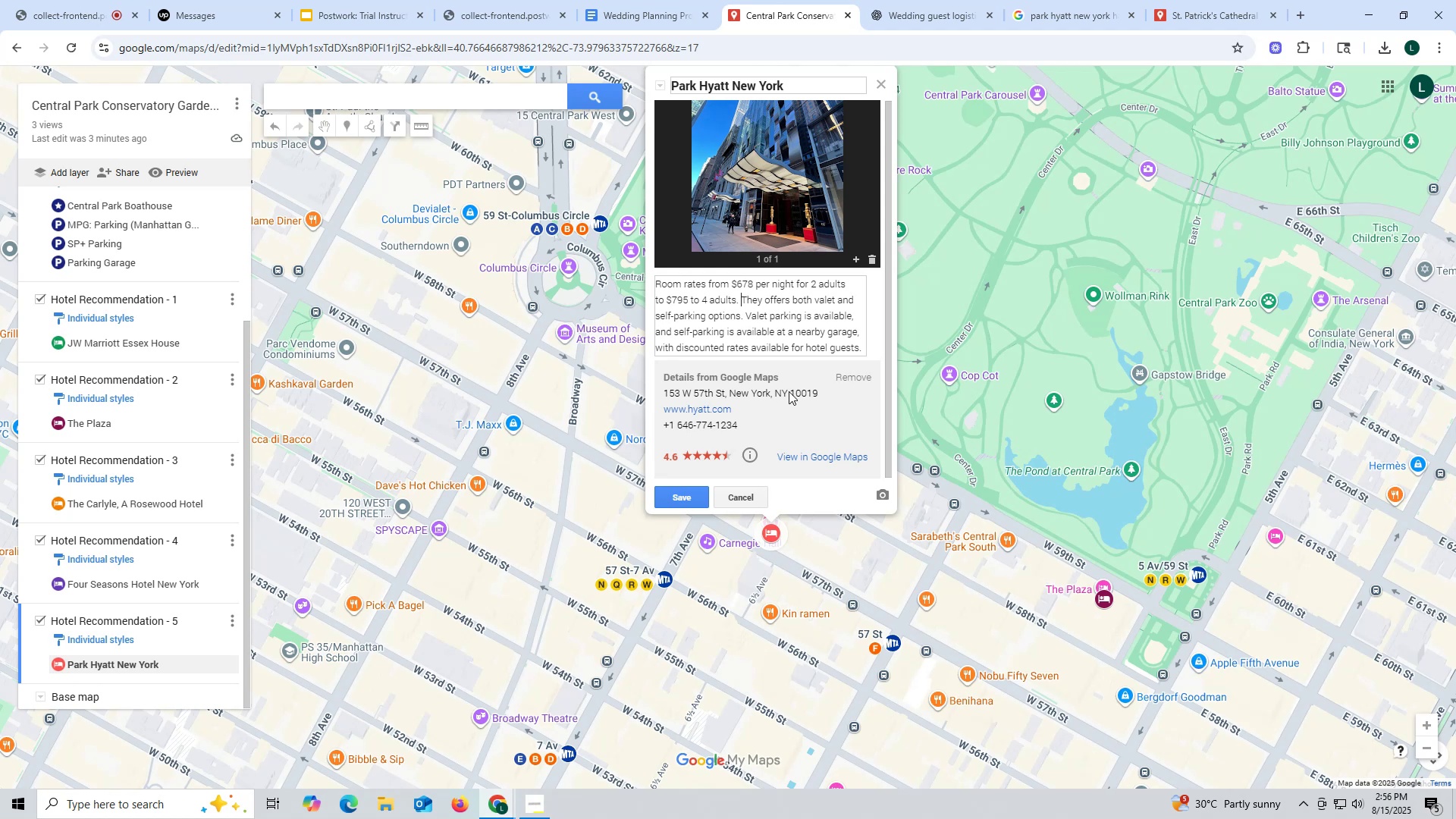 
scroll: coordinate [802, 318], scroll_direction: down, amount: 3.0
 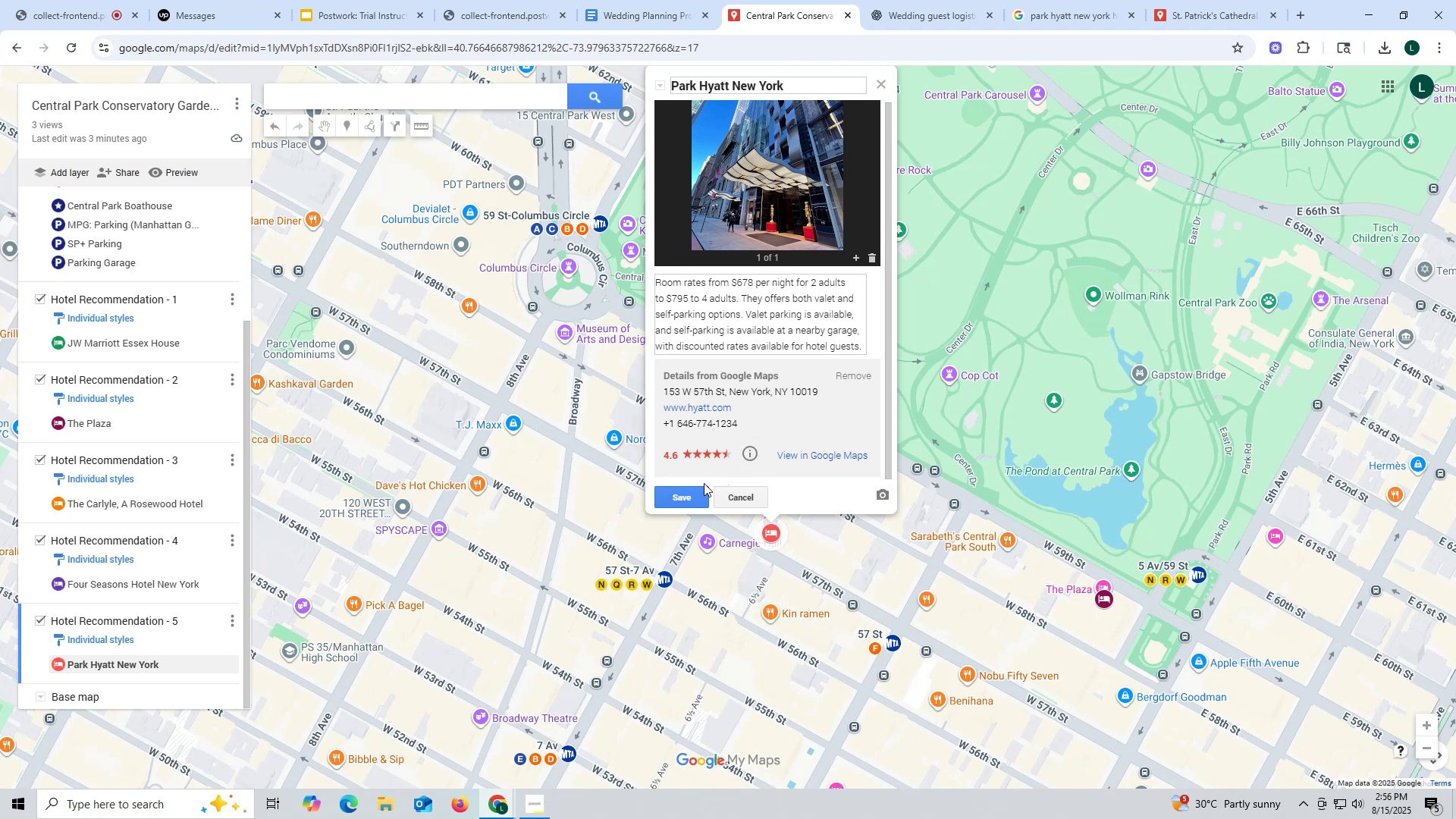 
left_click([692, 490])
 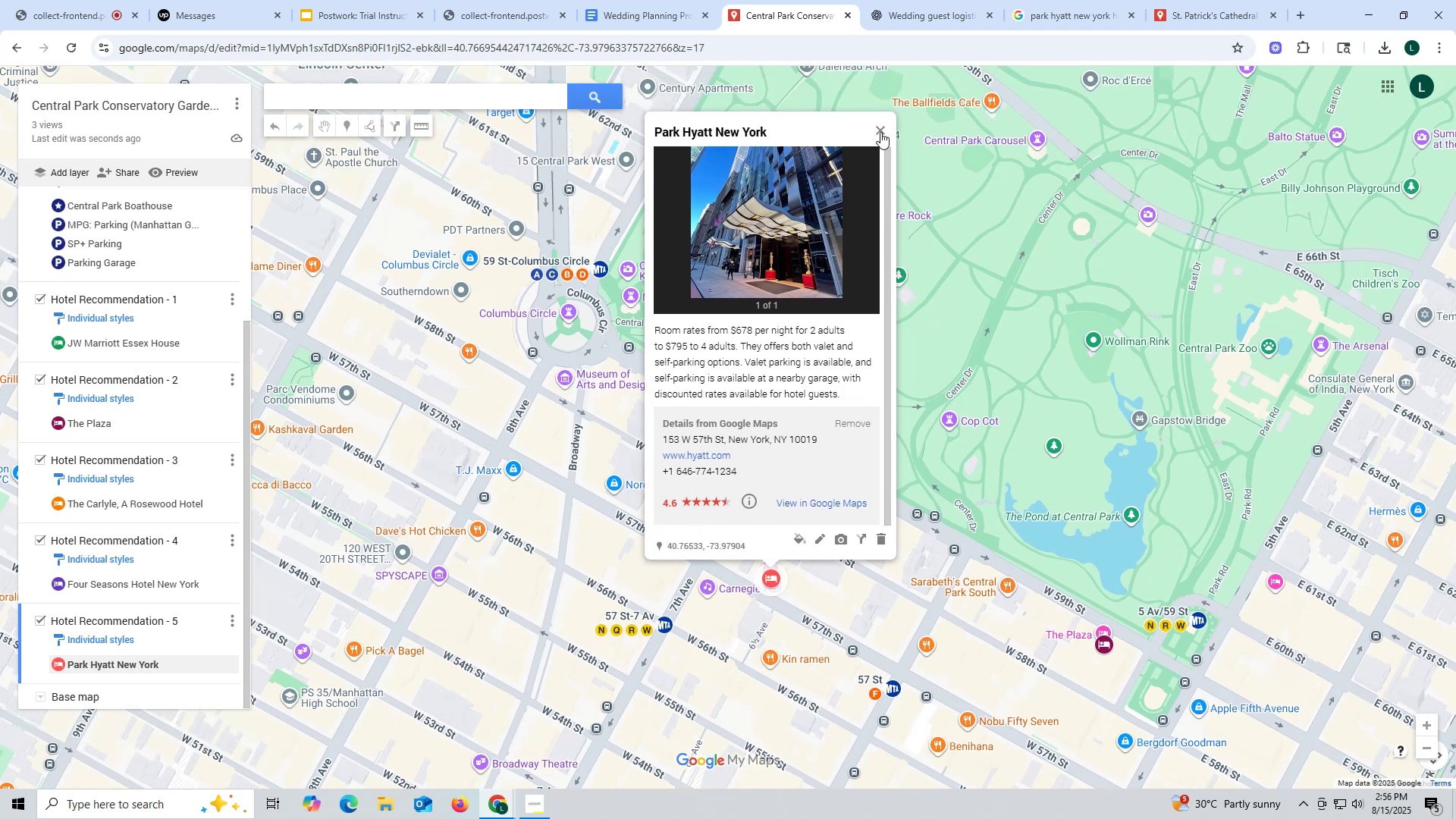 
left_click([877, 130])
 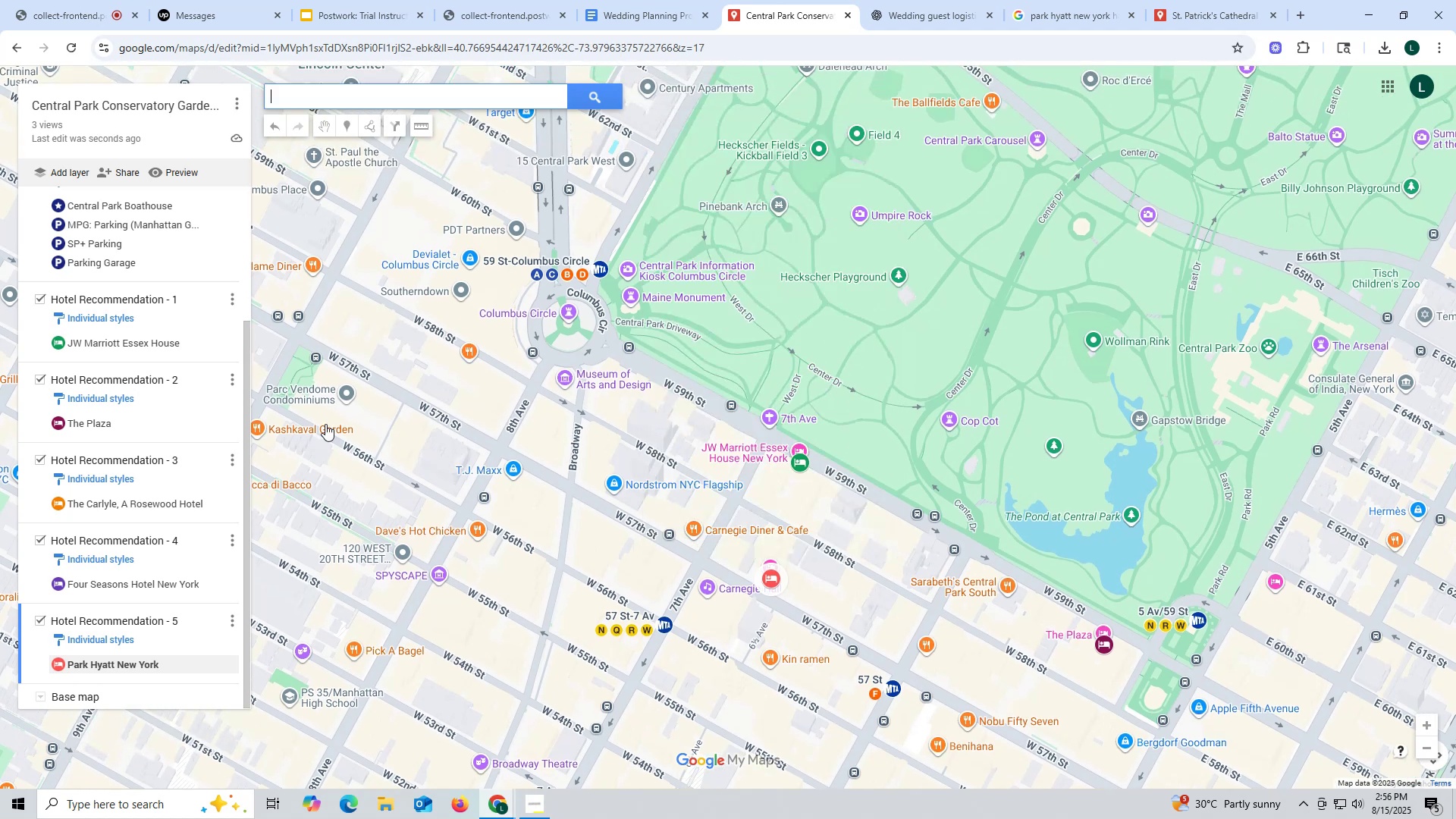 
scroll: coordinate [154, 522], scroll_direction: down, amount: 10.0
 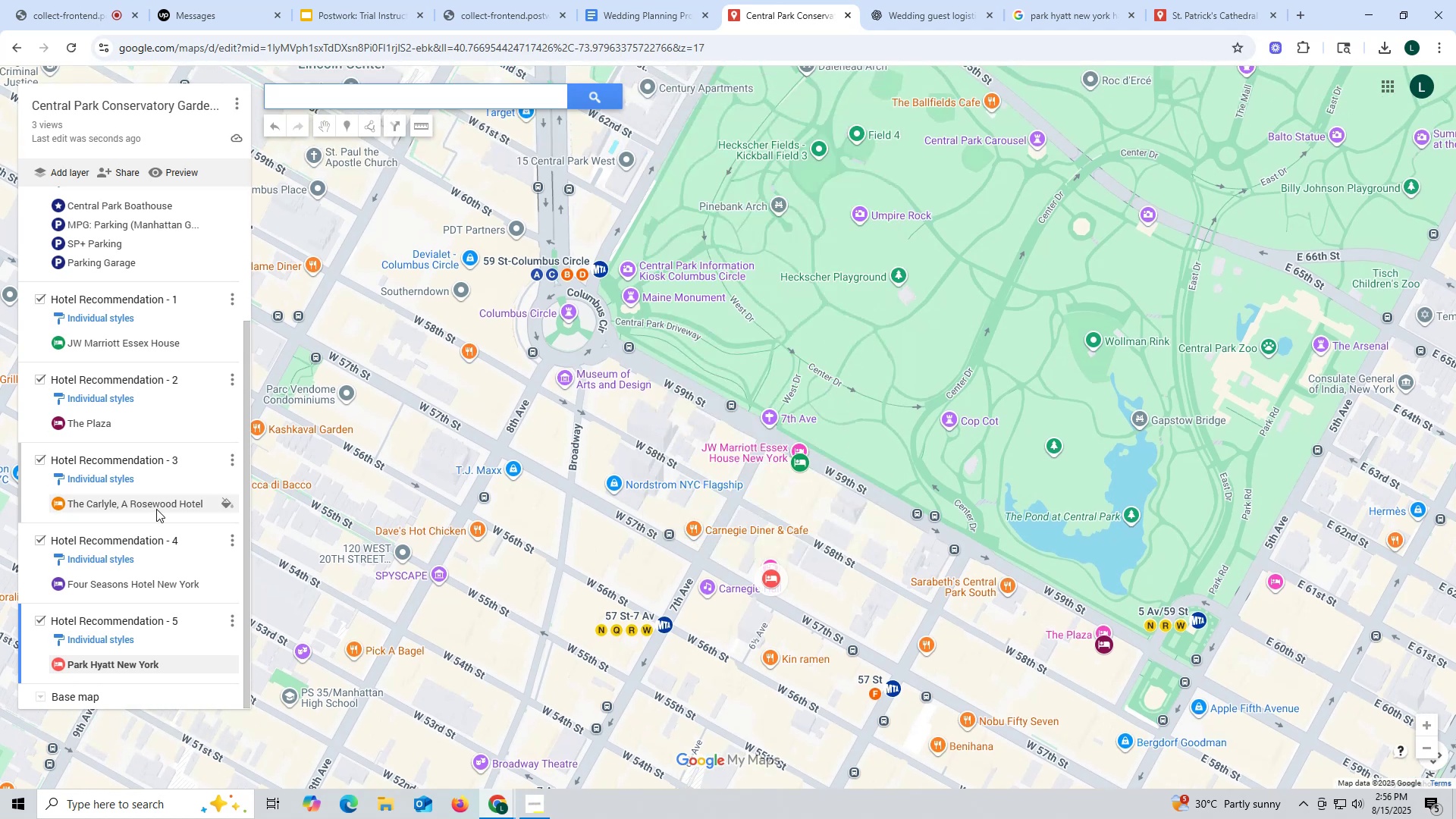 
scroll: coordinate [156, 509], scroll_direction: up, amount: 5.0
 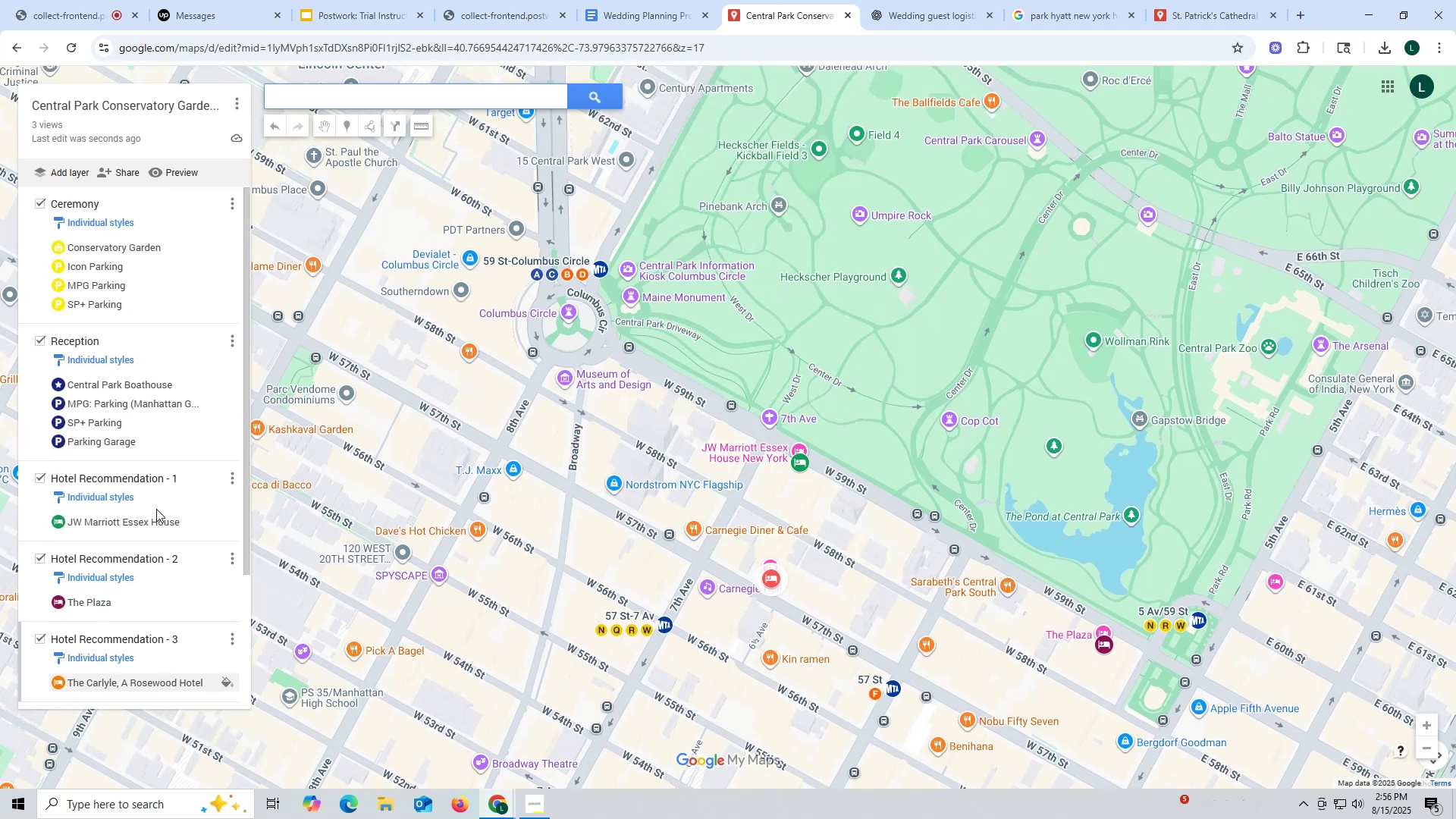 
scroll: coordinate [156, 509], scroll_direction: down, amount: 16.0
 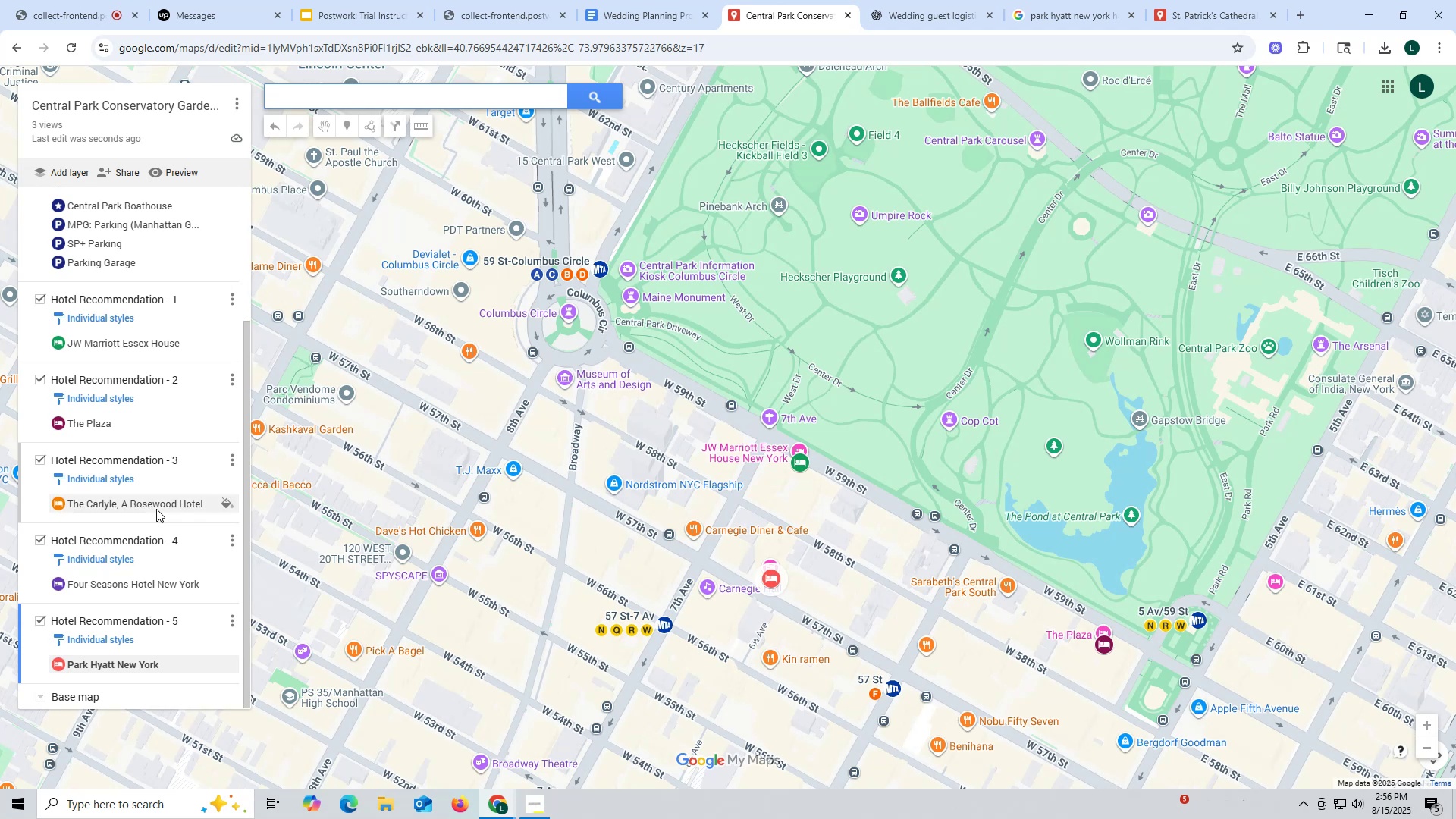 
scroll: coordinate [156, 509], scroll_direction: none, amount: 0.0
 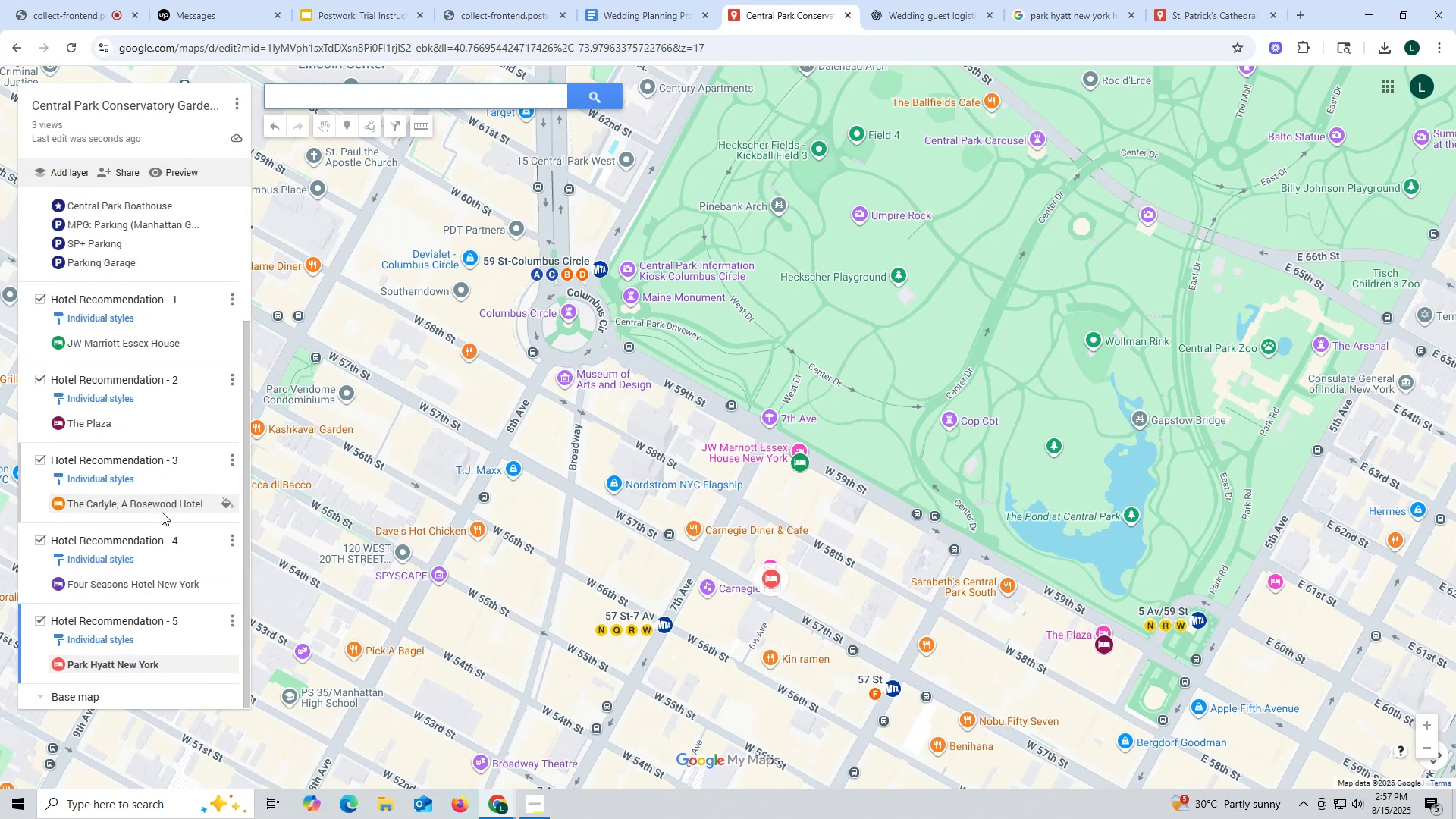 
wait(5.32)
 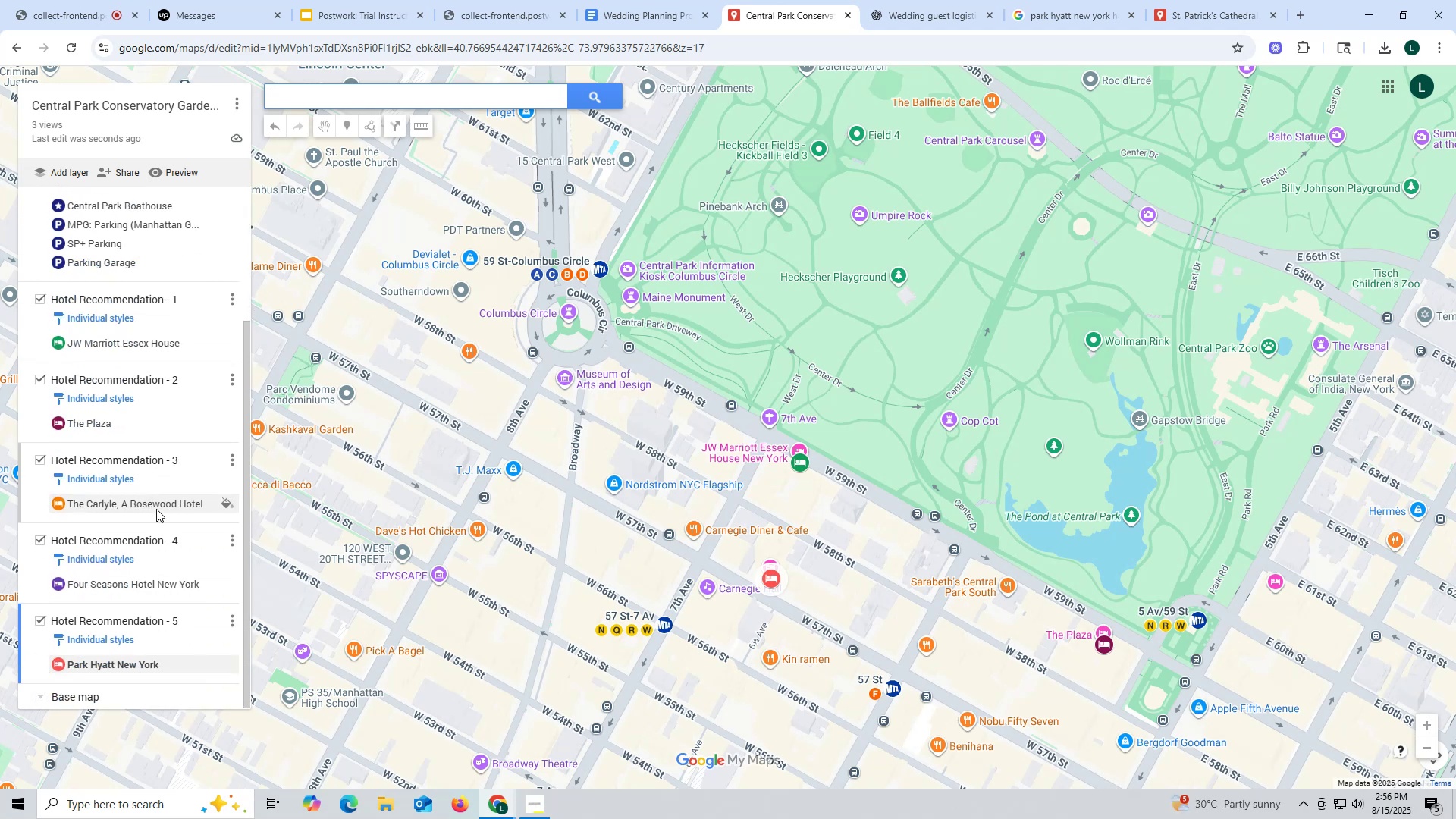 
left_click([58, 22])
 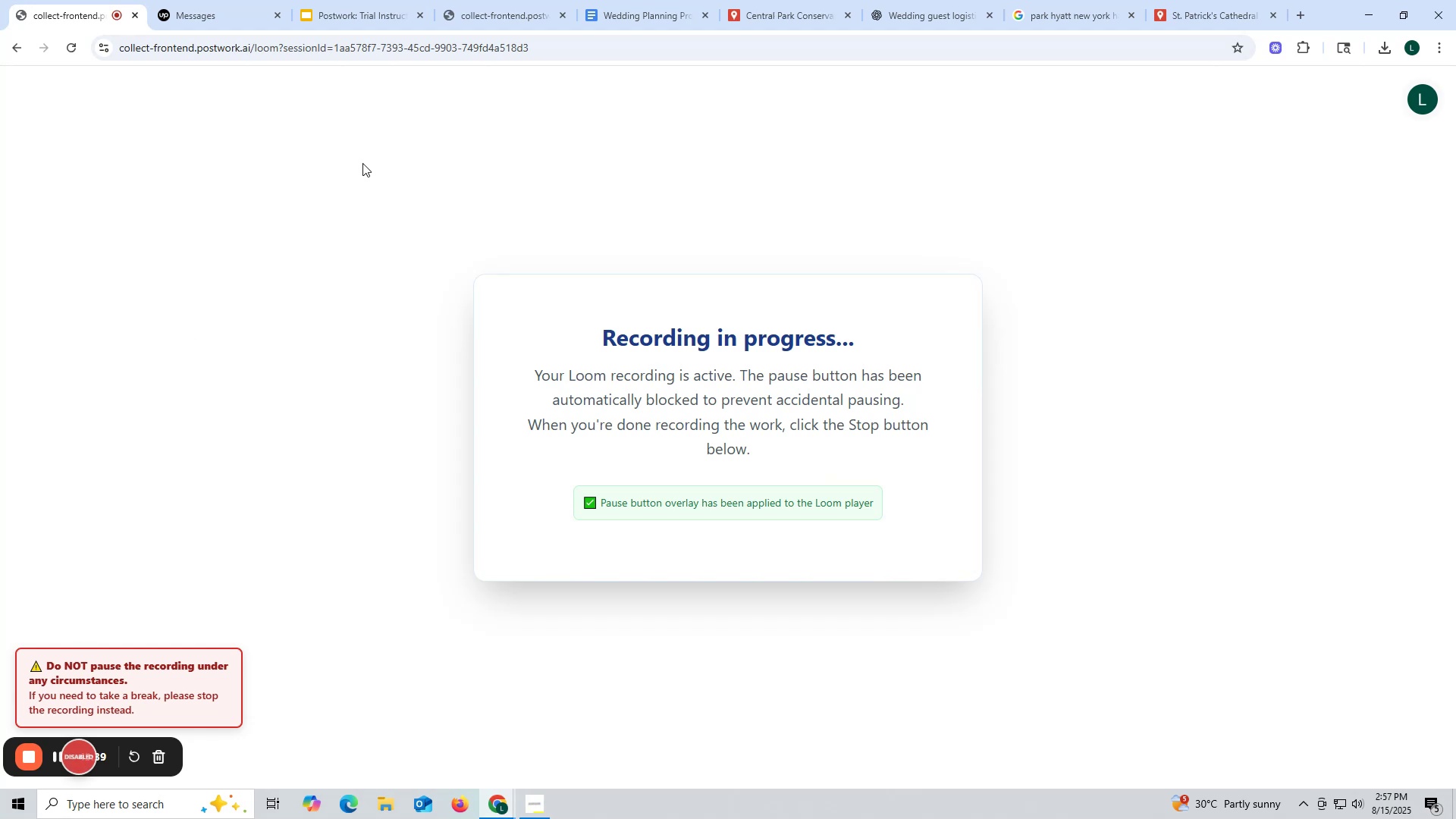 
left_click([786, 18])
 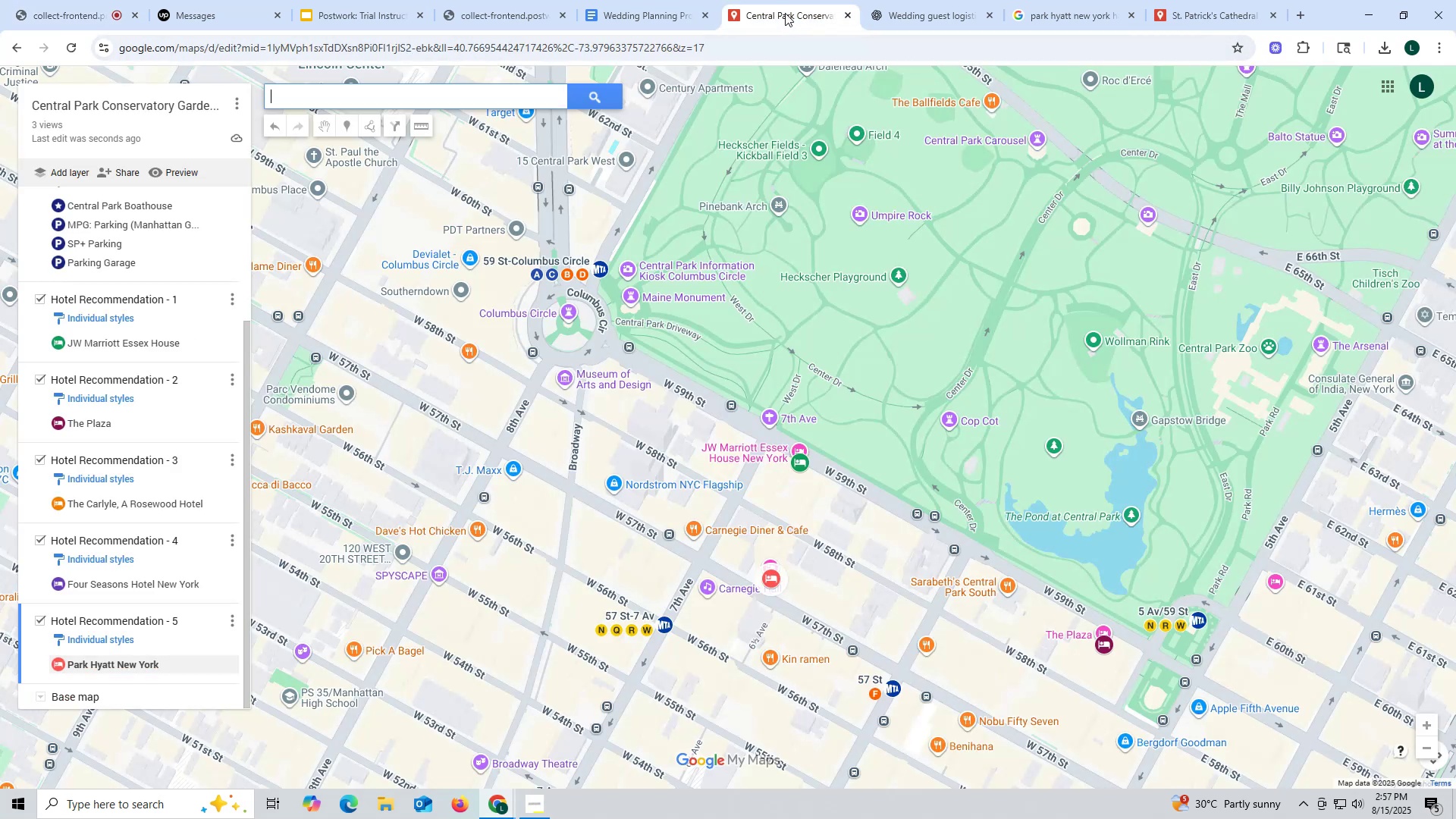 
wait(12.66)
 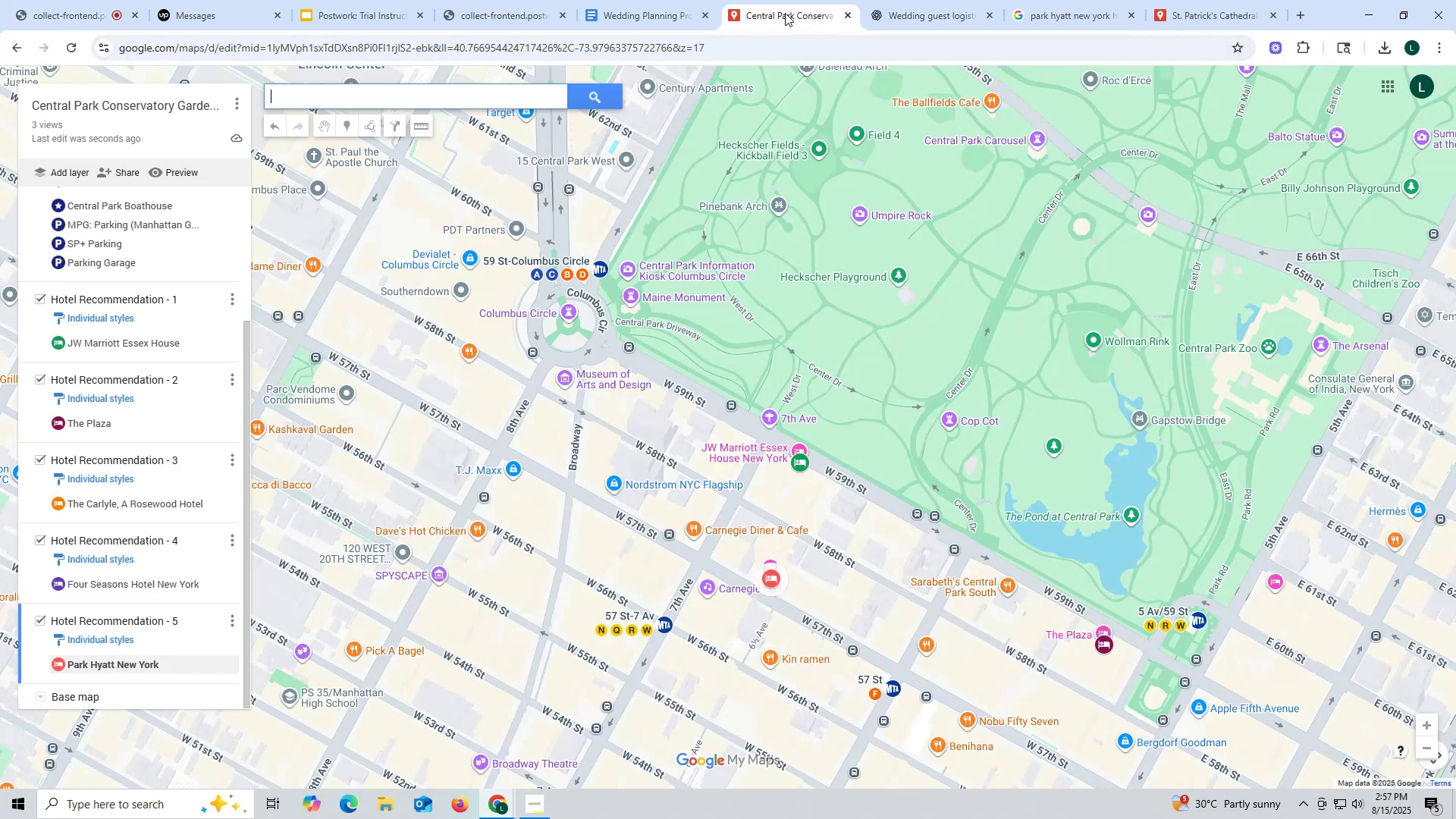 
scroll: coordinate [890, 396], scroll_direction: down, amount: 3.0
 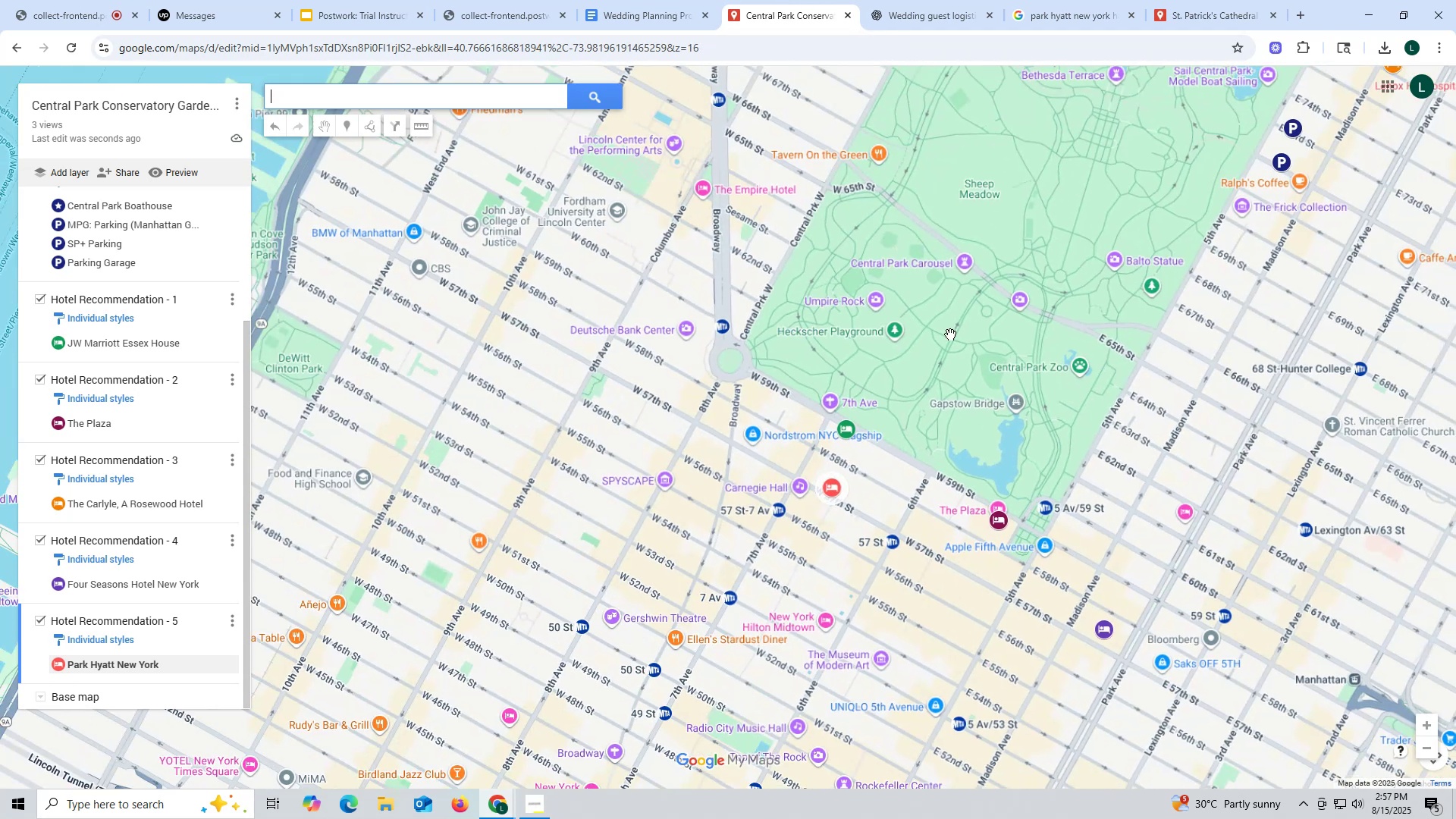 
left_click_drag(start_coordinate=[1000, 293], to_coordinate=[809, 353])
 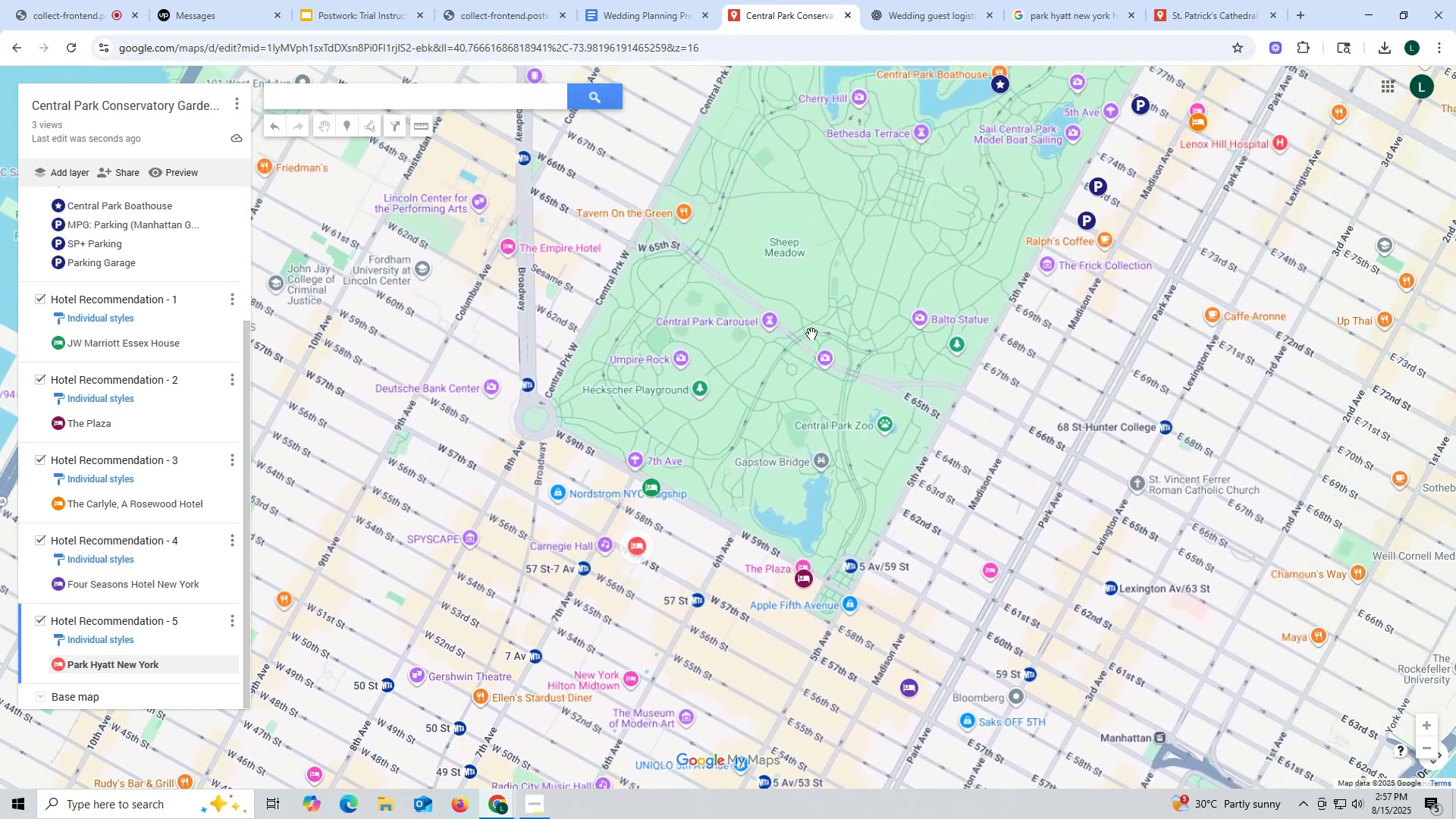 
scroll: coordinate [811, 333], scroll_direction: down, amount: 2.0
 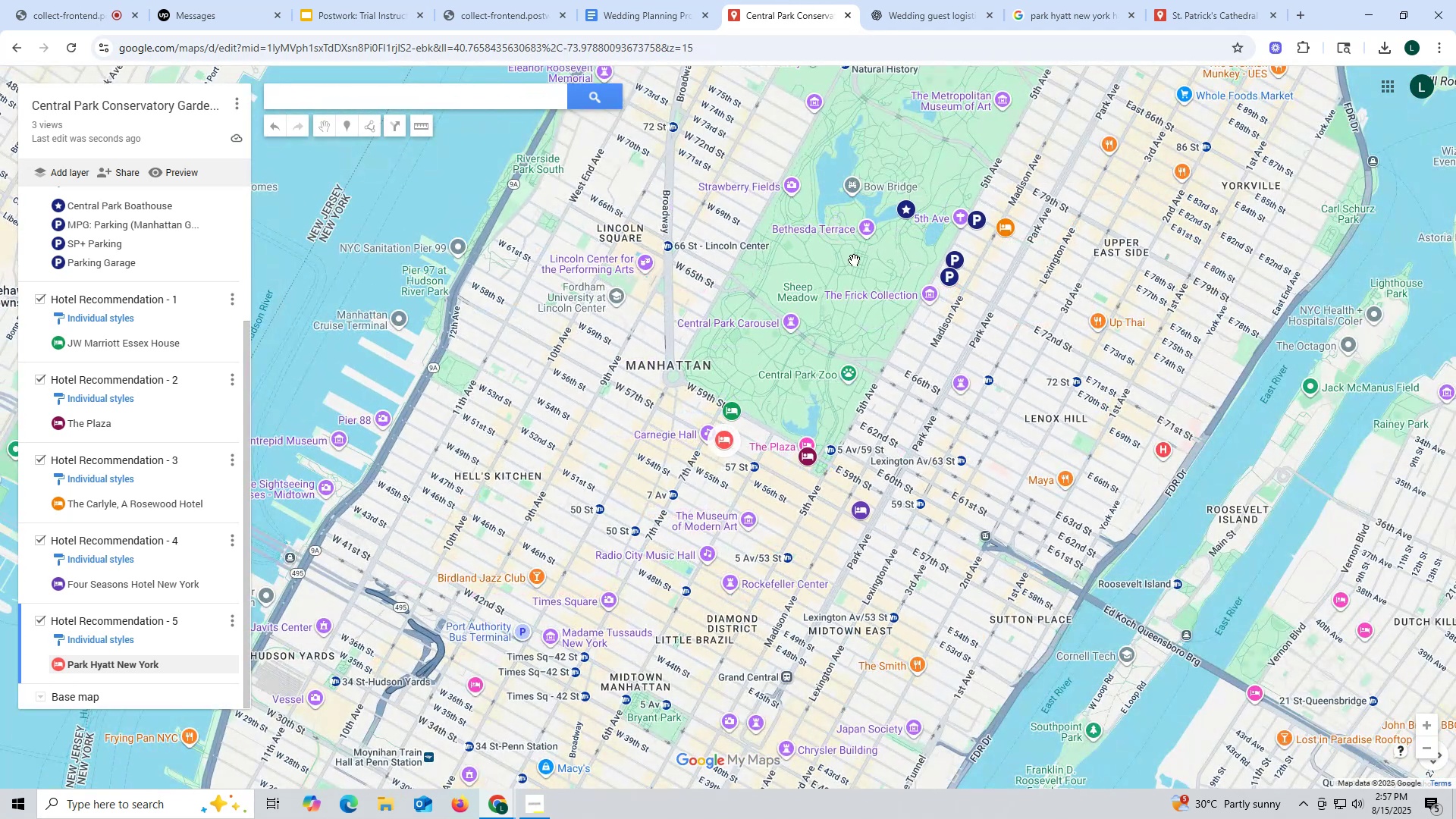 
scroll: coordinate [880, 234], scroll_direction: up, amount: 2.0
 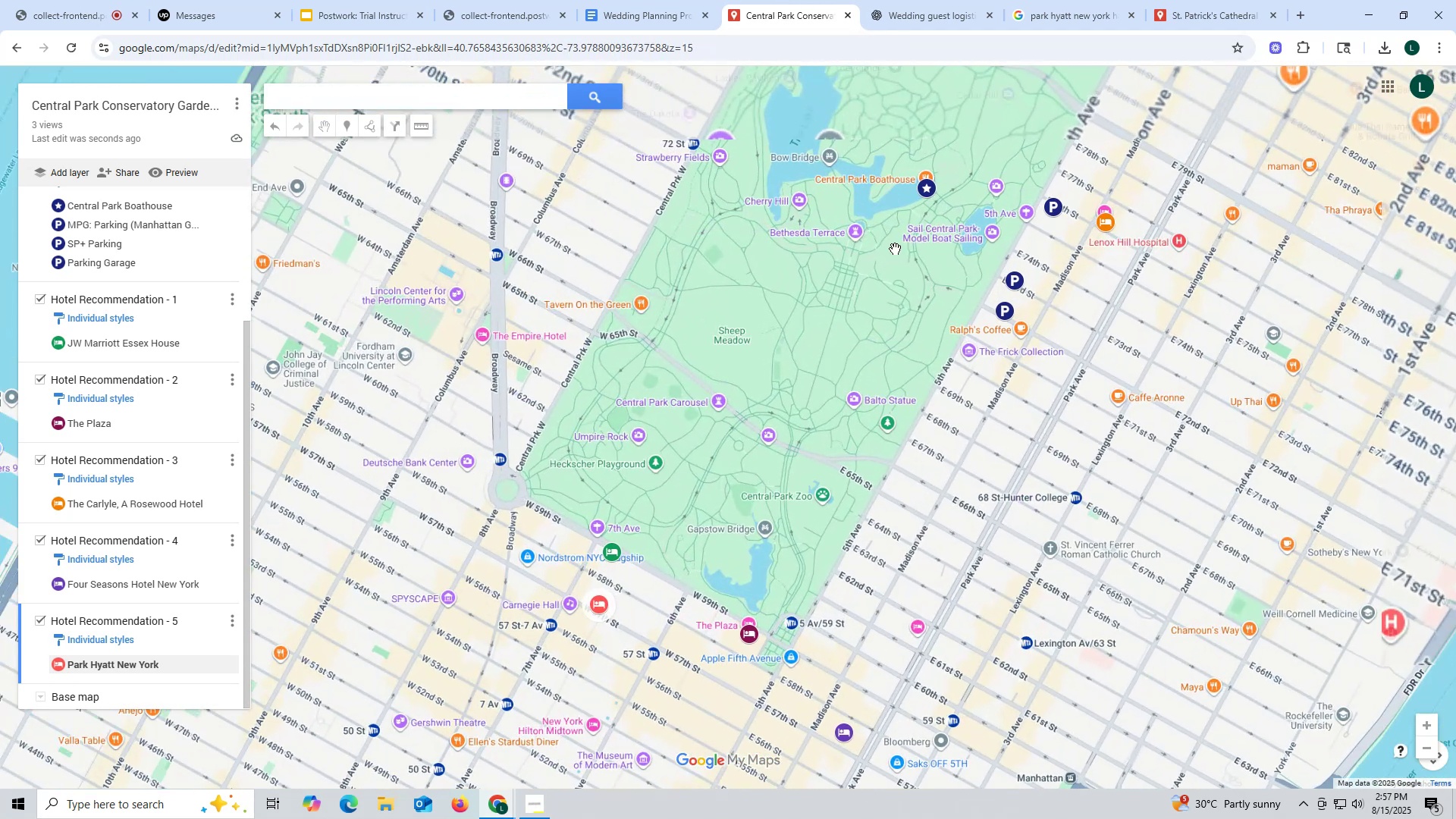 
left_click_drag(start_coordinate=[896, 249], to_coordinate=[852, 336])
 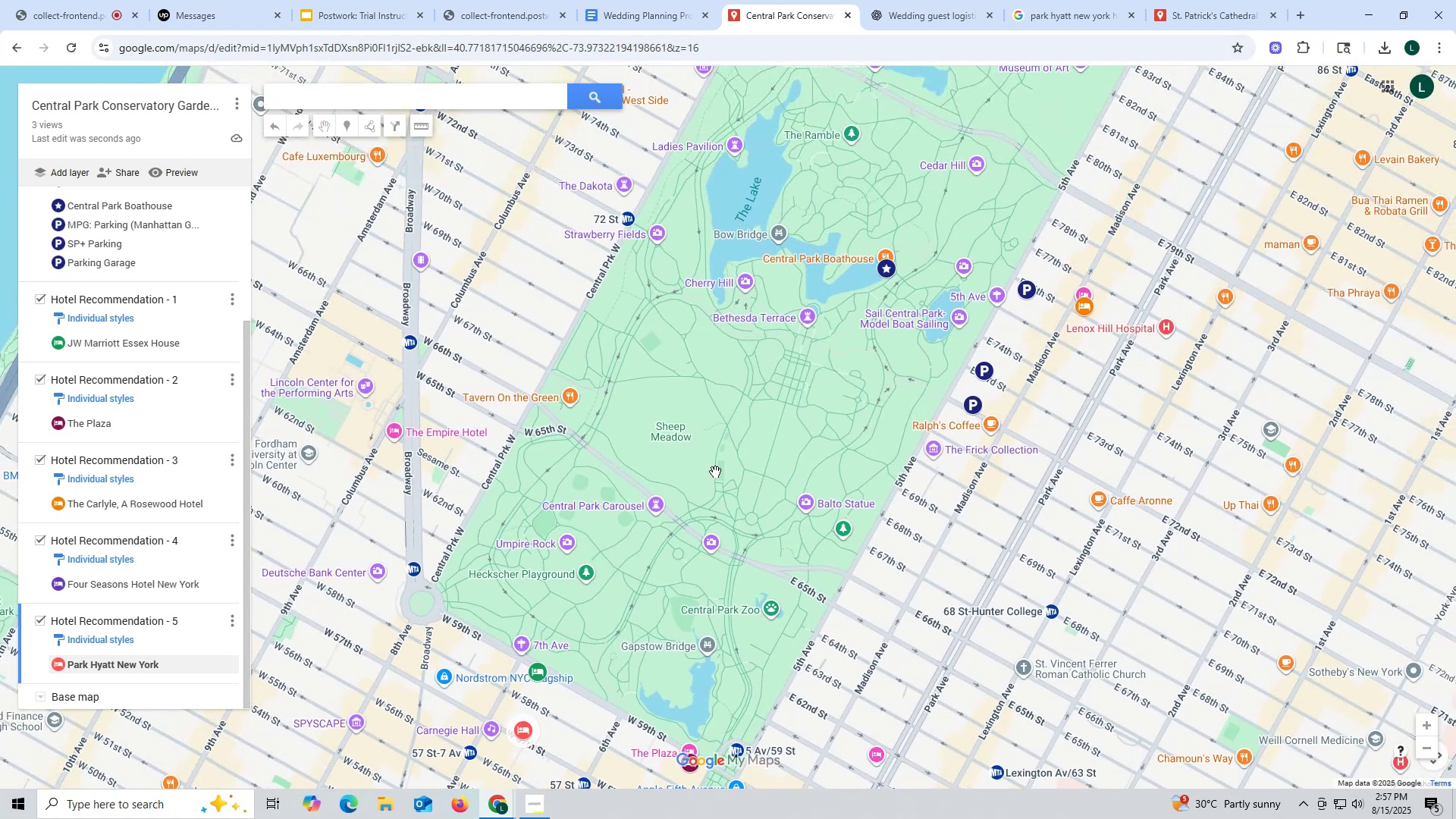 
scroll: coordinate [727, 431], scroll_direction: down, amount: 1.0
 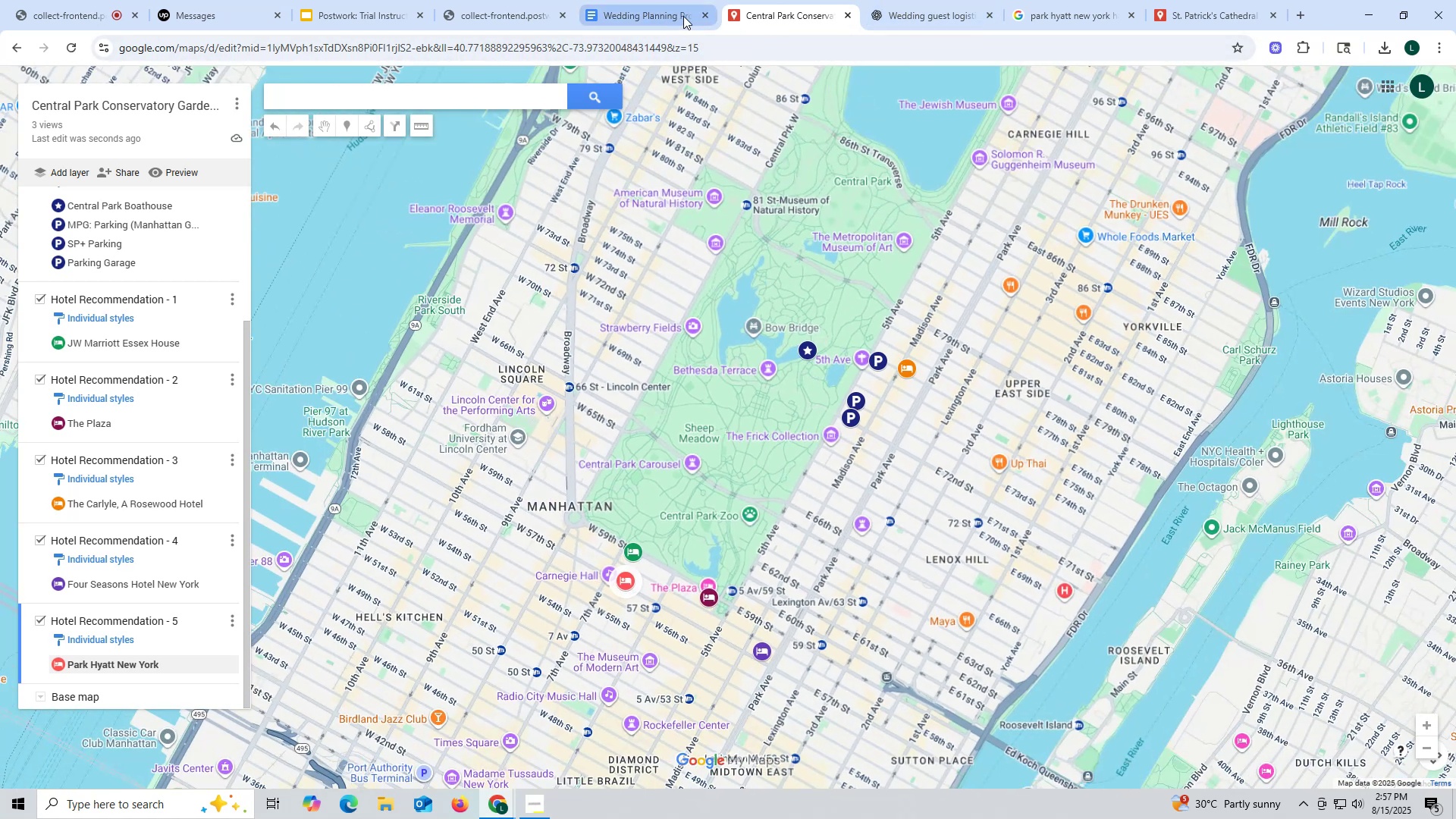 
left_click([875, 12])
 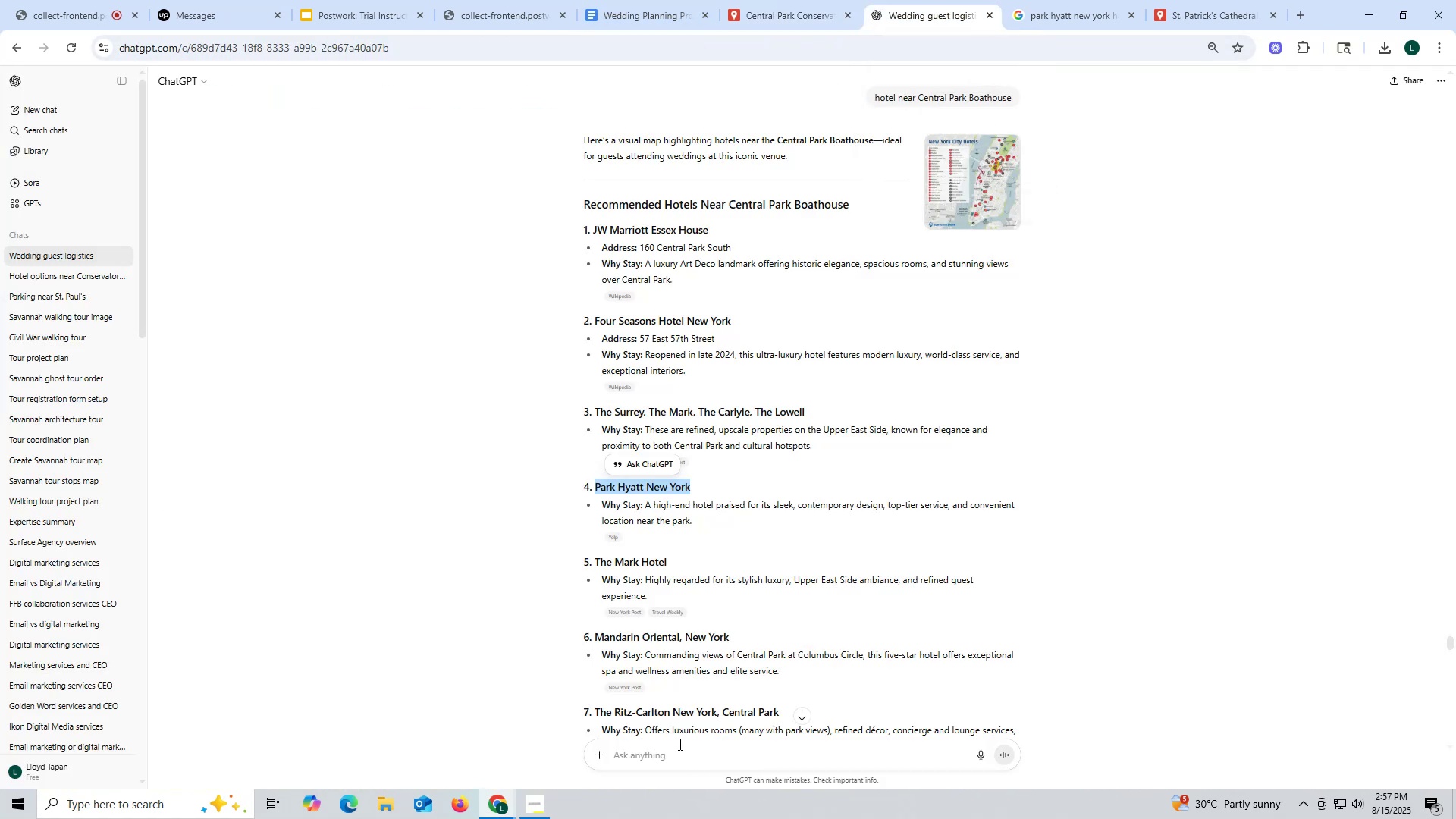 
left_click([676, 750])
 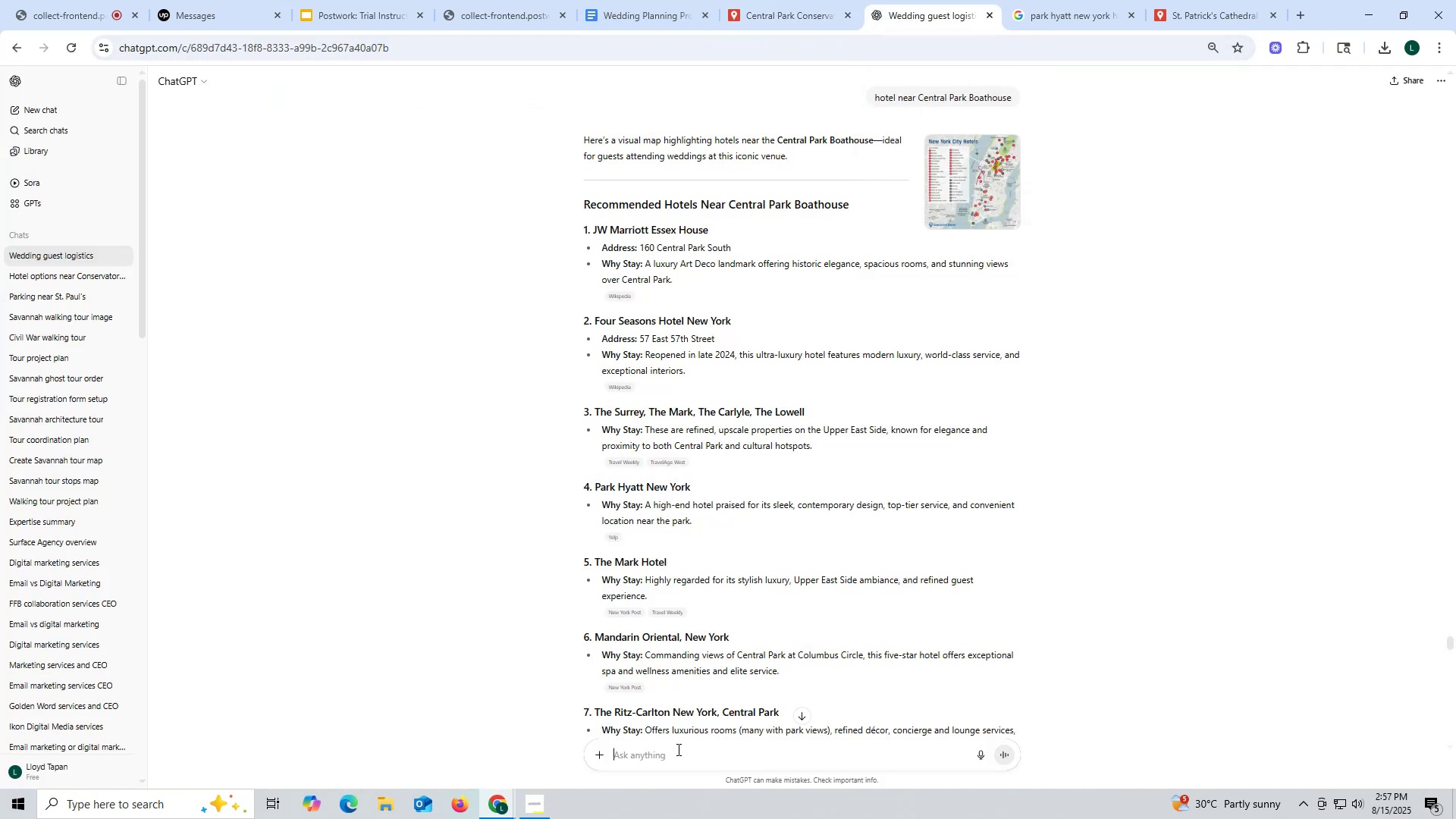 
type(attractions near )
 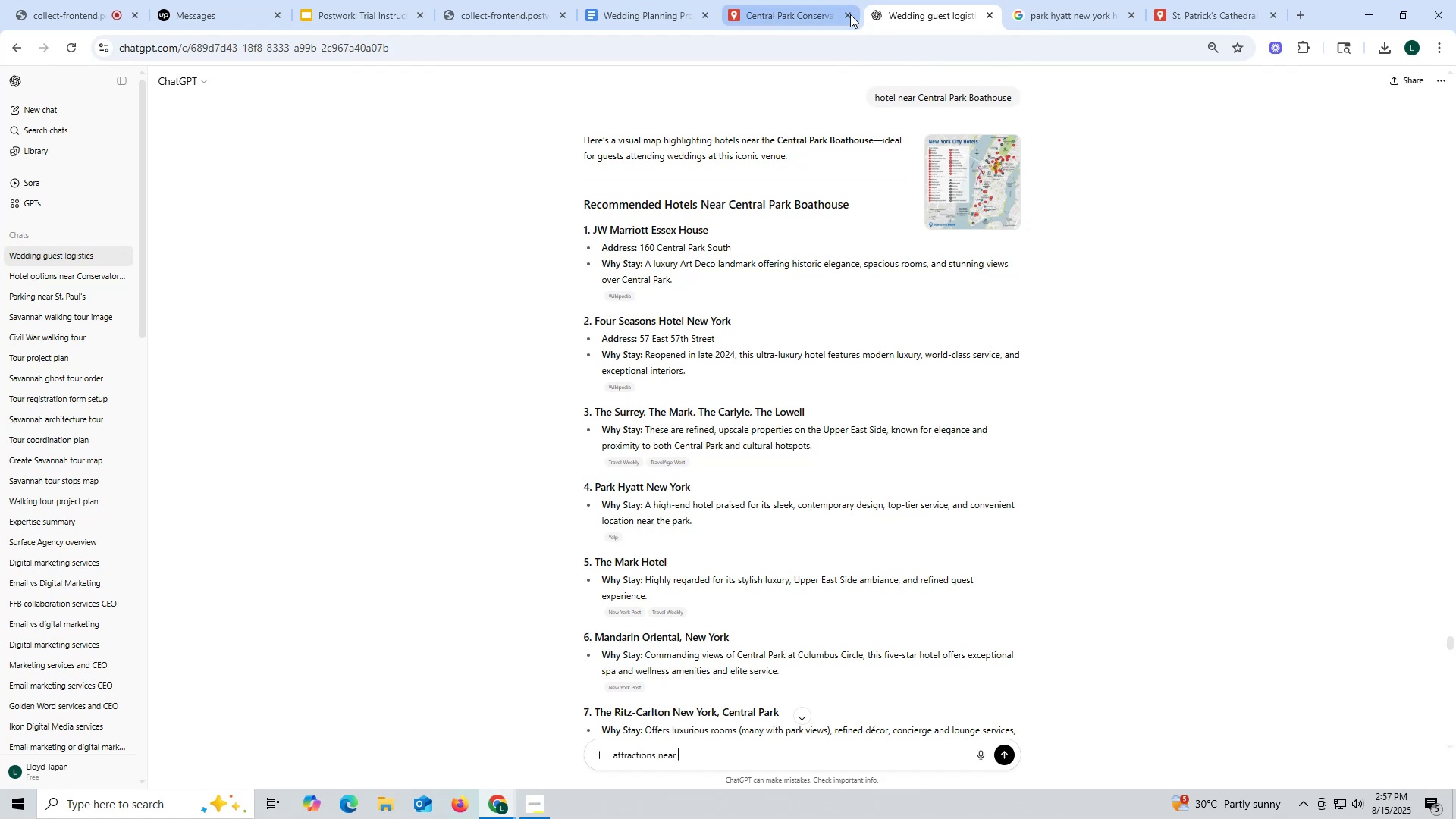 
left_click([789, 17])
 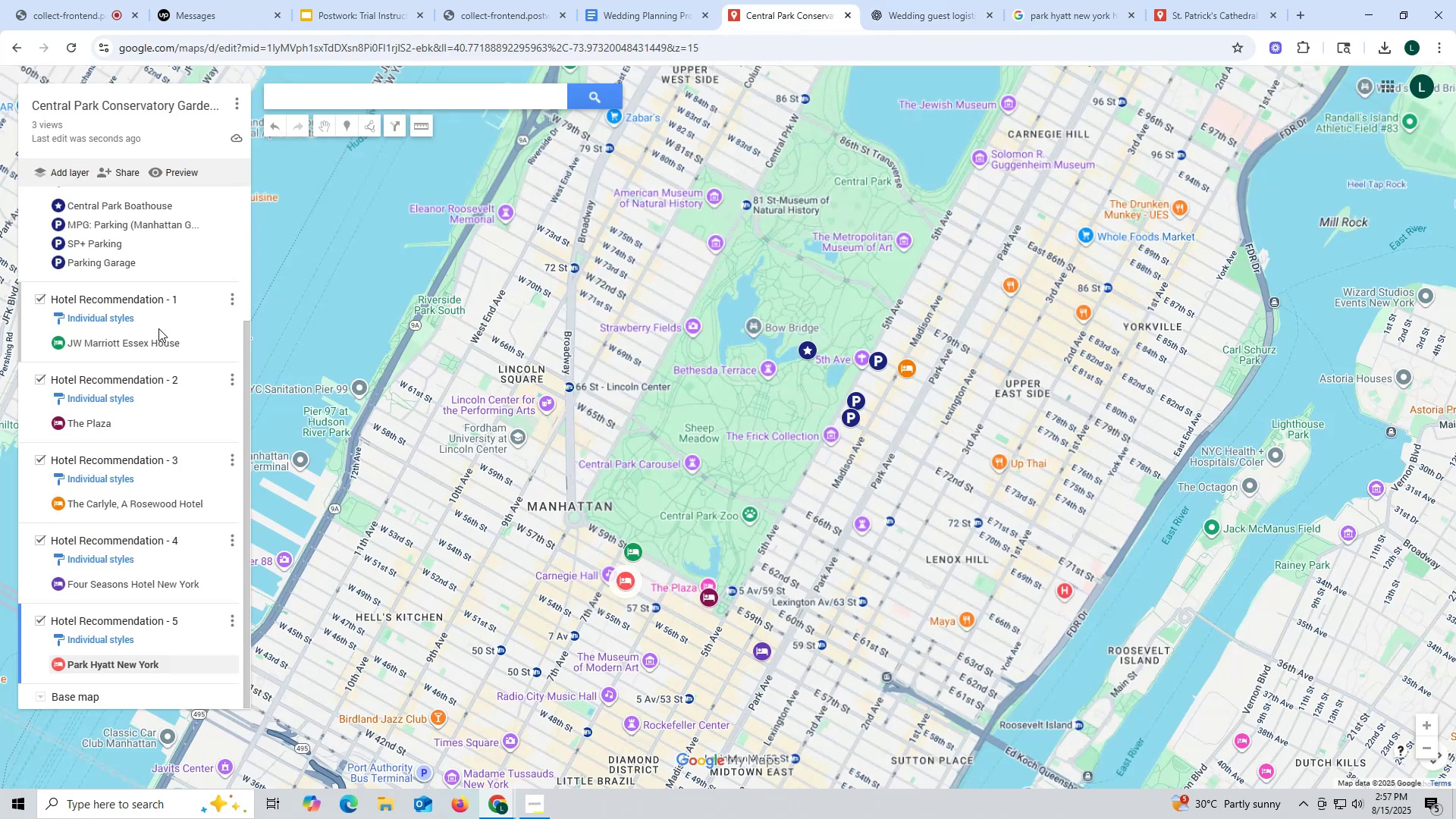 
scroll: coordinate [128, 282], scroll_direction: up, amount: 3.0
 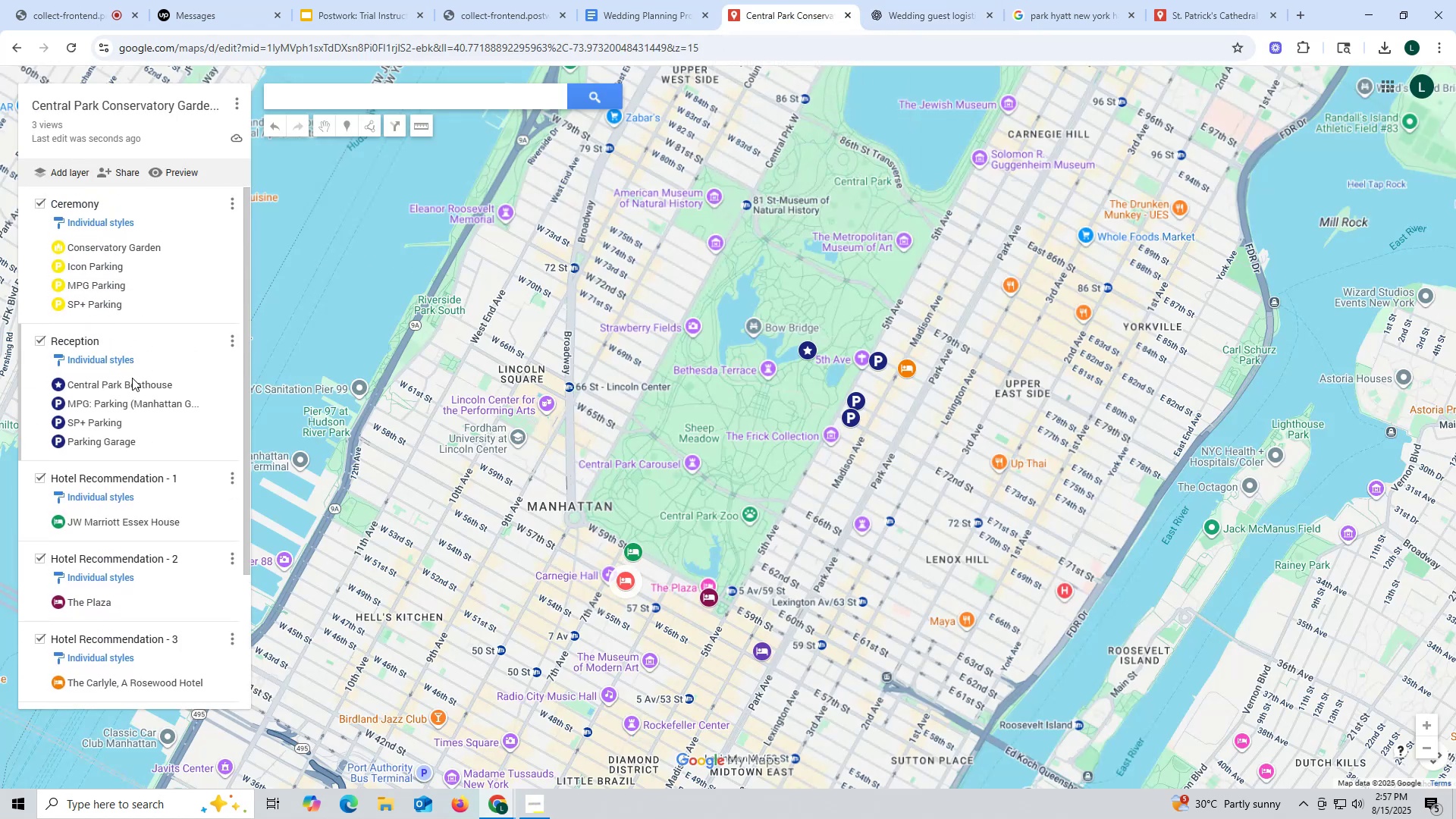 
left_click([132, 379])
 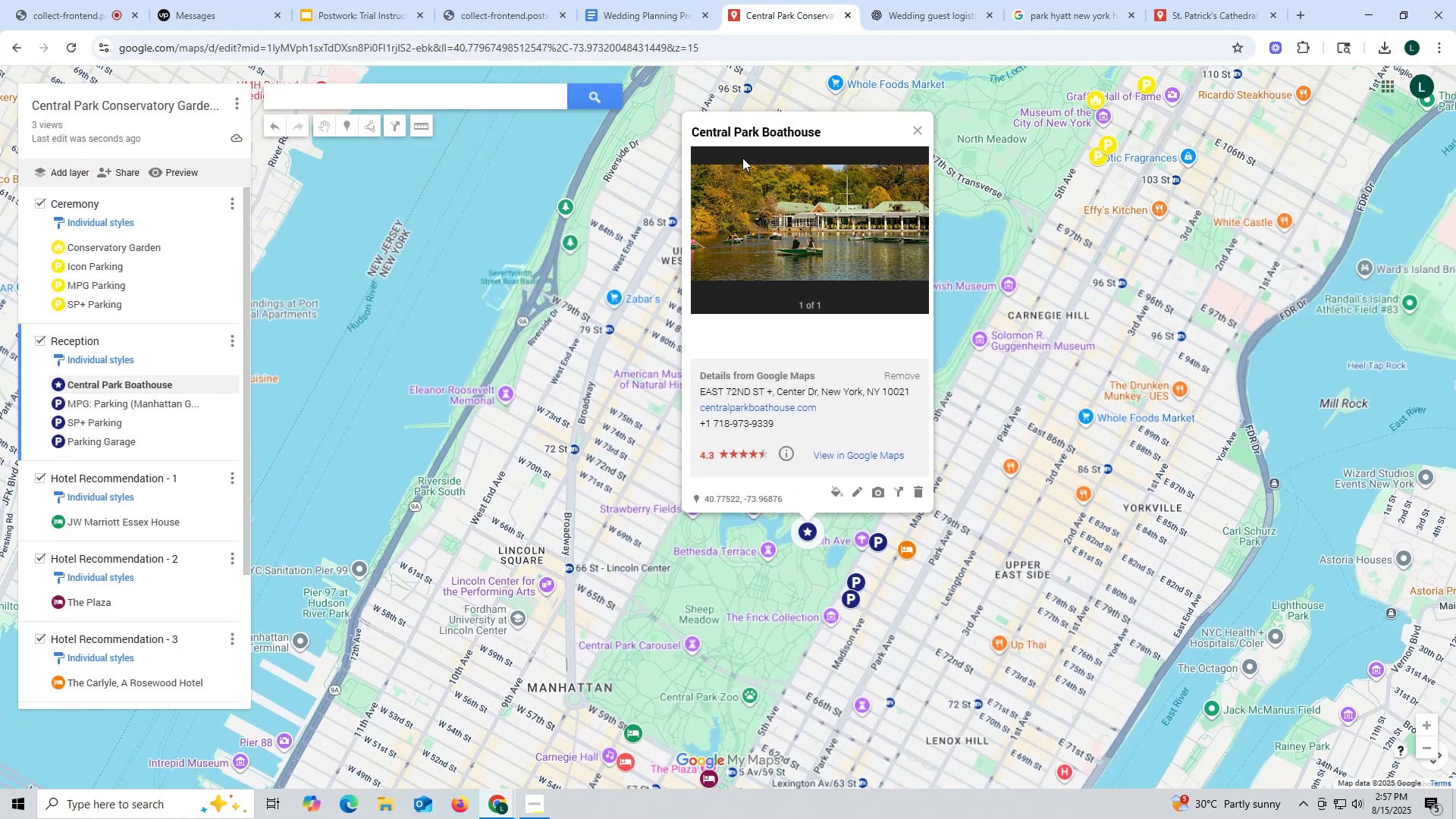 
left_click_drag(start_coordinate=[689, 128], to_coordinate=[846, 129])
 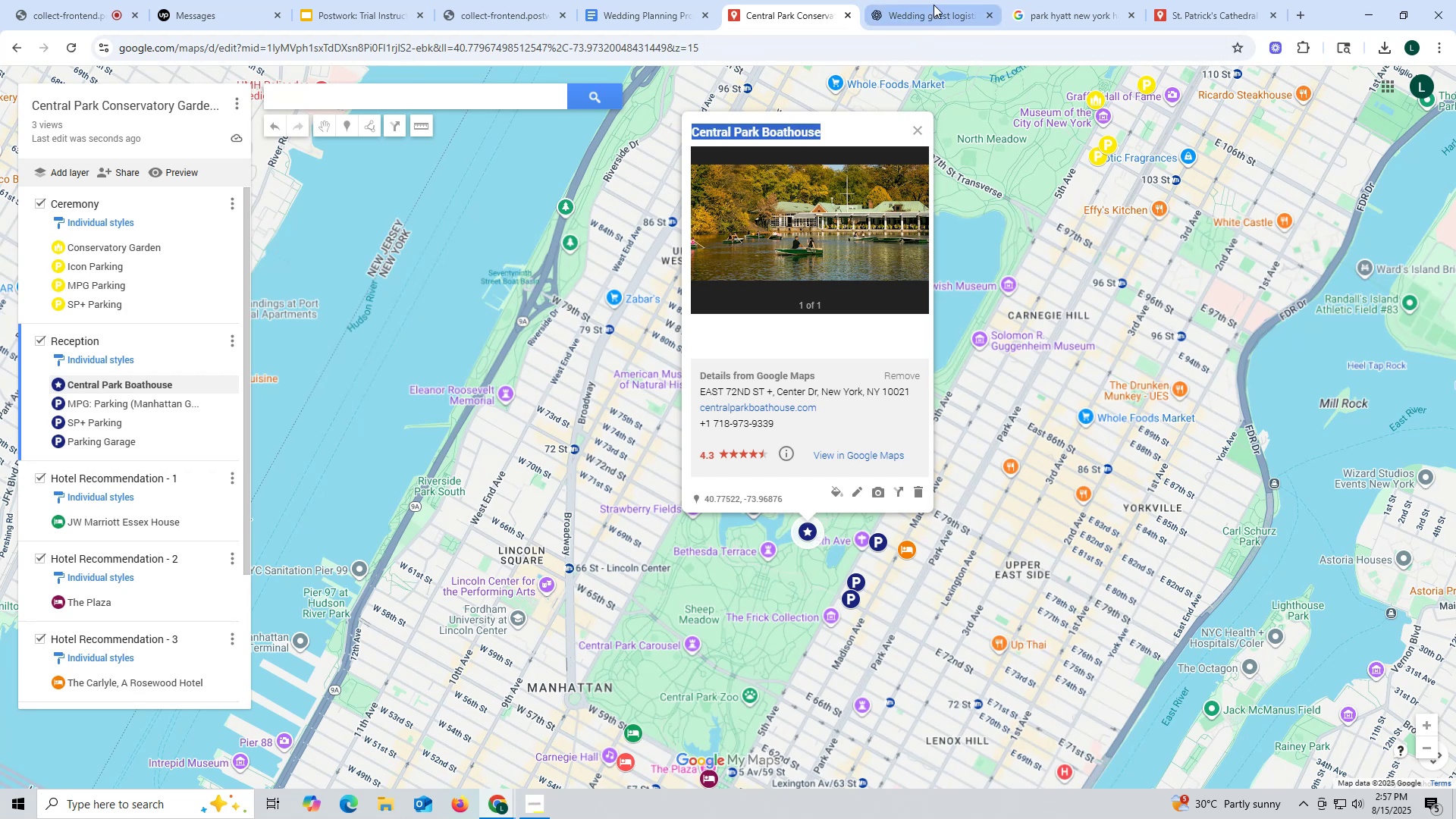 
key(Control+ControlLeft)
 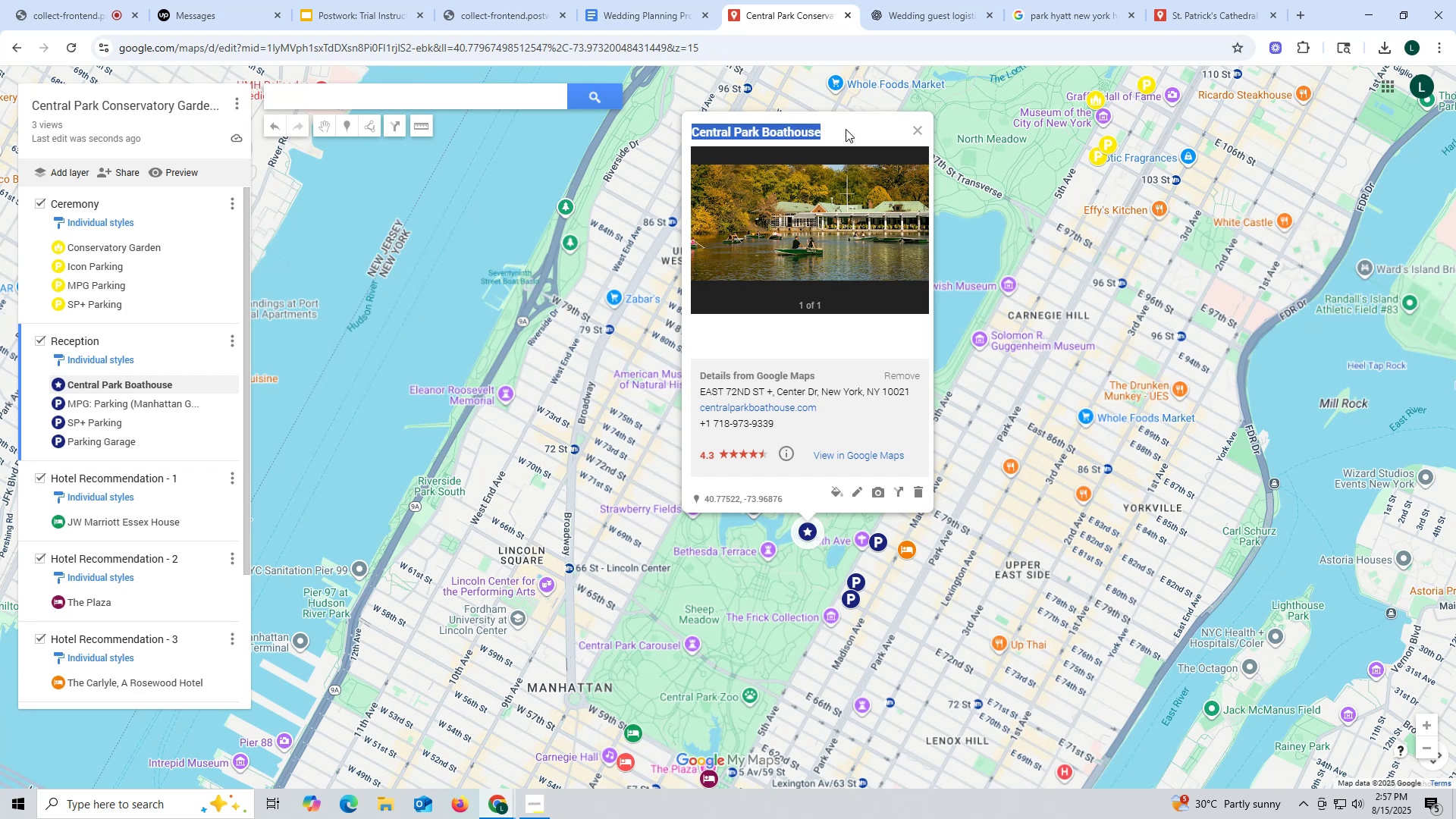 
key(Control+C)
 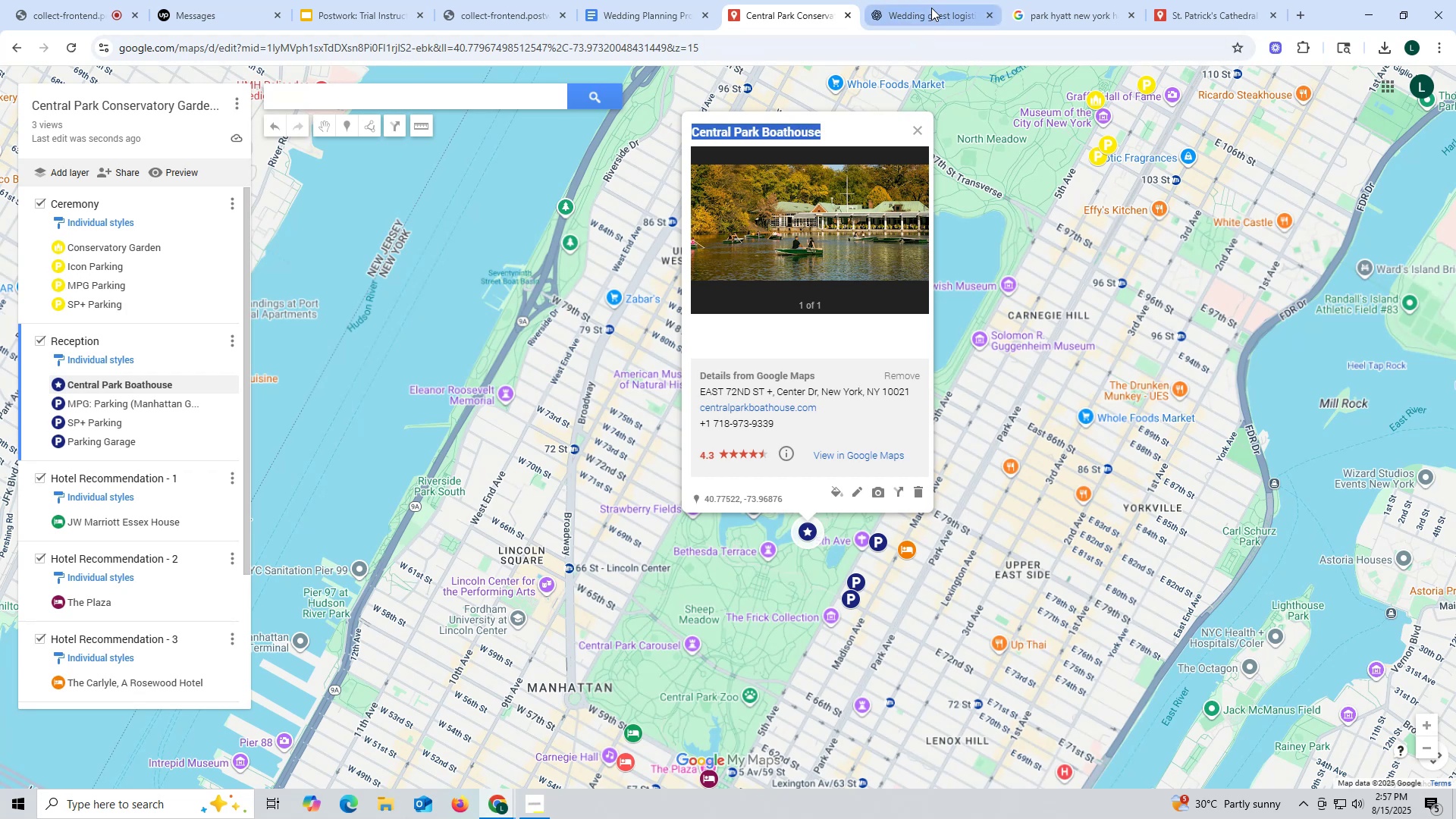 
left_click([934, 4])
 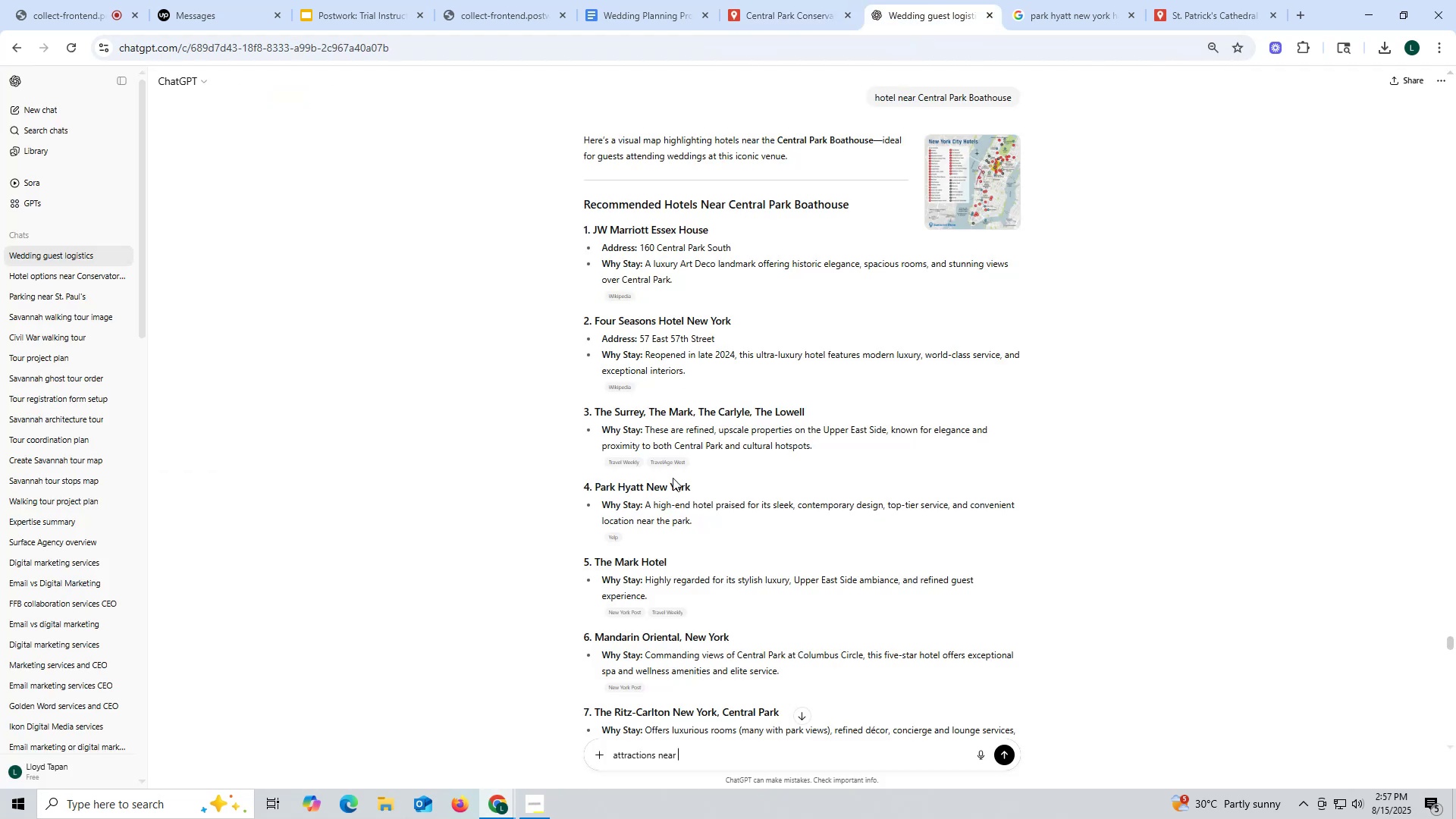 
key(Control+ControlLeft)
 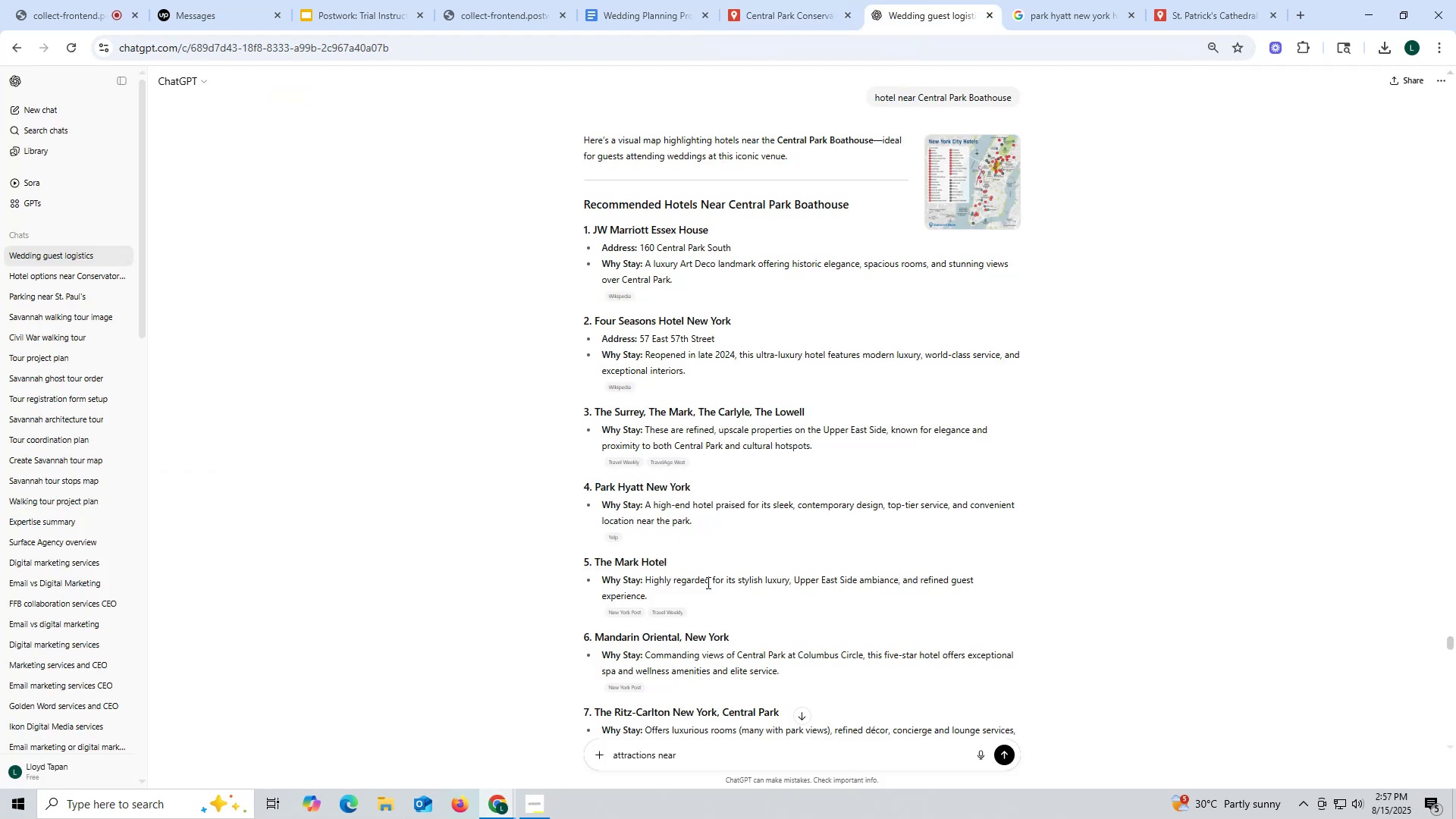 
key(Control+V)
 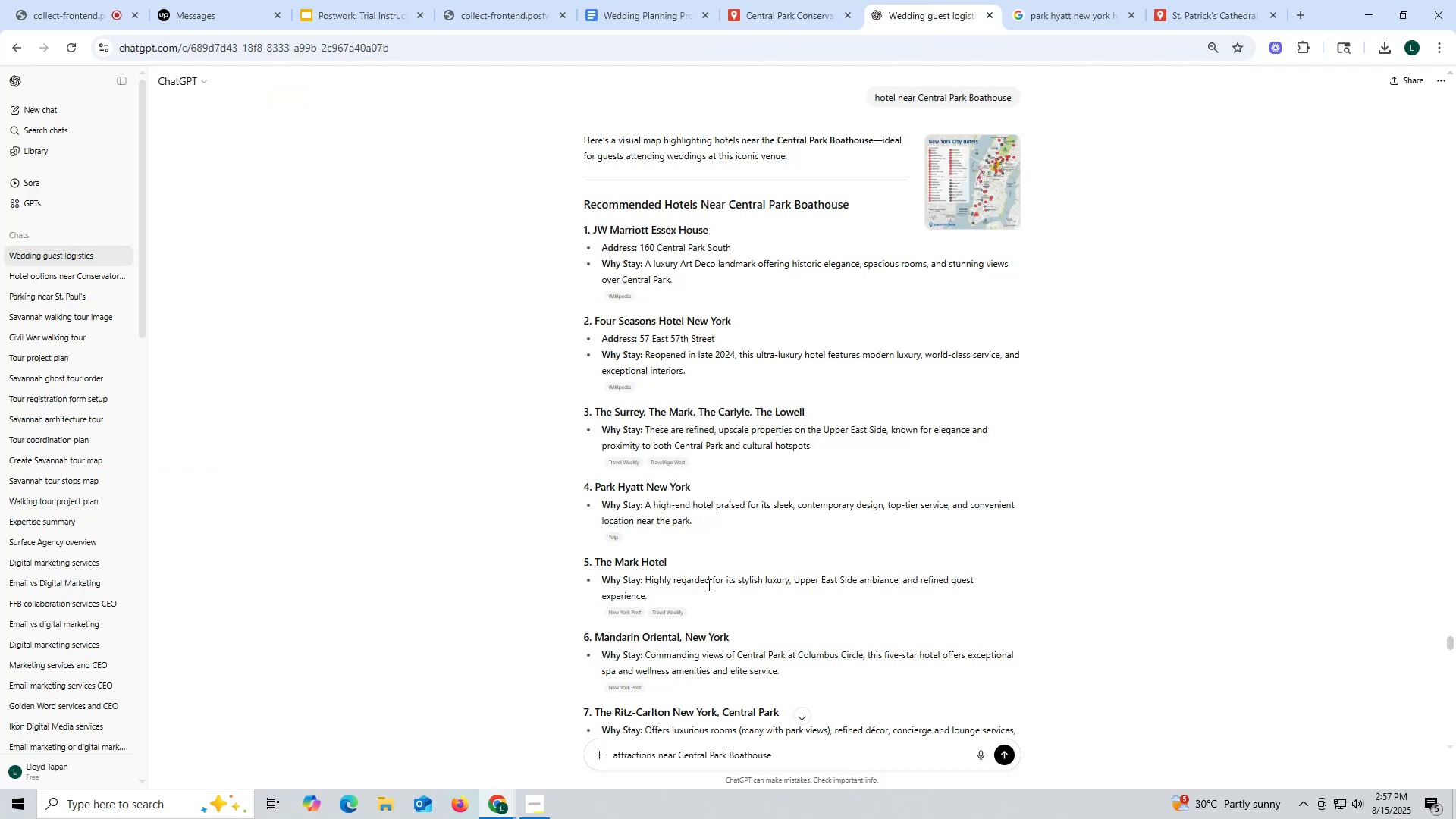 
key(Enter)
 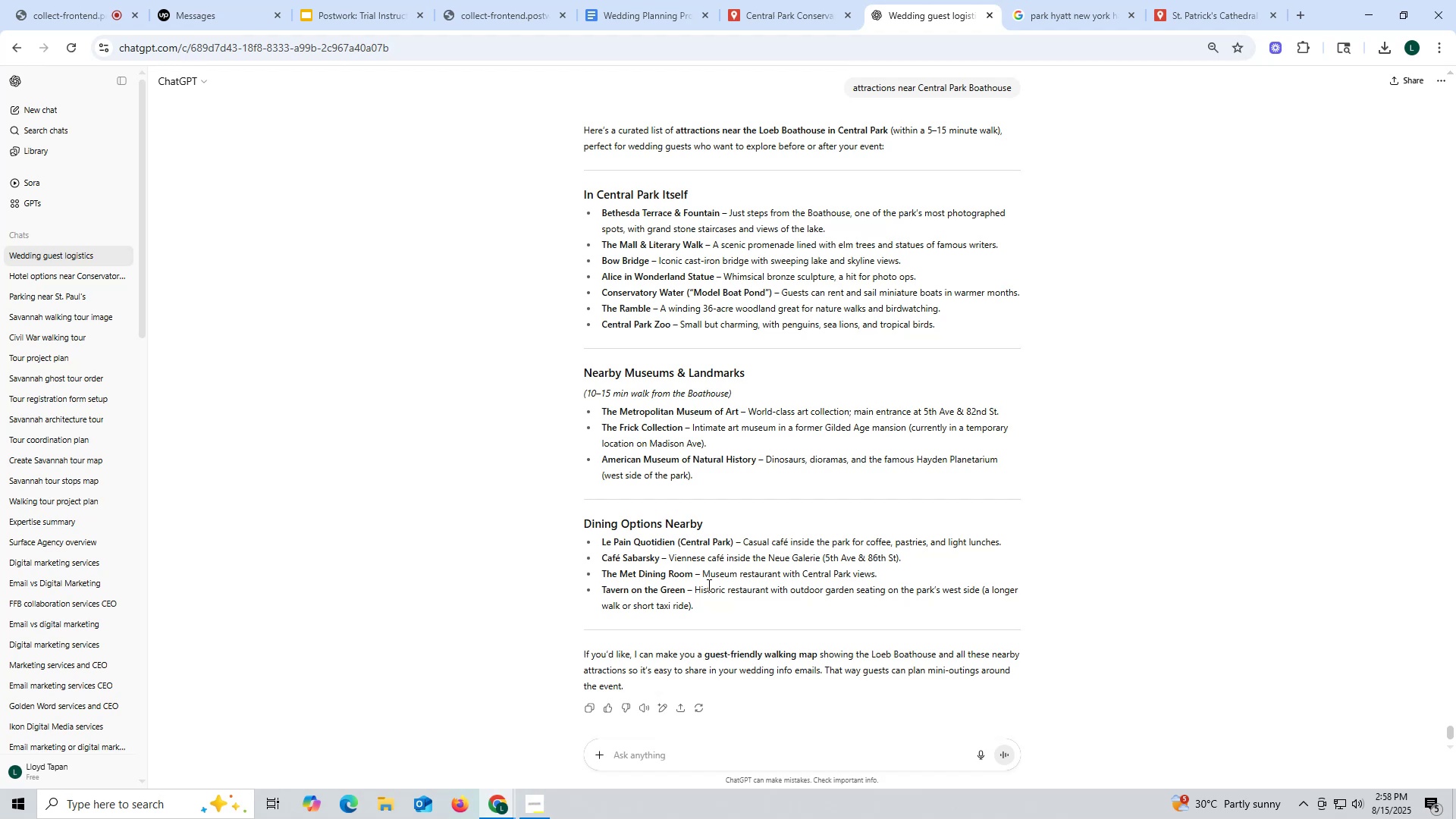 
wait(39.09)
 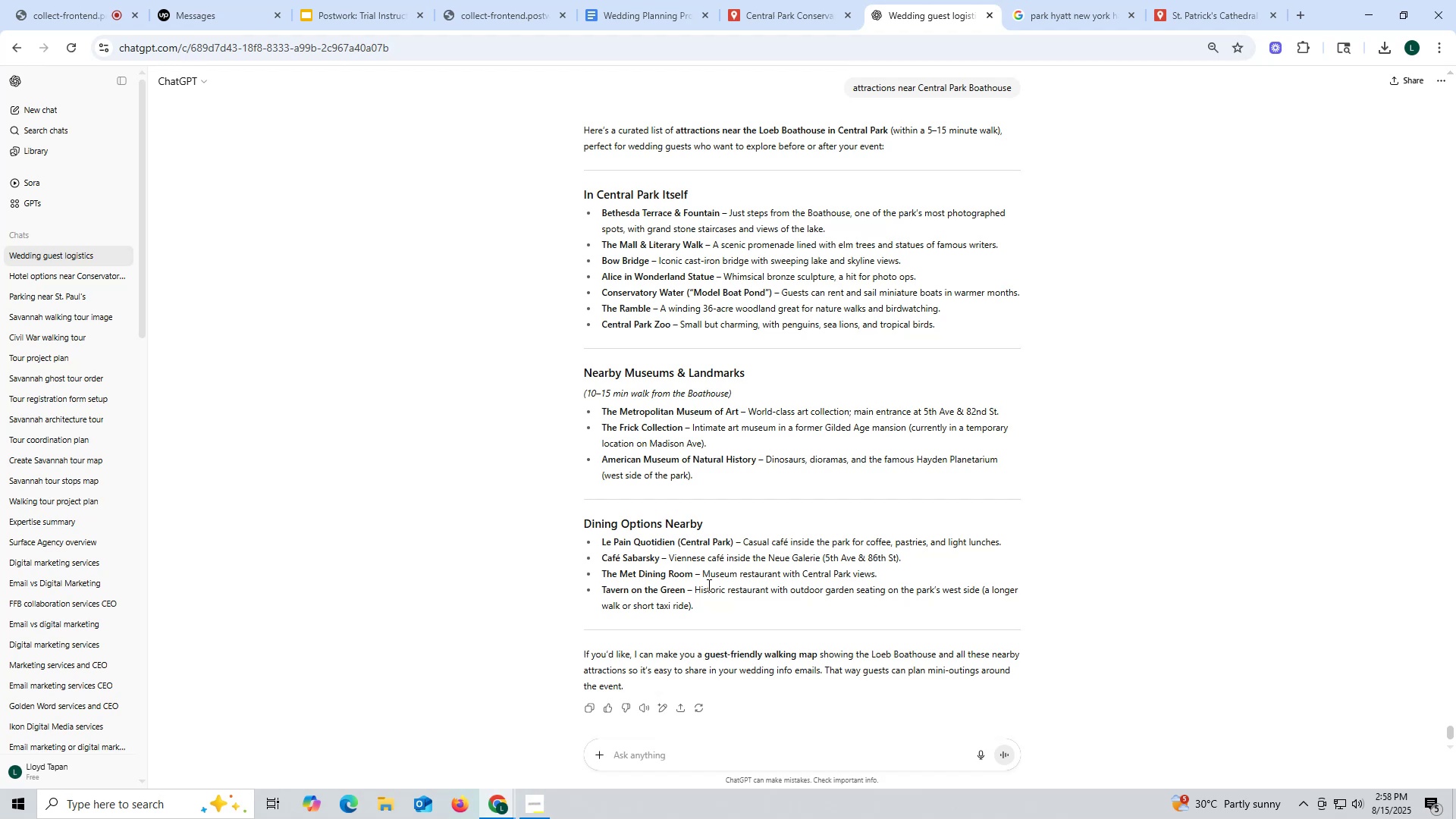 
left_click([601, 209])
 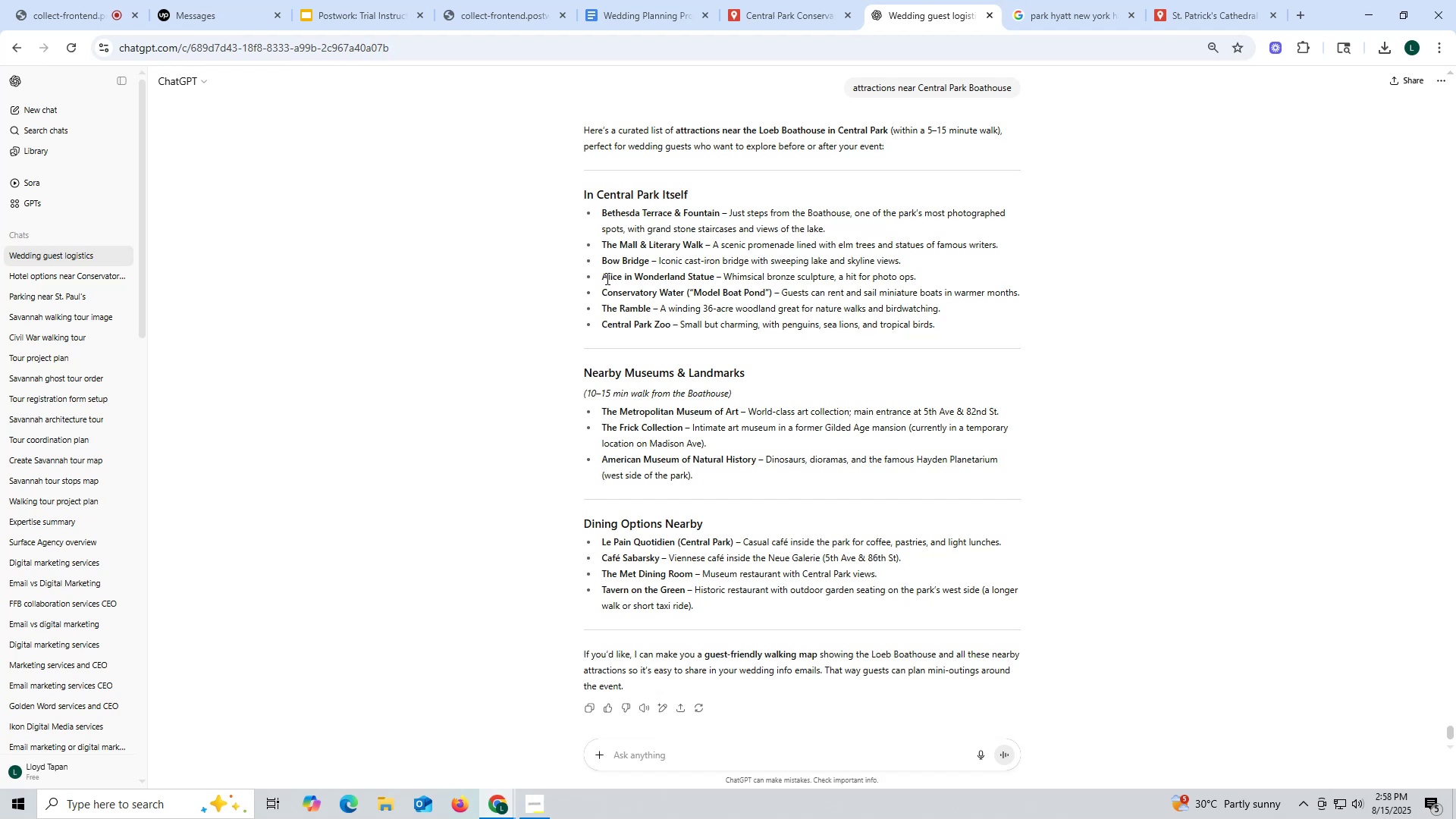 
wait(18.43)
 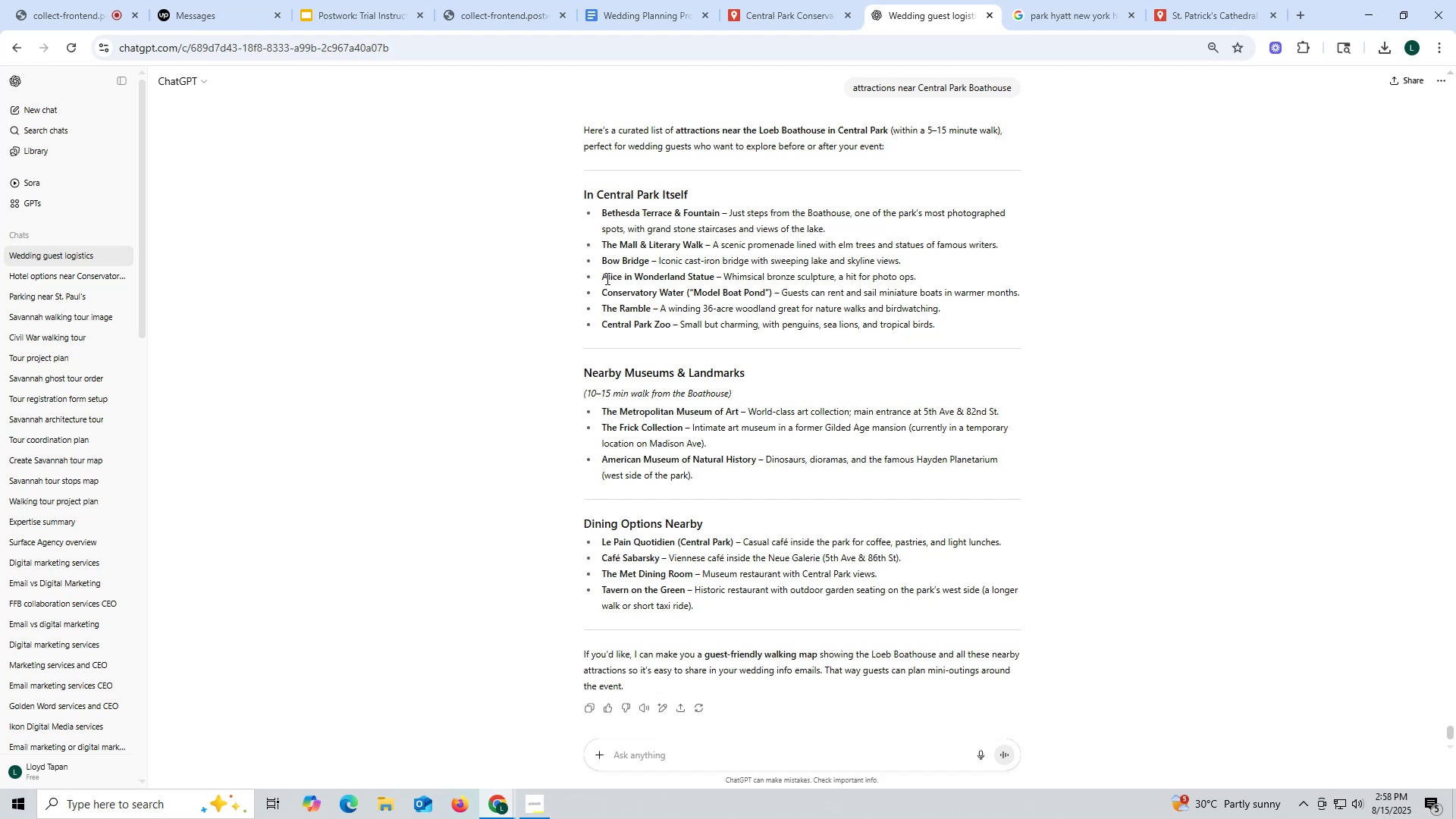 
left_click_drag(start_coordinate=[601, 212], to_coordinate=[719, 212])
 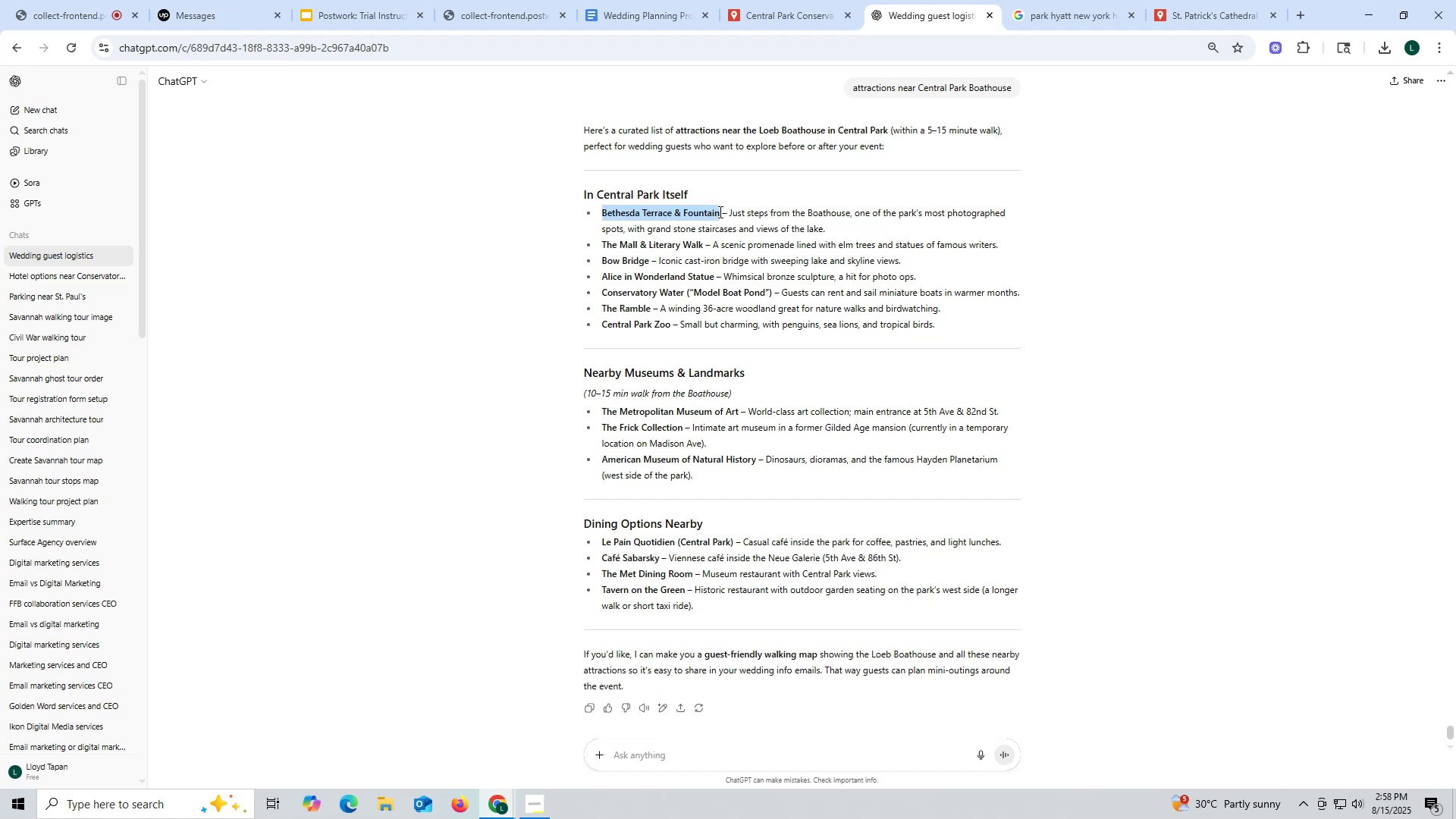 
key(Control+ControlLeft)
 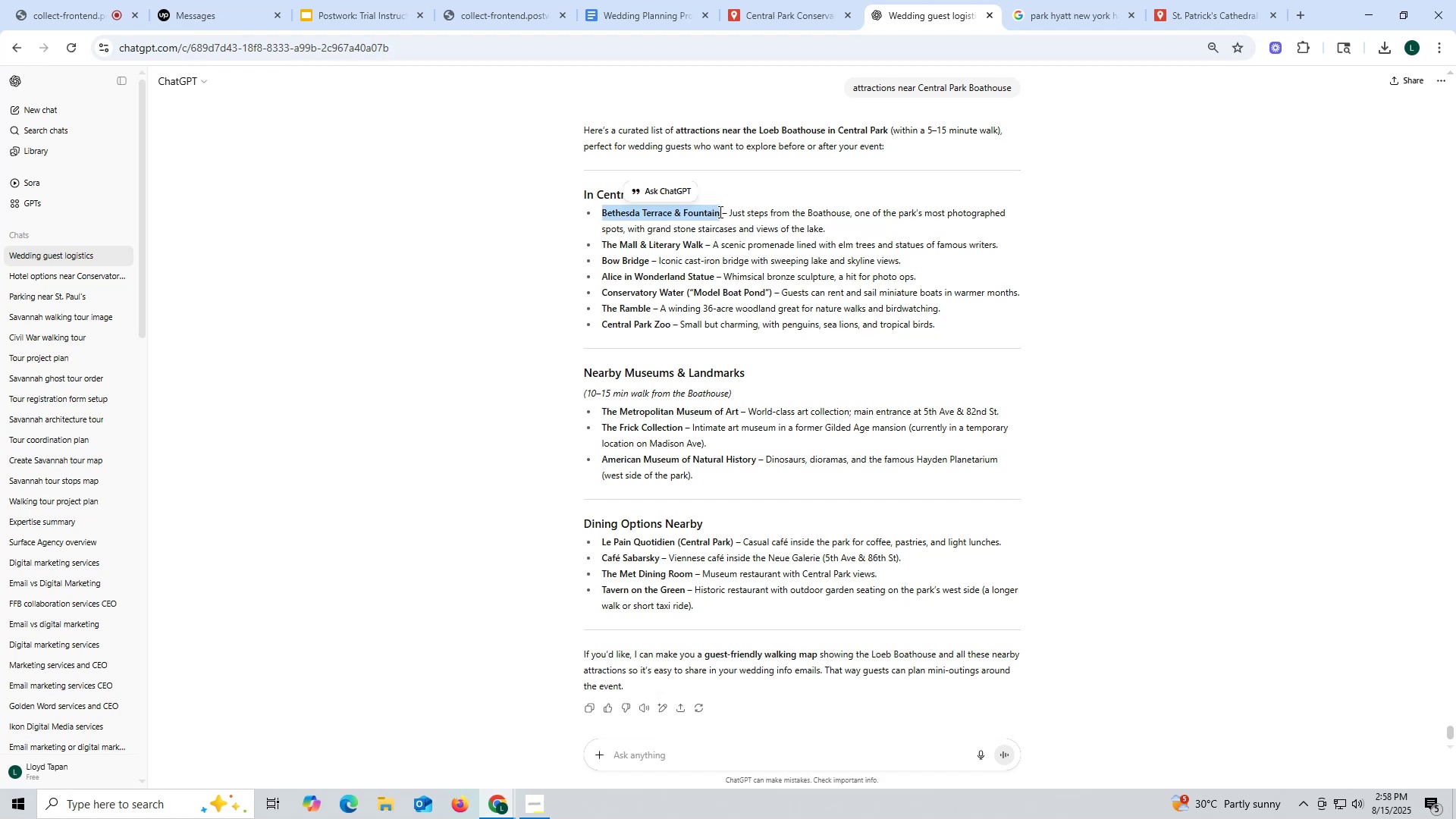 
key(Control+C)
 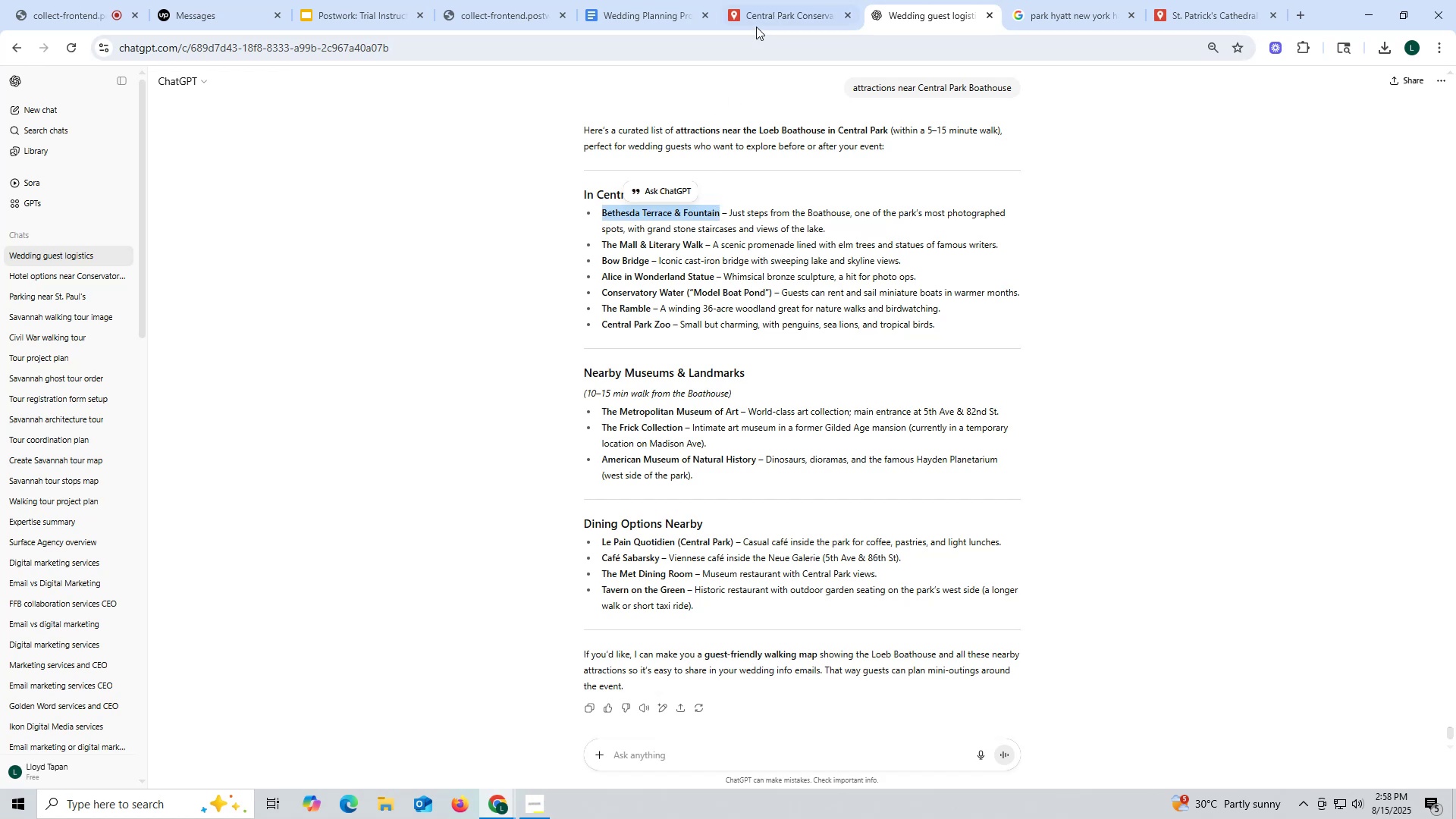 
left_click([755, 14])
 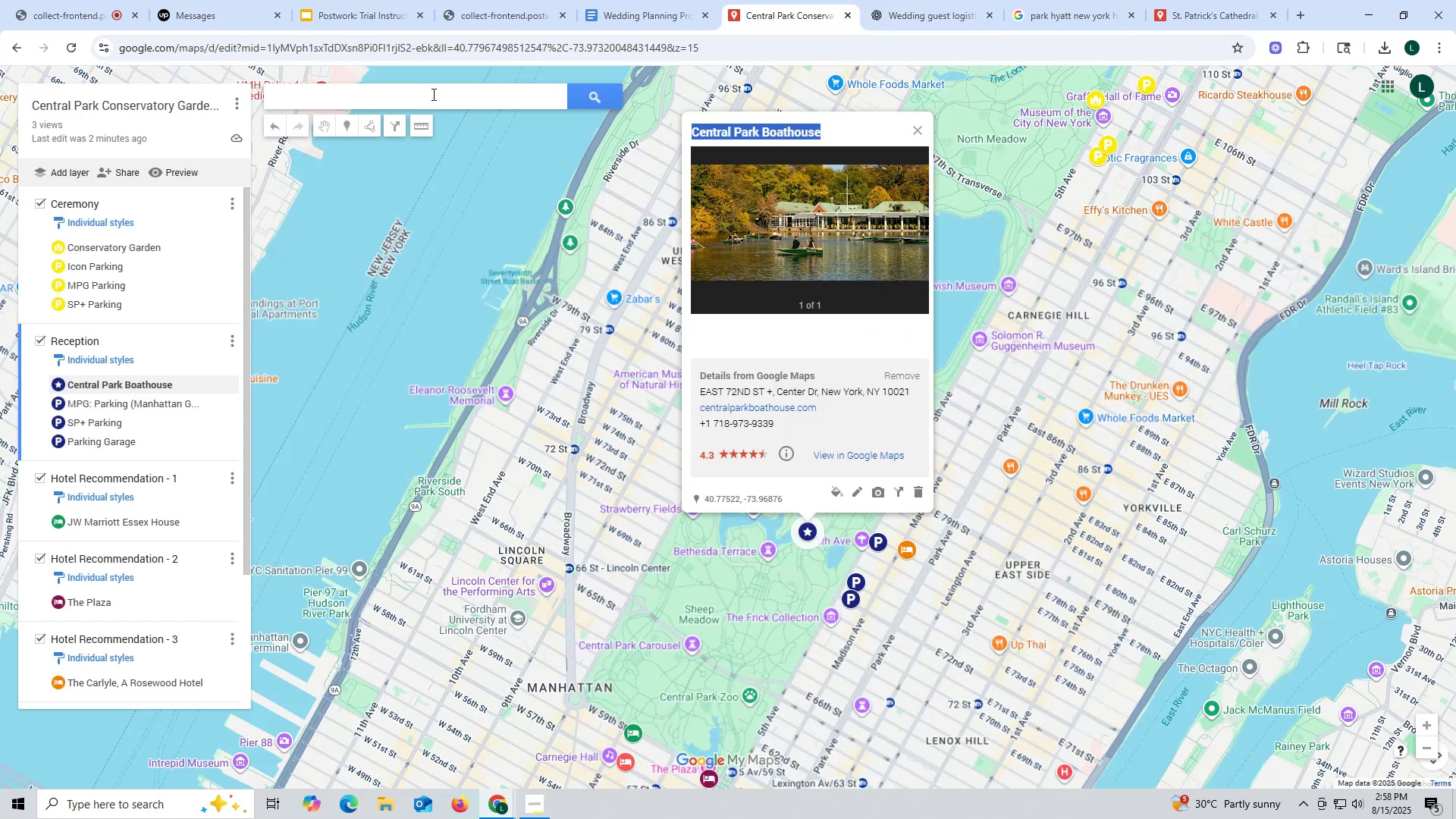 
left_click([432, 94])
 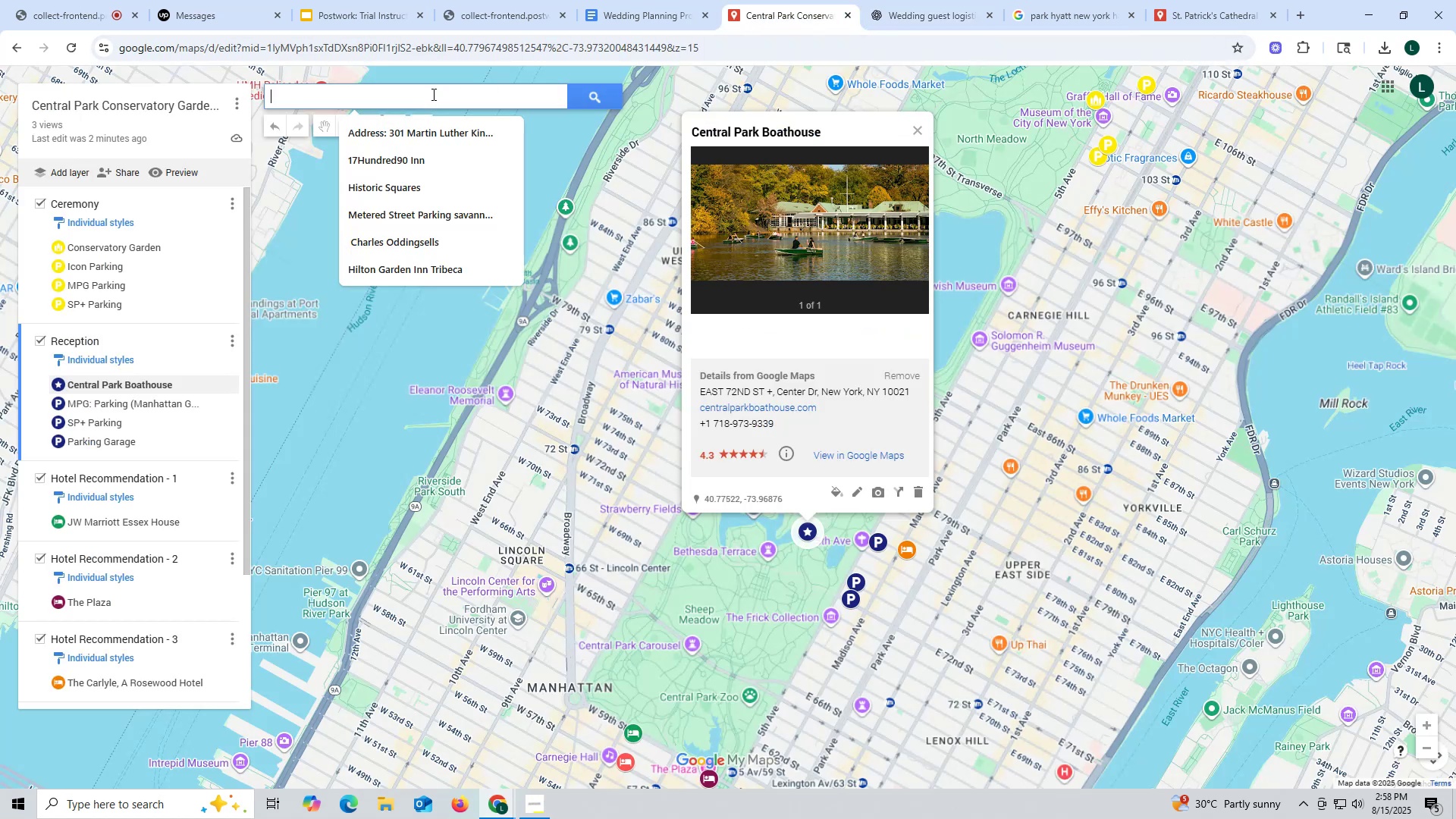 
key(Control+ControlLeft)
 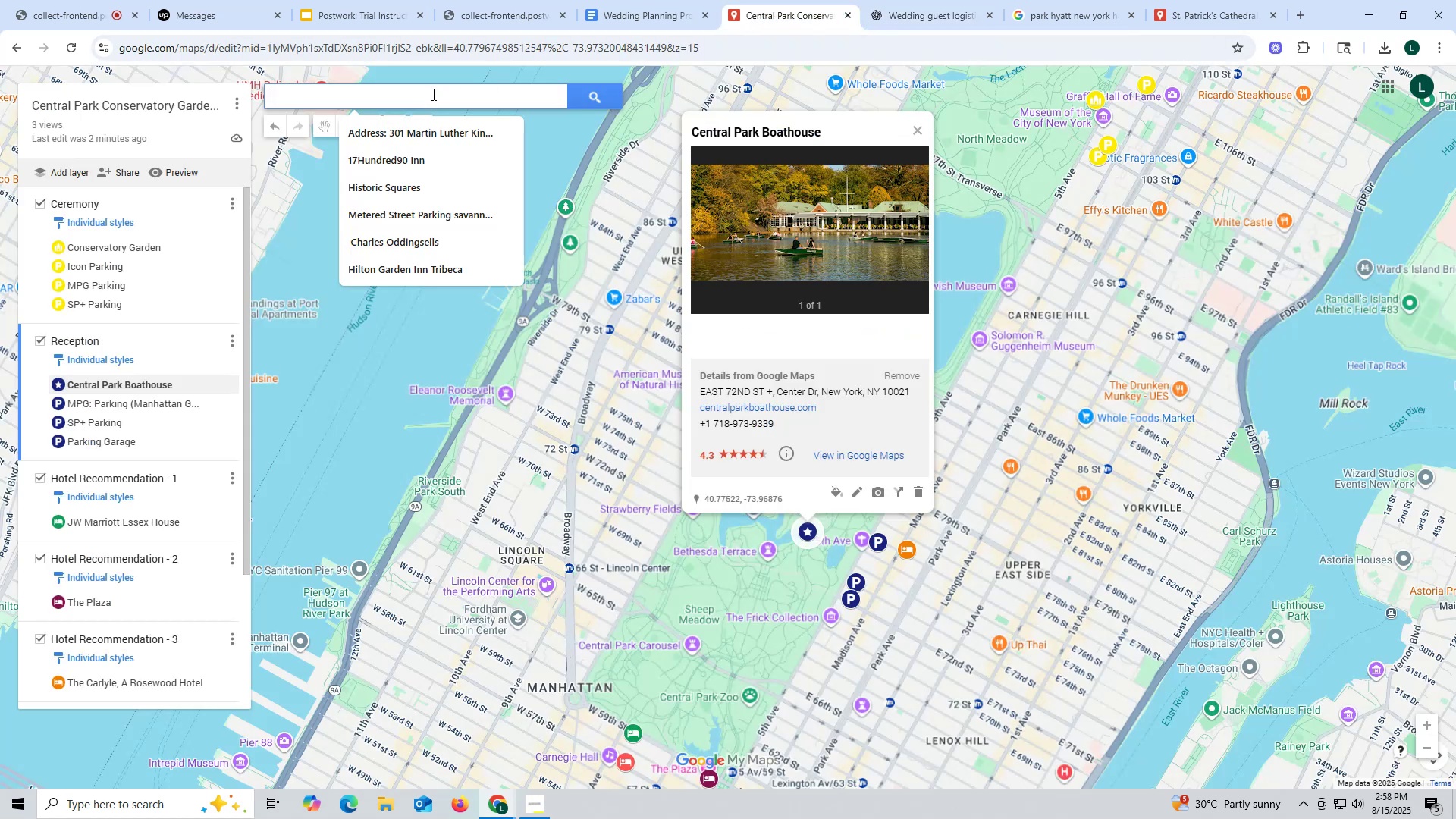 
key(Control+V)
 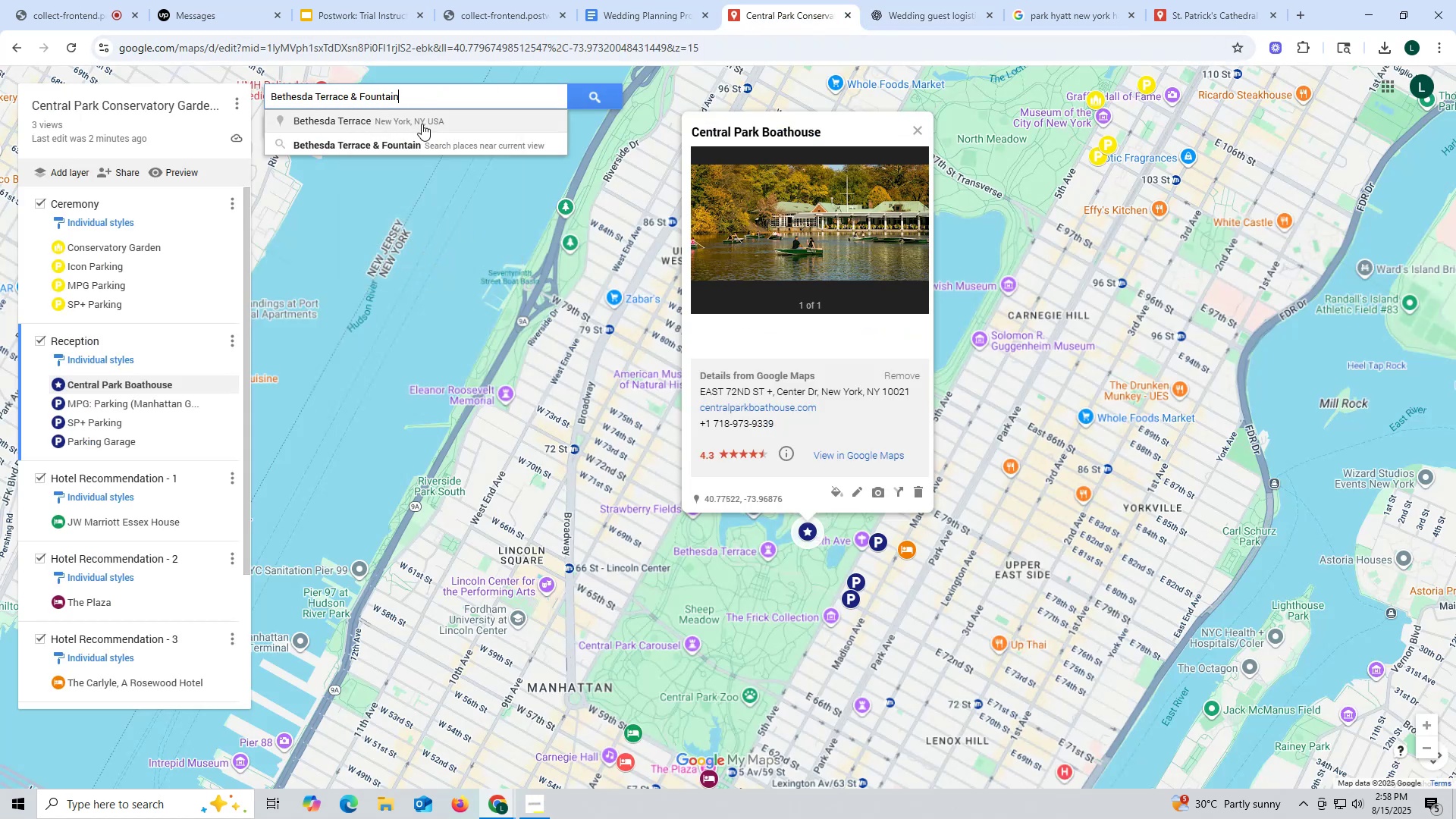 
left_click([422, 124])
 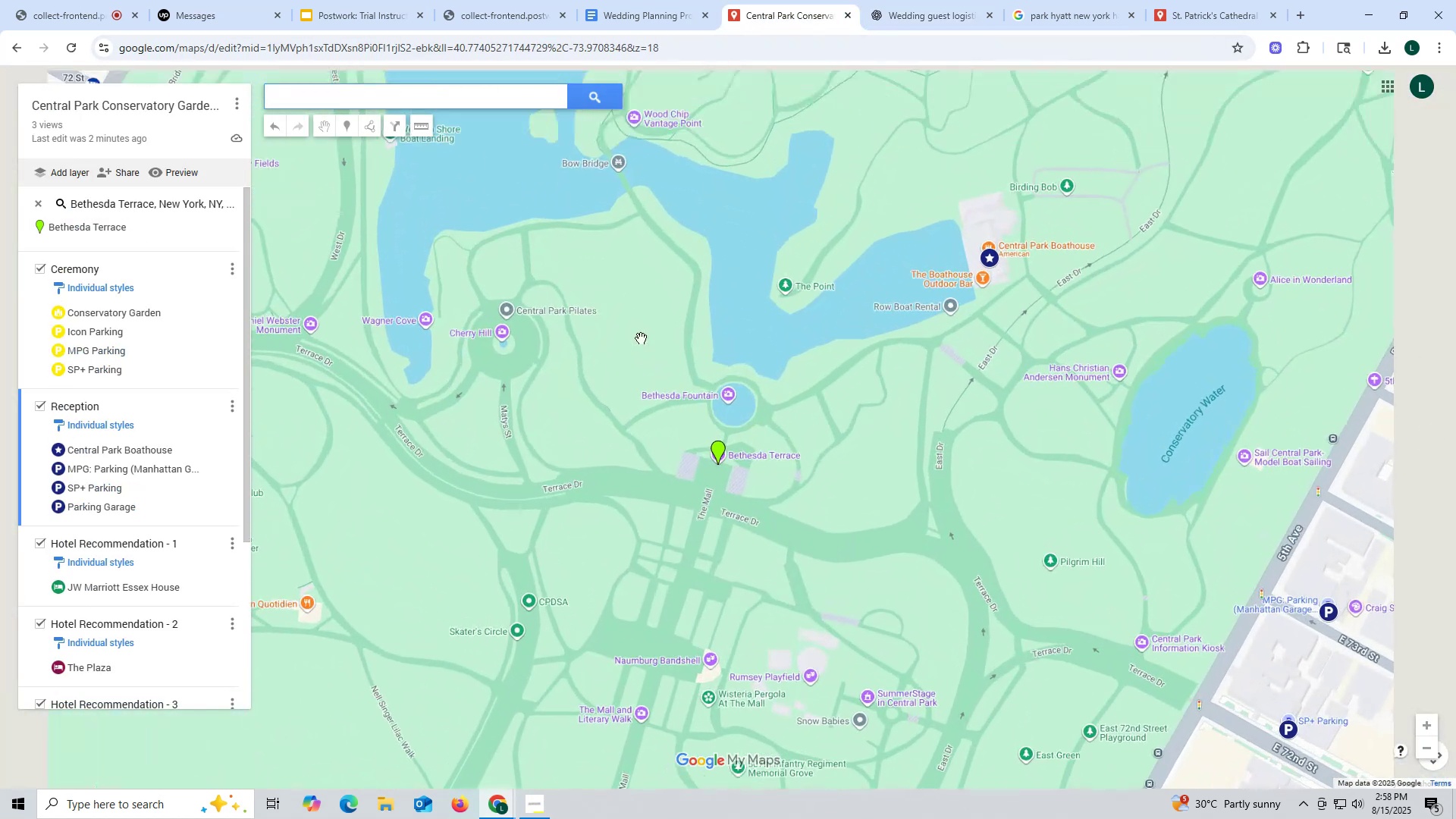 
scroll: coordinate [767, 476], scroll_direction: down, amount: 21.0
 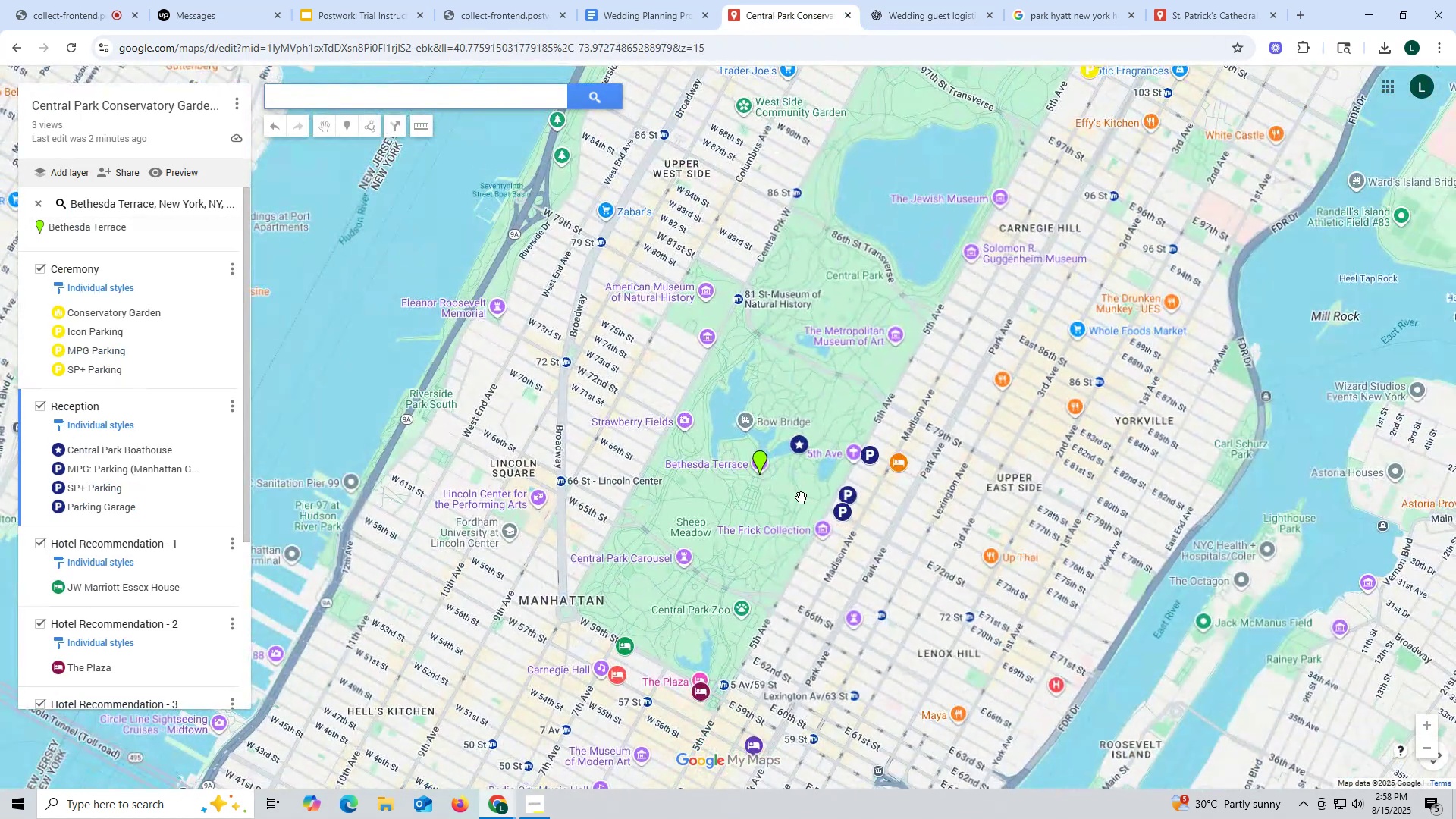 
scroll: coordinate [799, 488], scroll_direction: up, amount: 1.0
 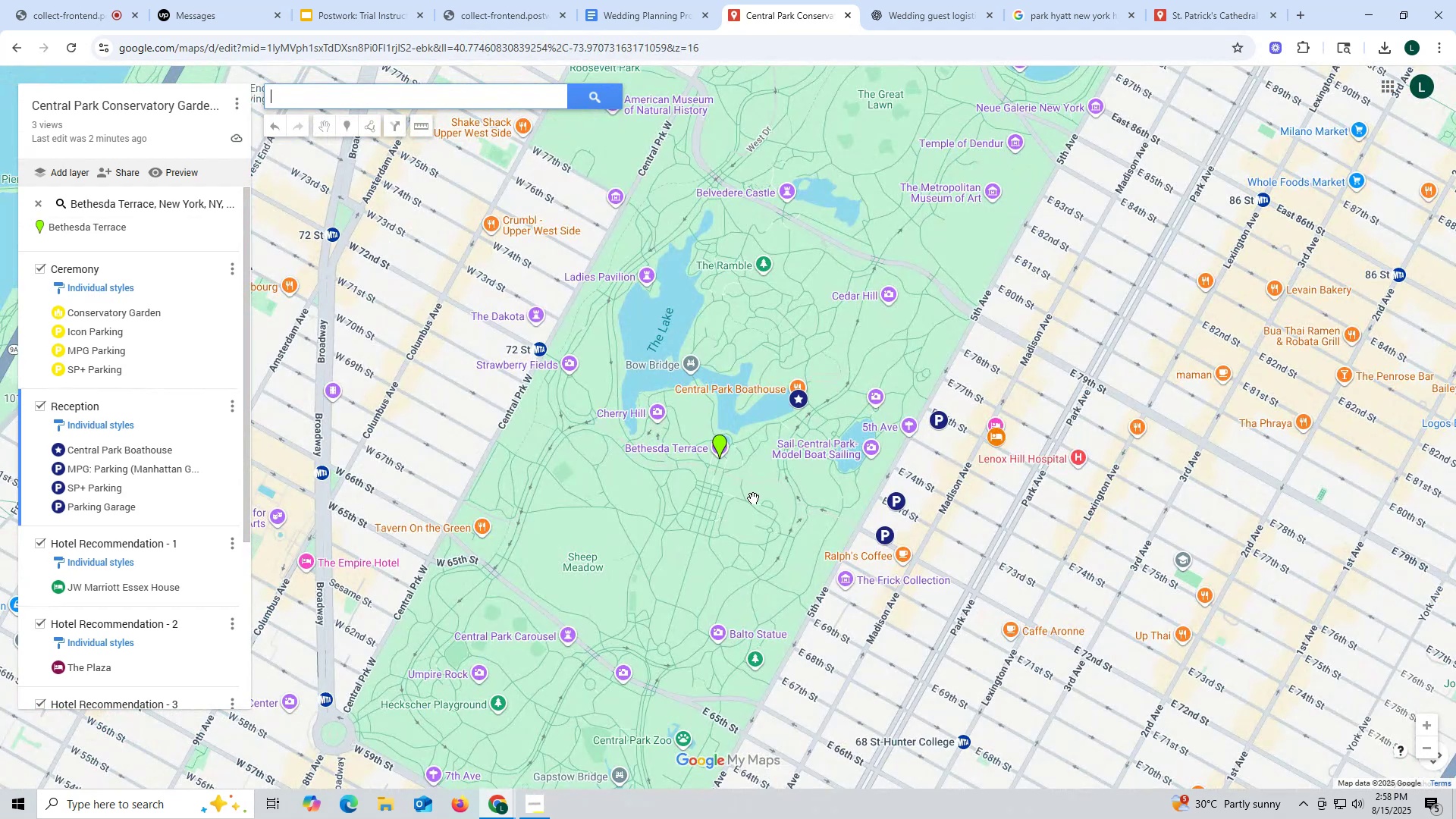 
left_click_drag(start_coordinate=[748, 500], to_coordinate=[767, 505])
 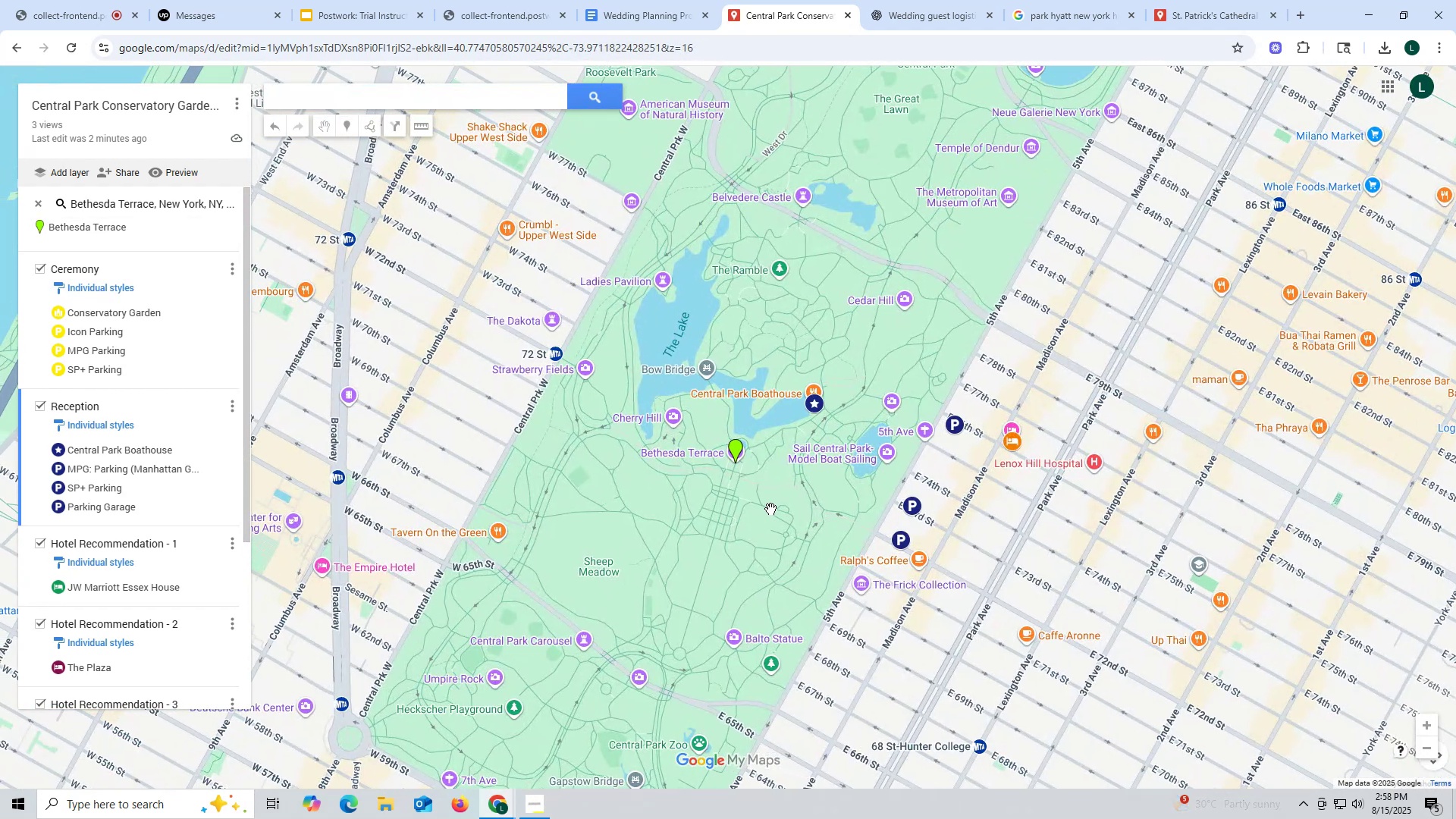 
scroll: coordinate [770, 508], scroll_direction: down, amount: 1.0
 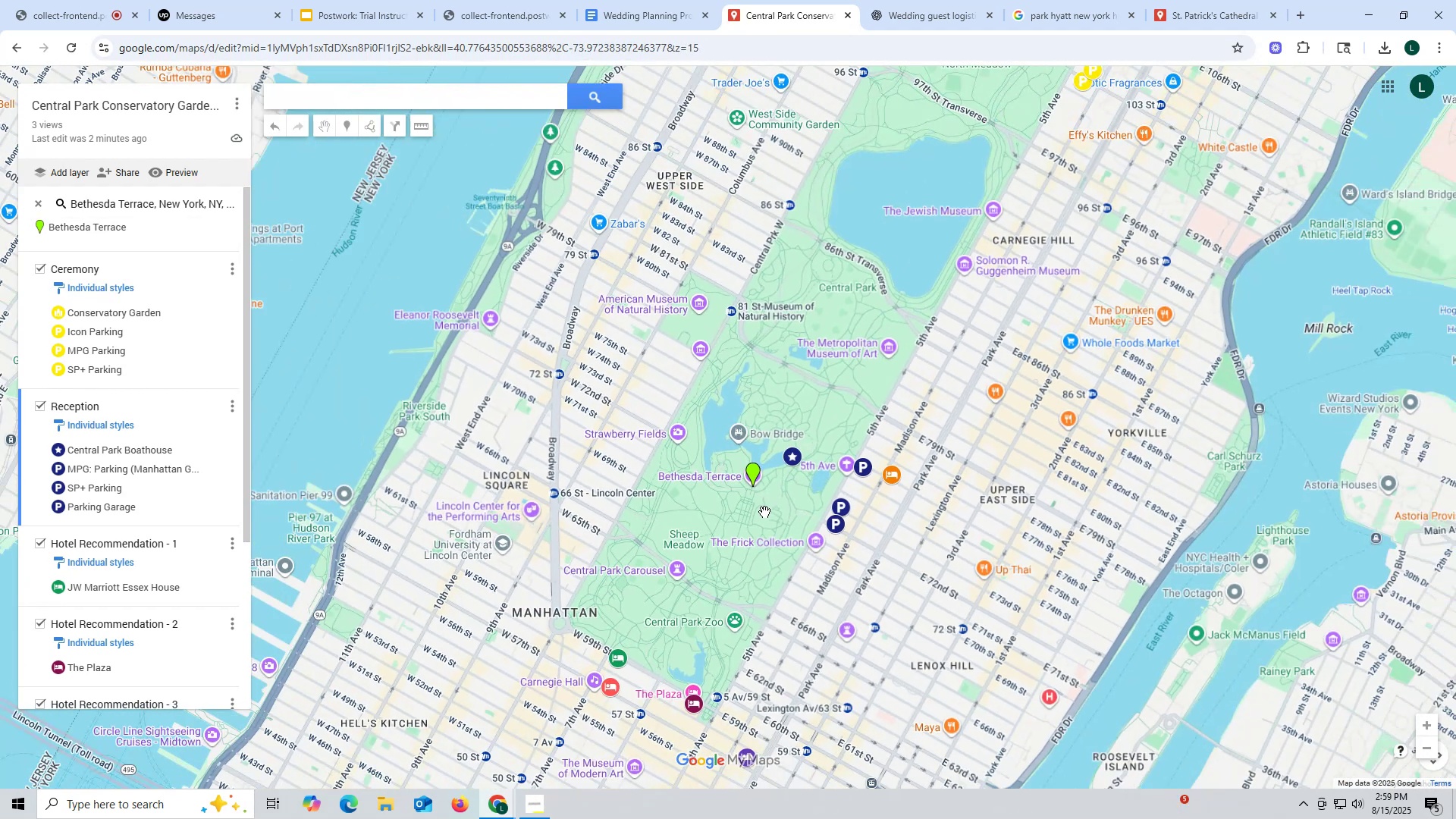 
left_click_drag(start_coordinate=[727, 541], to_coordinate=[686, 409])
 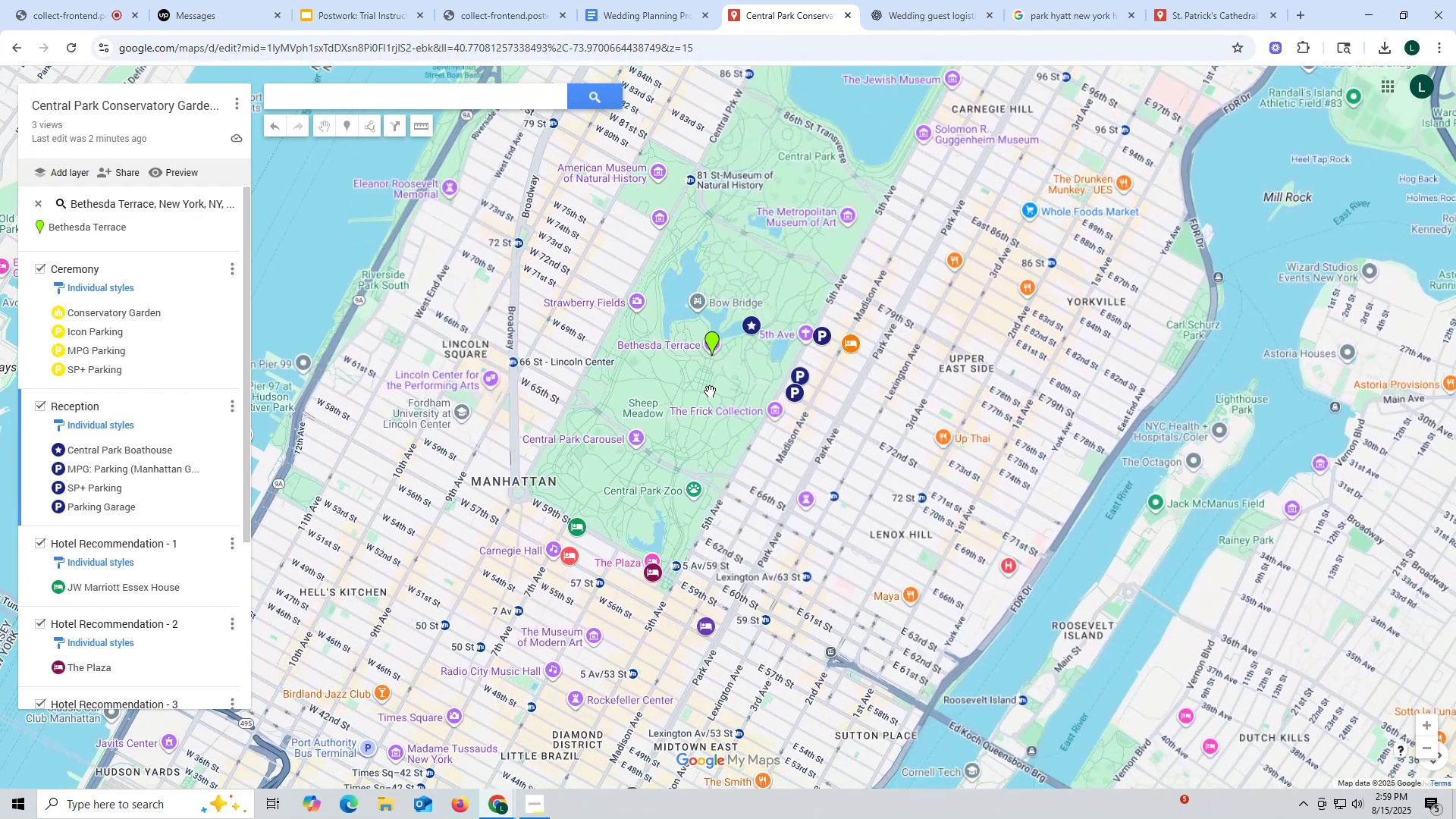 
scroll: coordinate [710, 391], scroll_direction: up, amount: 2.0
 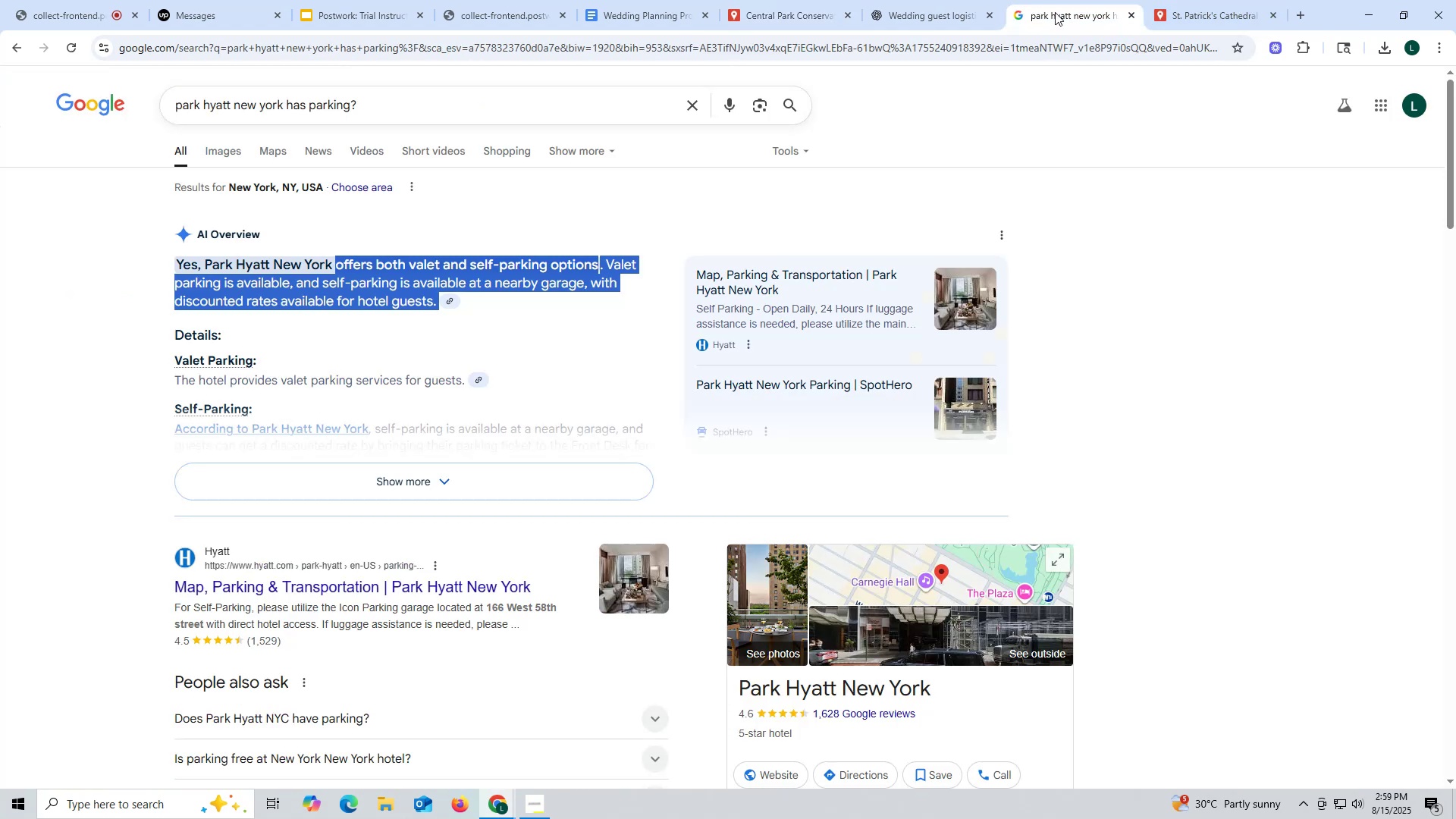 
left_click_drag(start_coordinate=[366, 98], to_coordinate=[46, 98])
 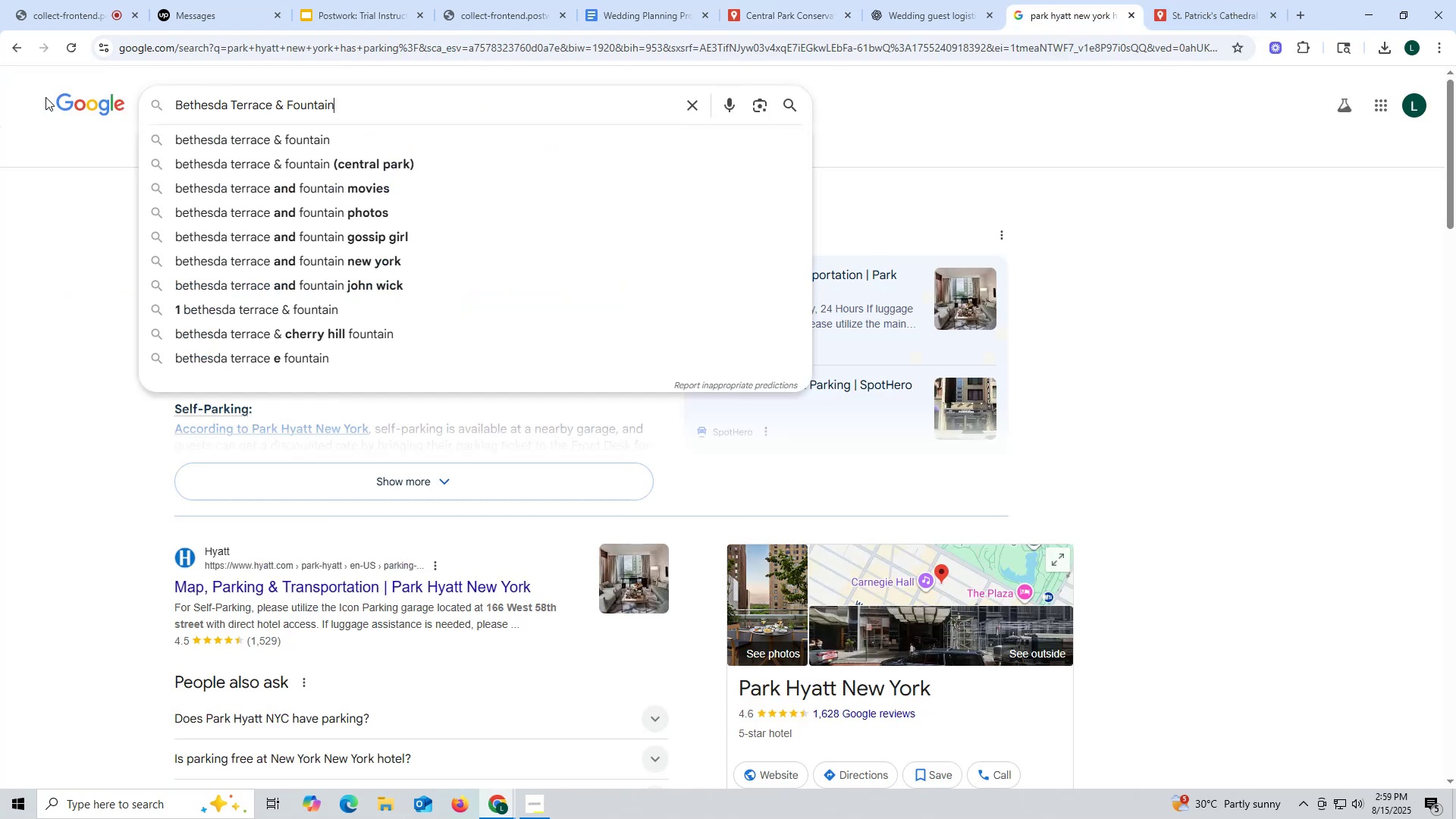 
key(Control+ControlLeft)
 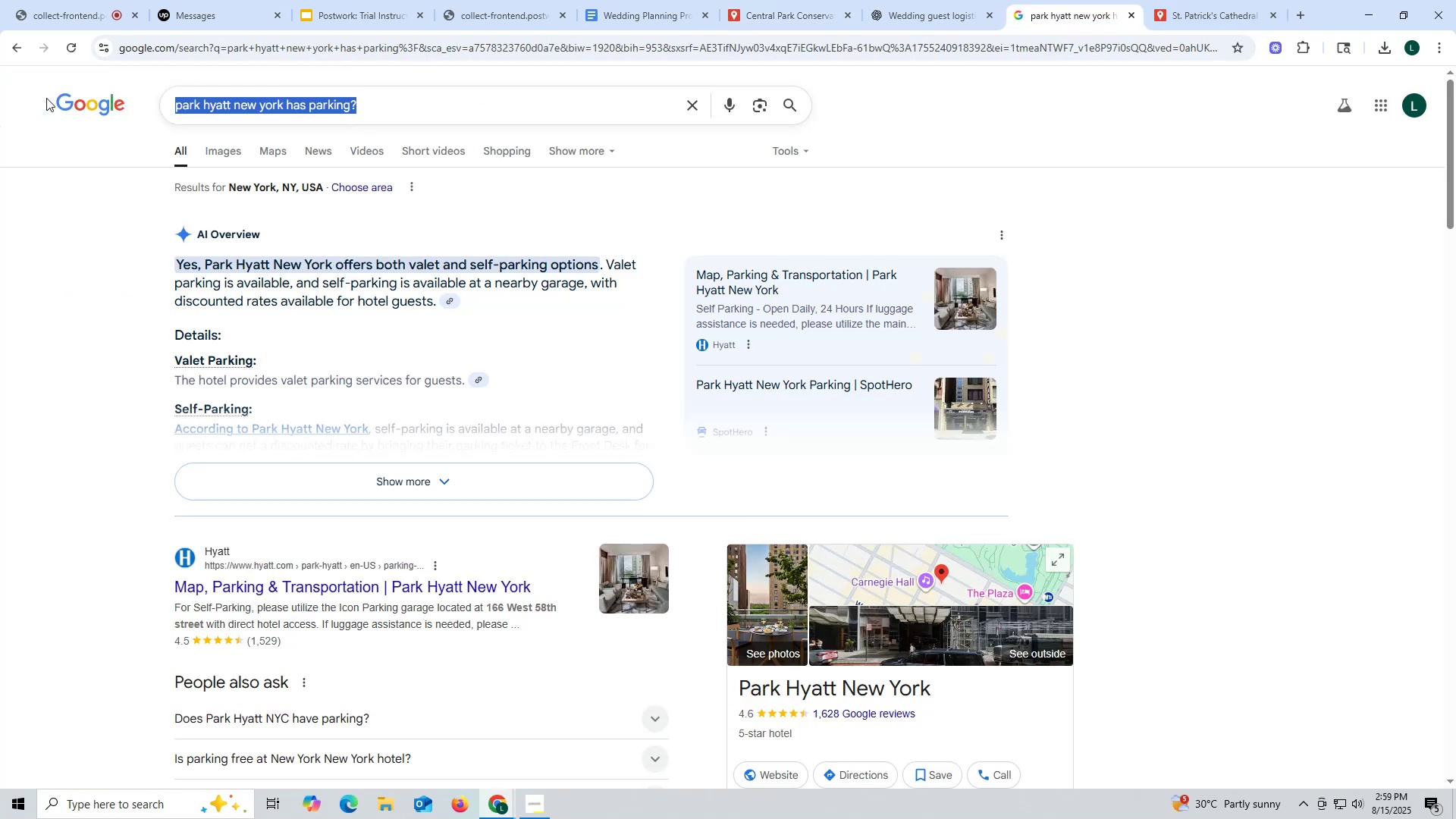 
key(Control+V)
 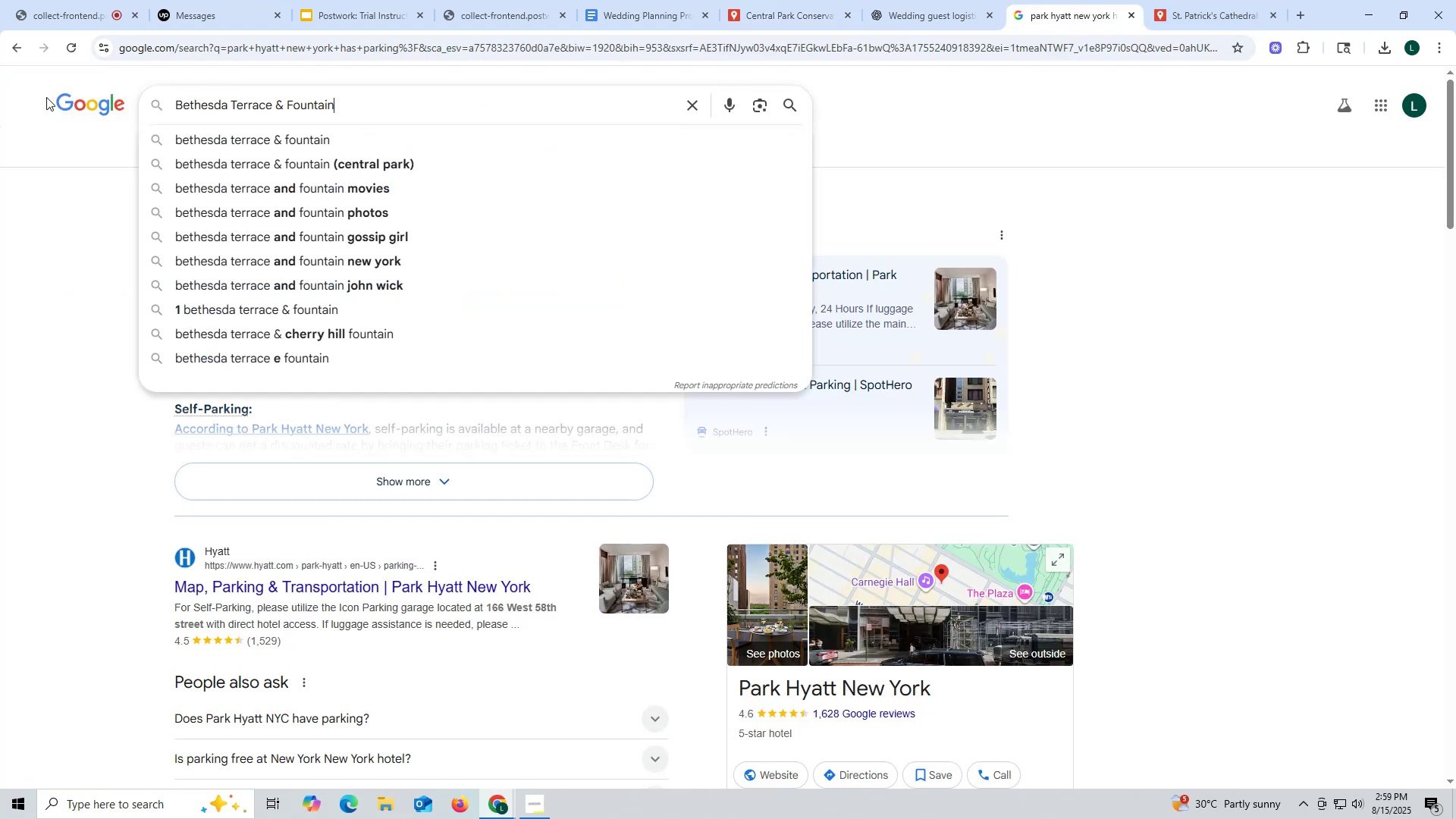 
key(Enter)
 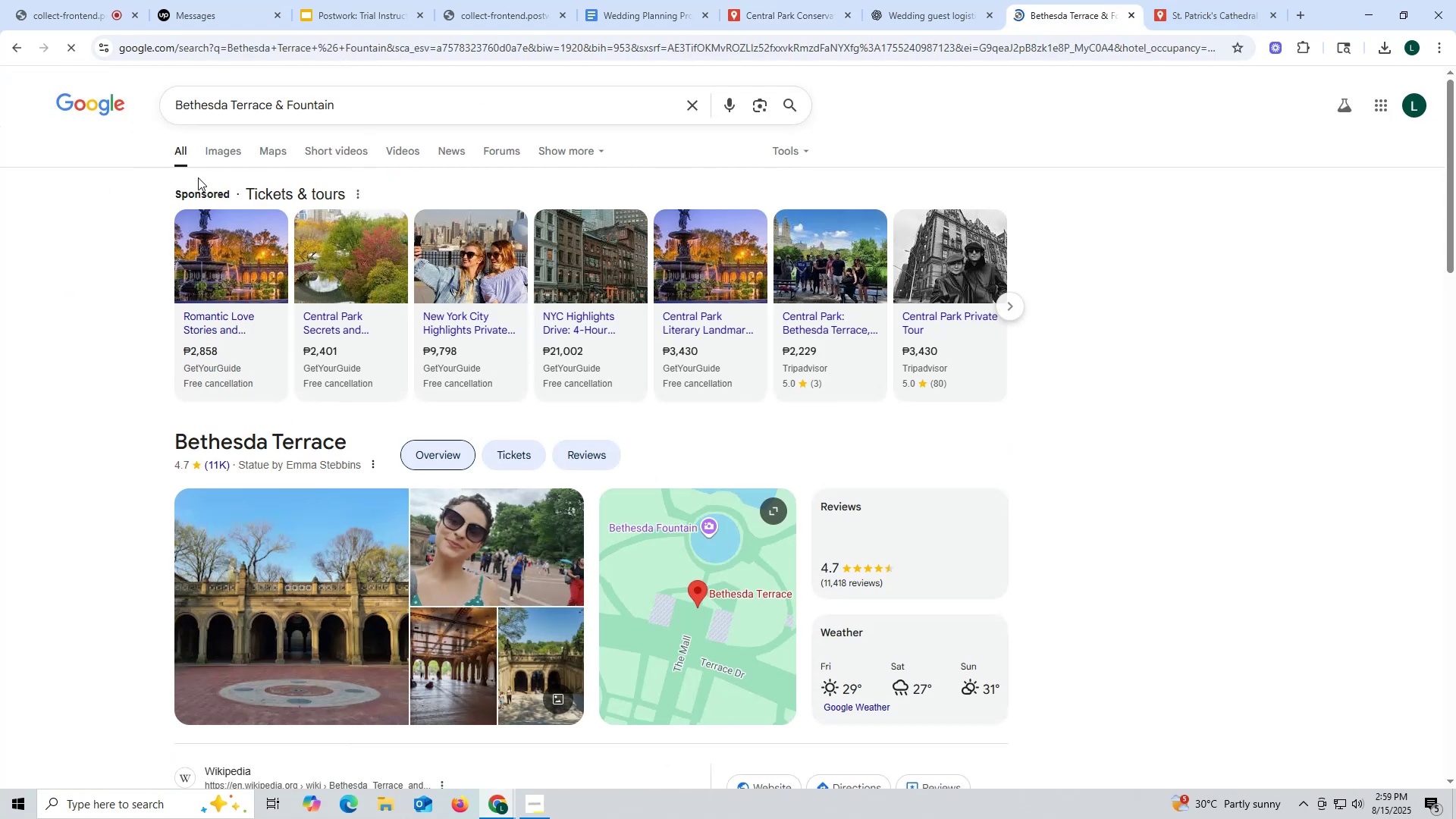 
left_click([227, 147])
 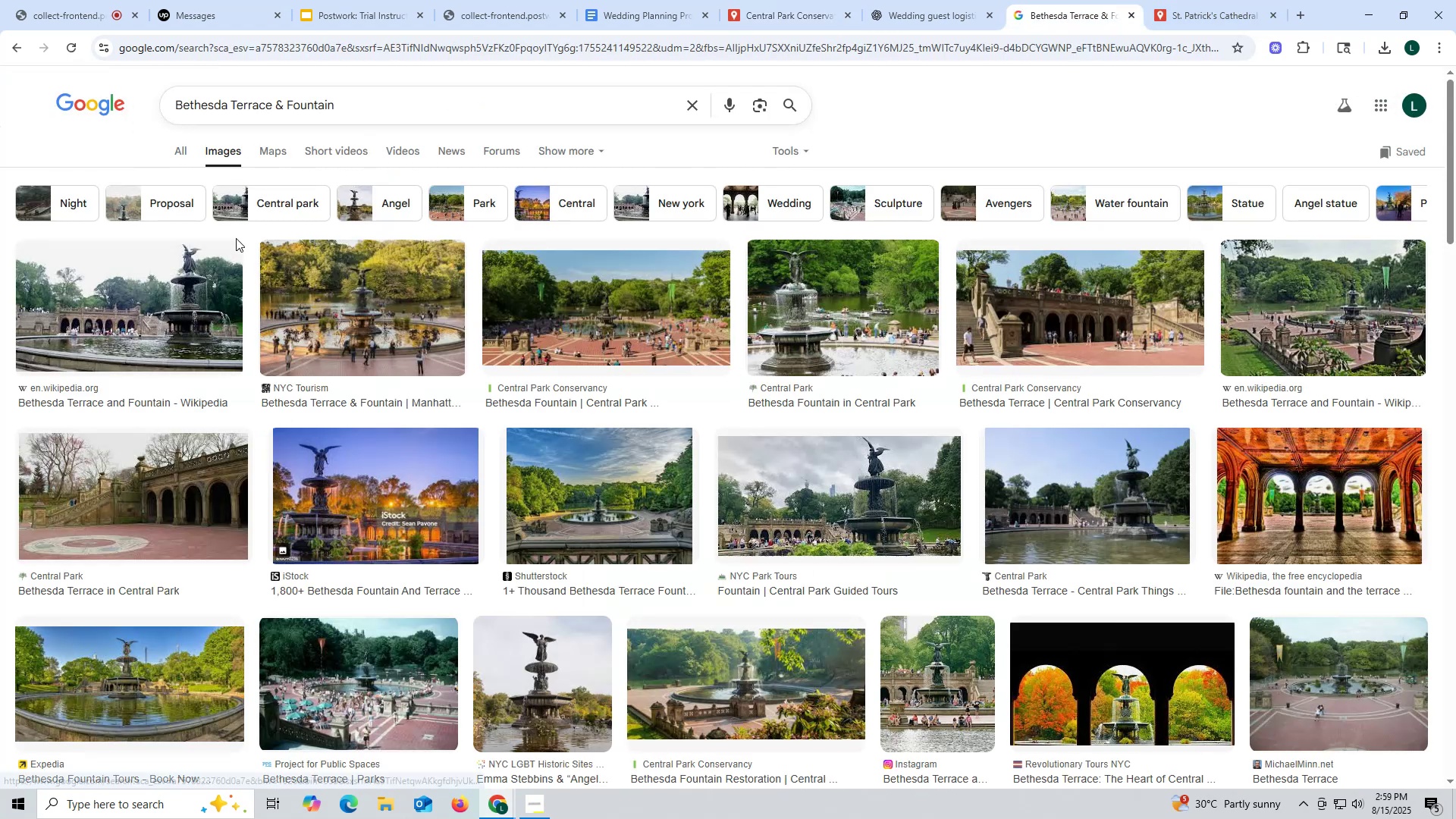 
left_click([165, 320])
 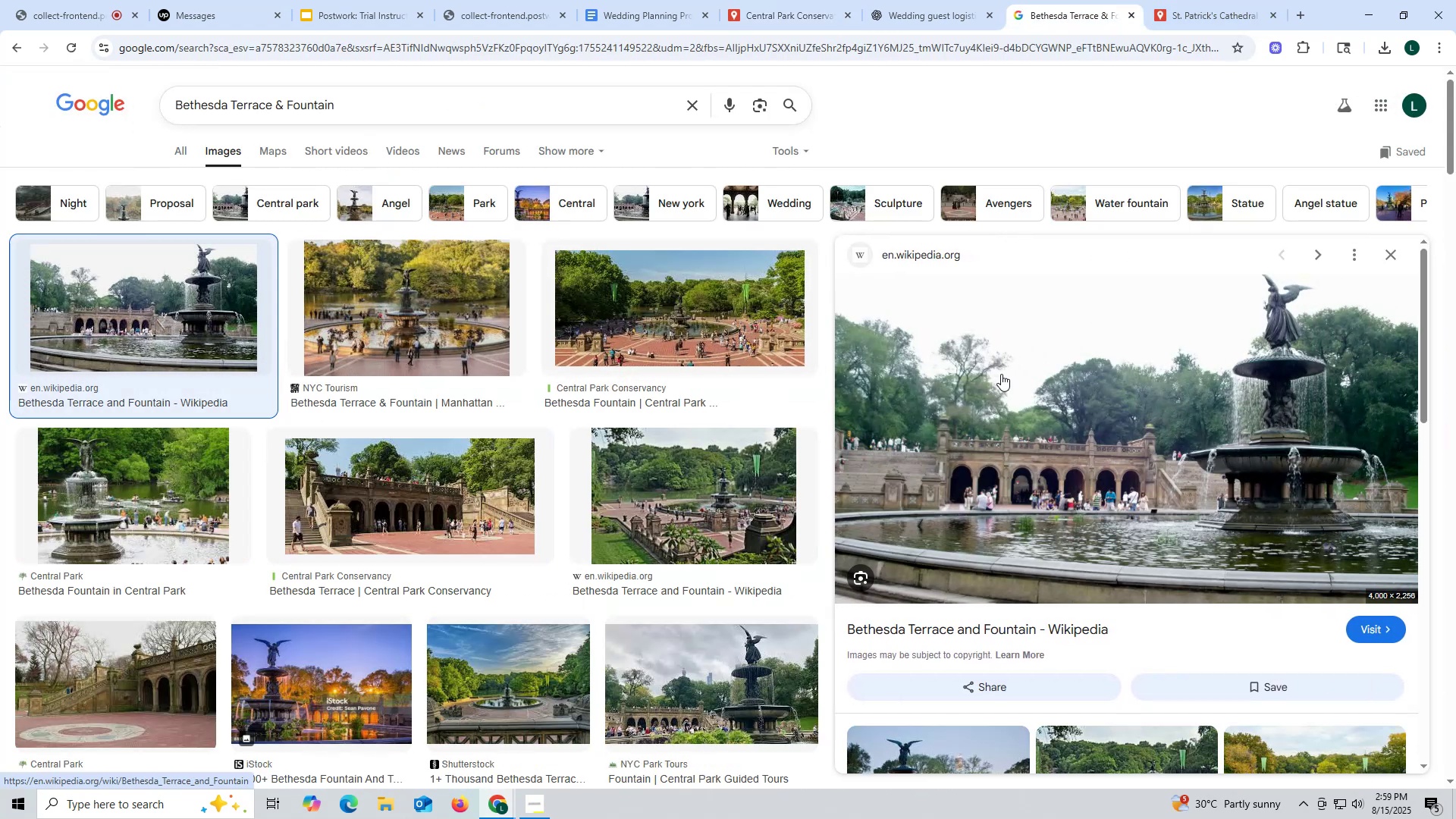 
left_click([1001, 374])
 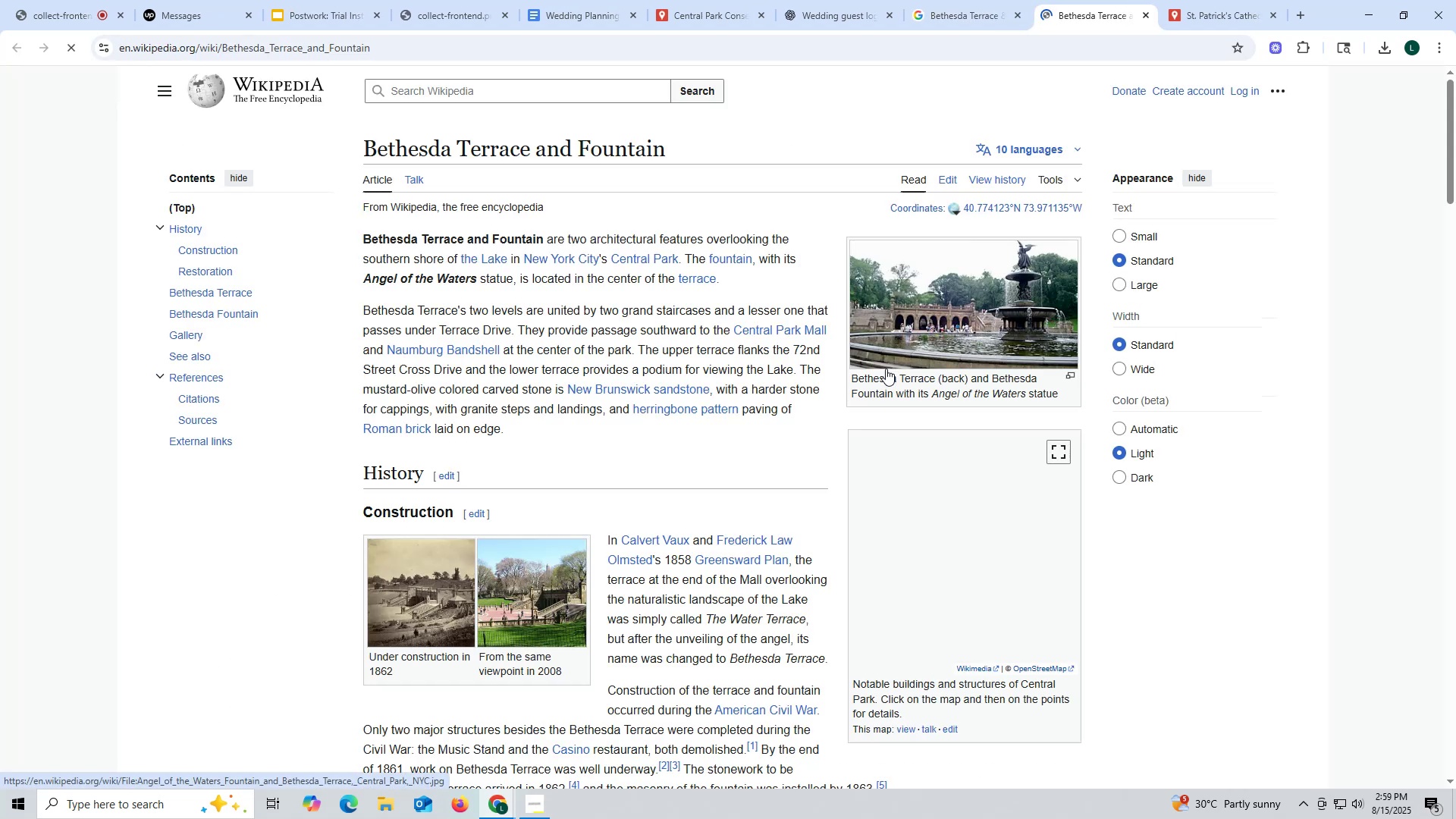 
left_click([921, 306])
 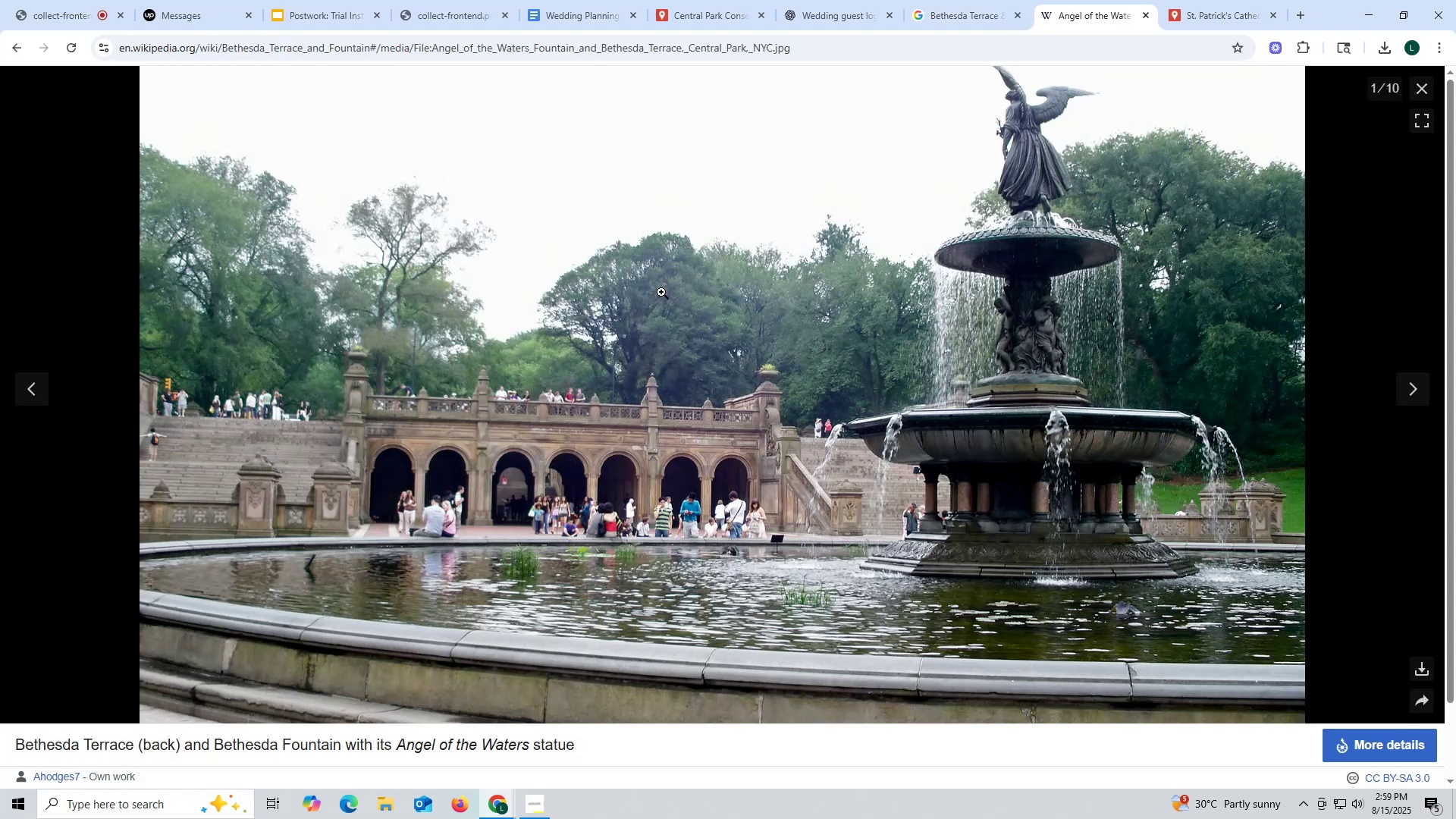 
right_click([618, 278])
 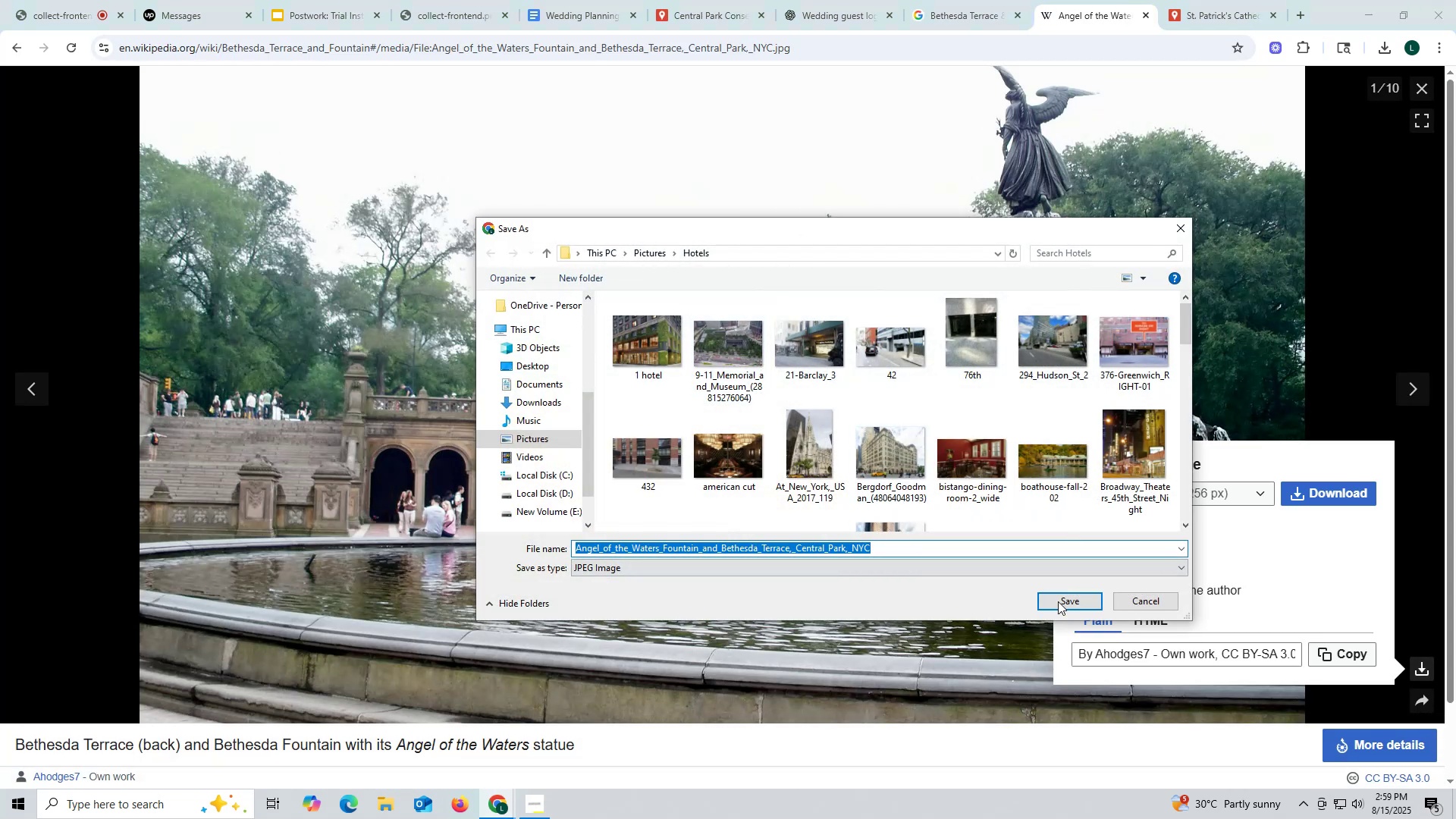 
wait(5.3)
 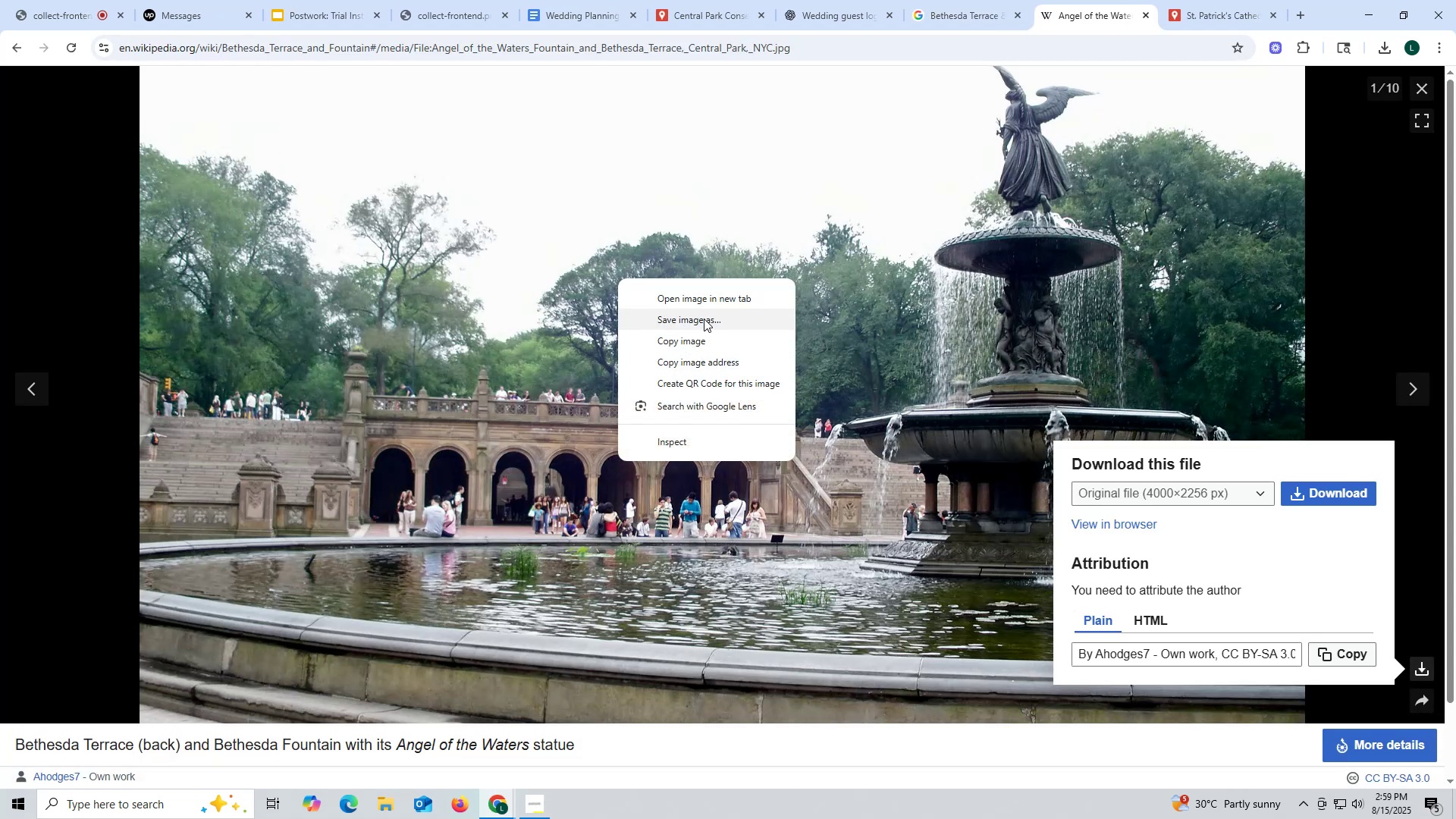 
type(bethesda)
 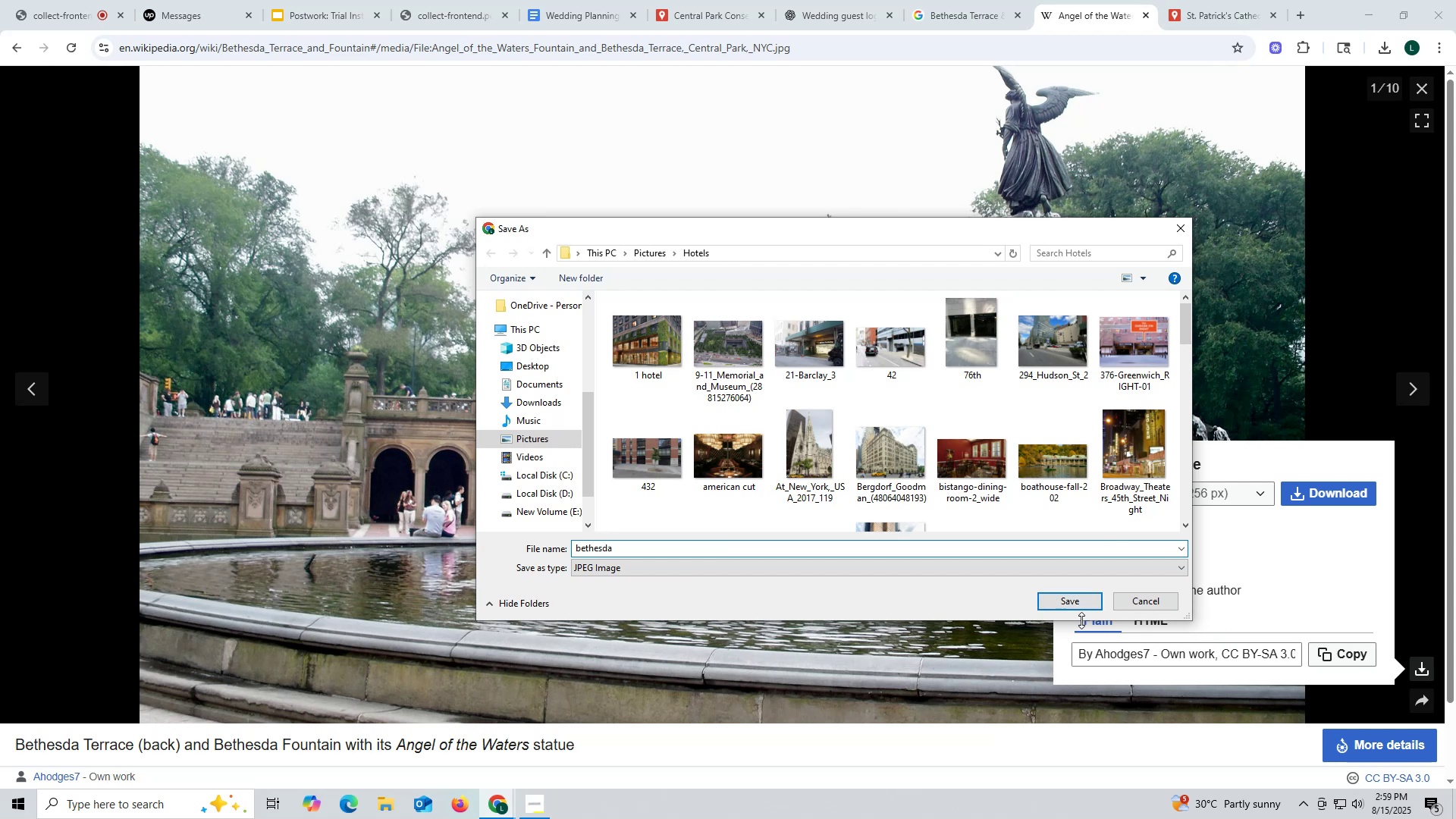 
left_click([1072, 603])
 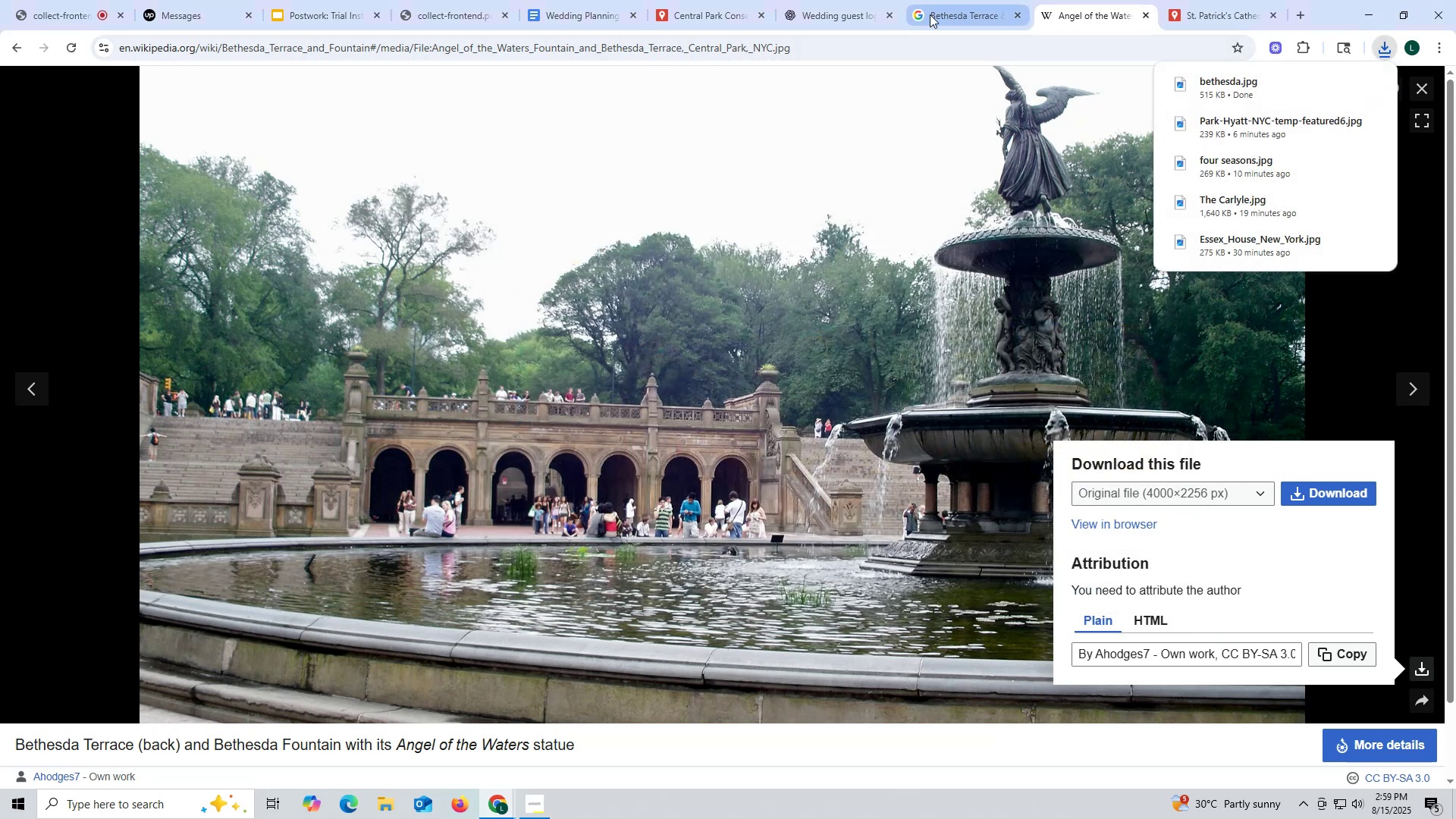 
left_click([711, 19])
 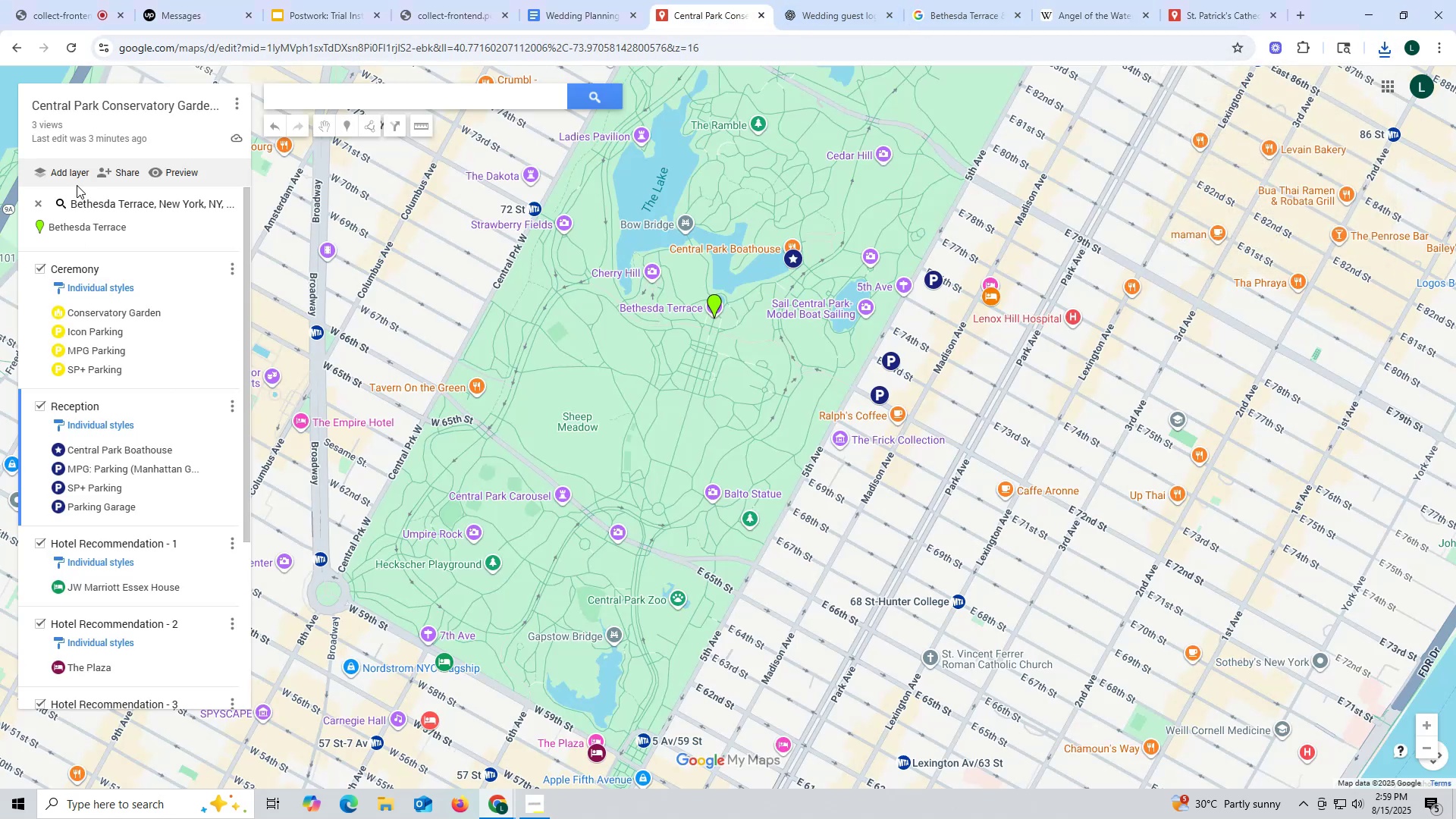 
left_click([67, 174])
 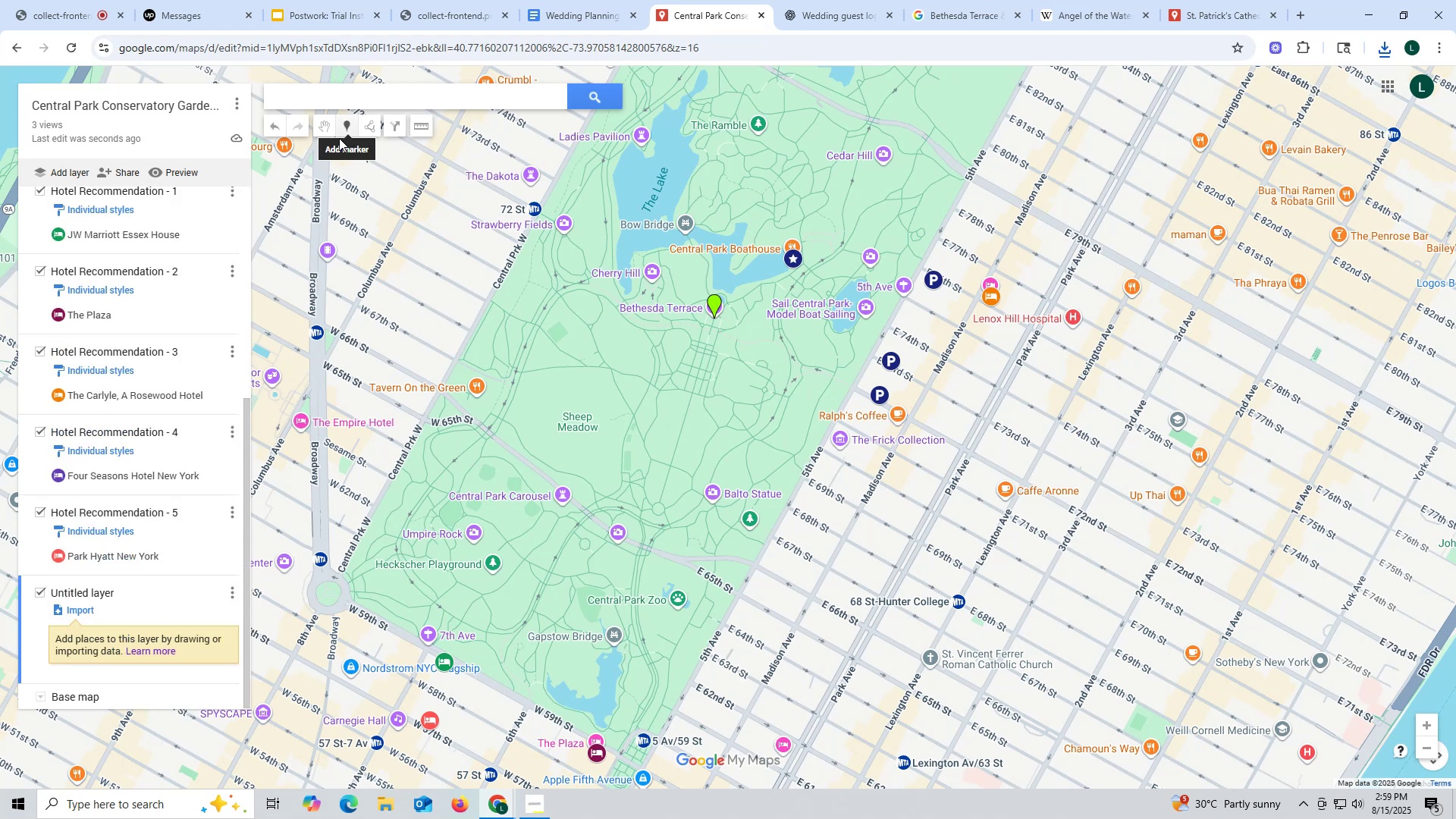 
mouse_move([199, 609])
 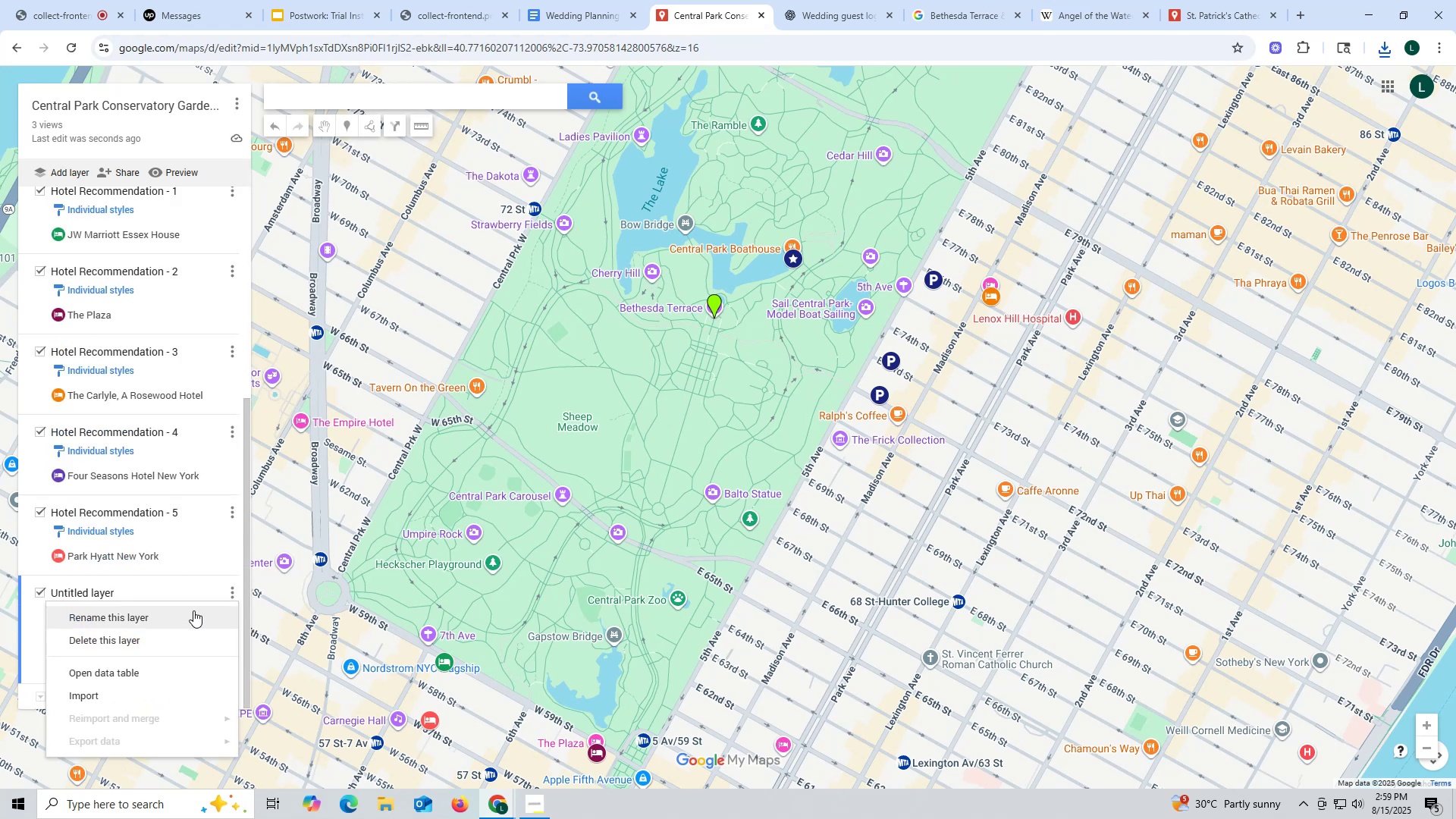 
left_click([193, 610])
 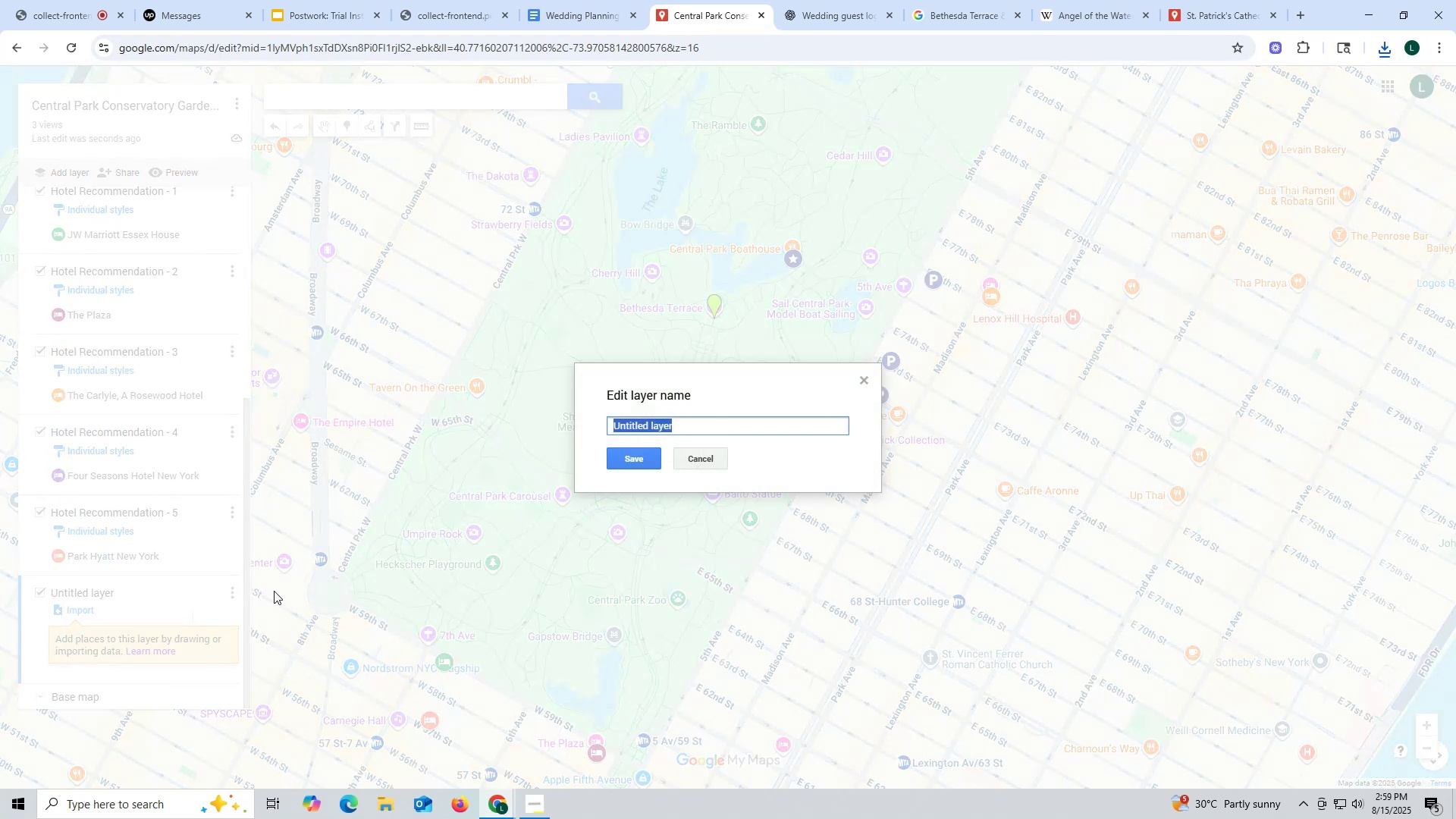 
type(Attractions)
 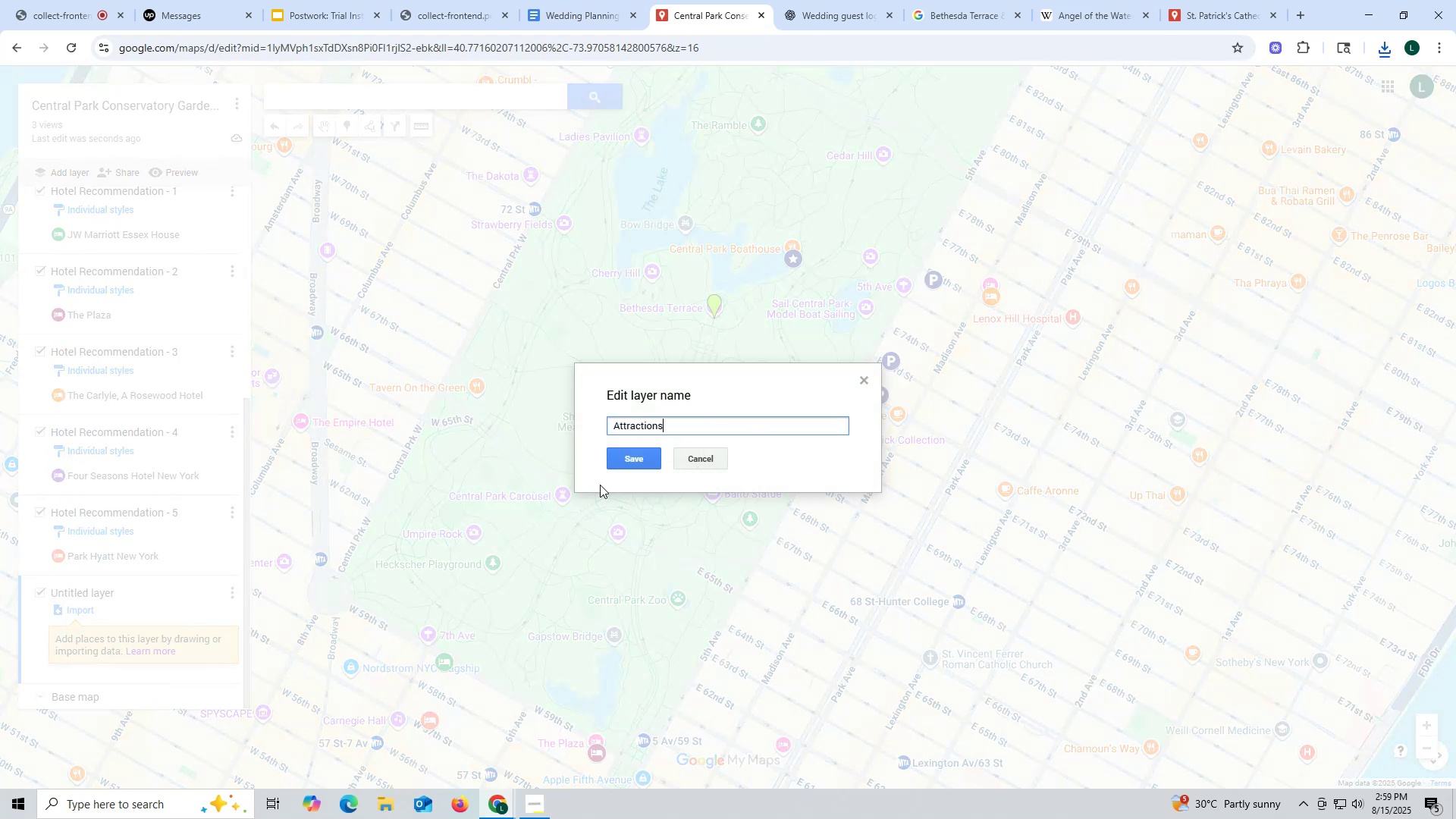 
left_click([635, 457])
 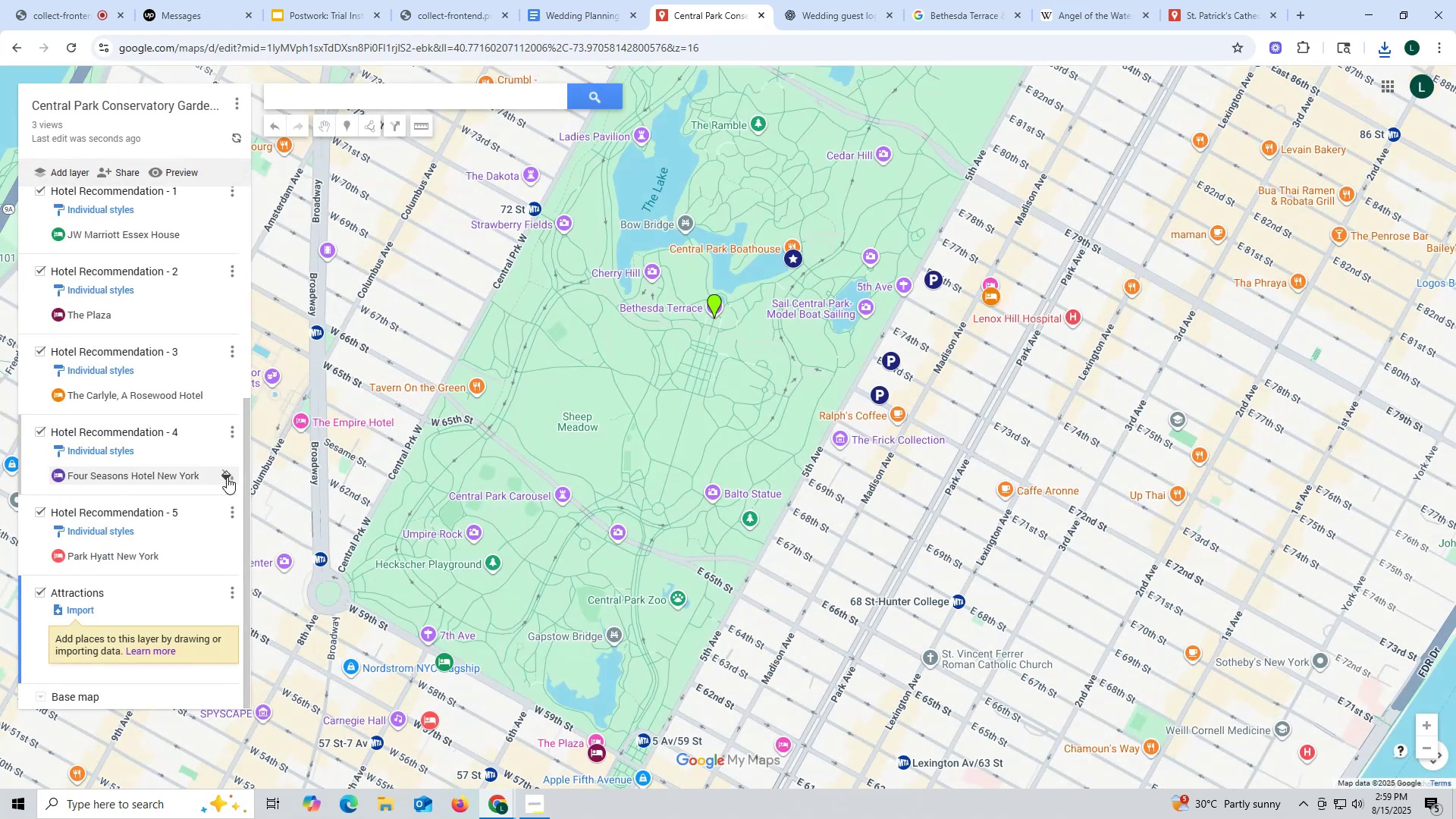 
scroll: coordinate [171, 281], scroll_direction: up, amount: 11.0
 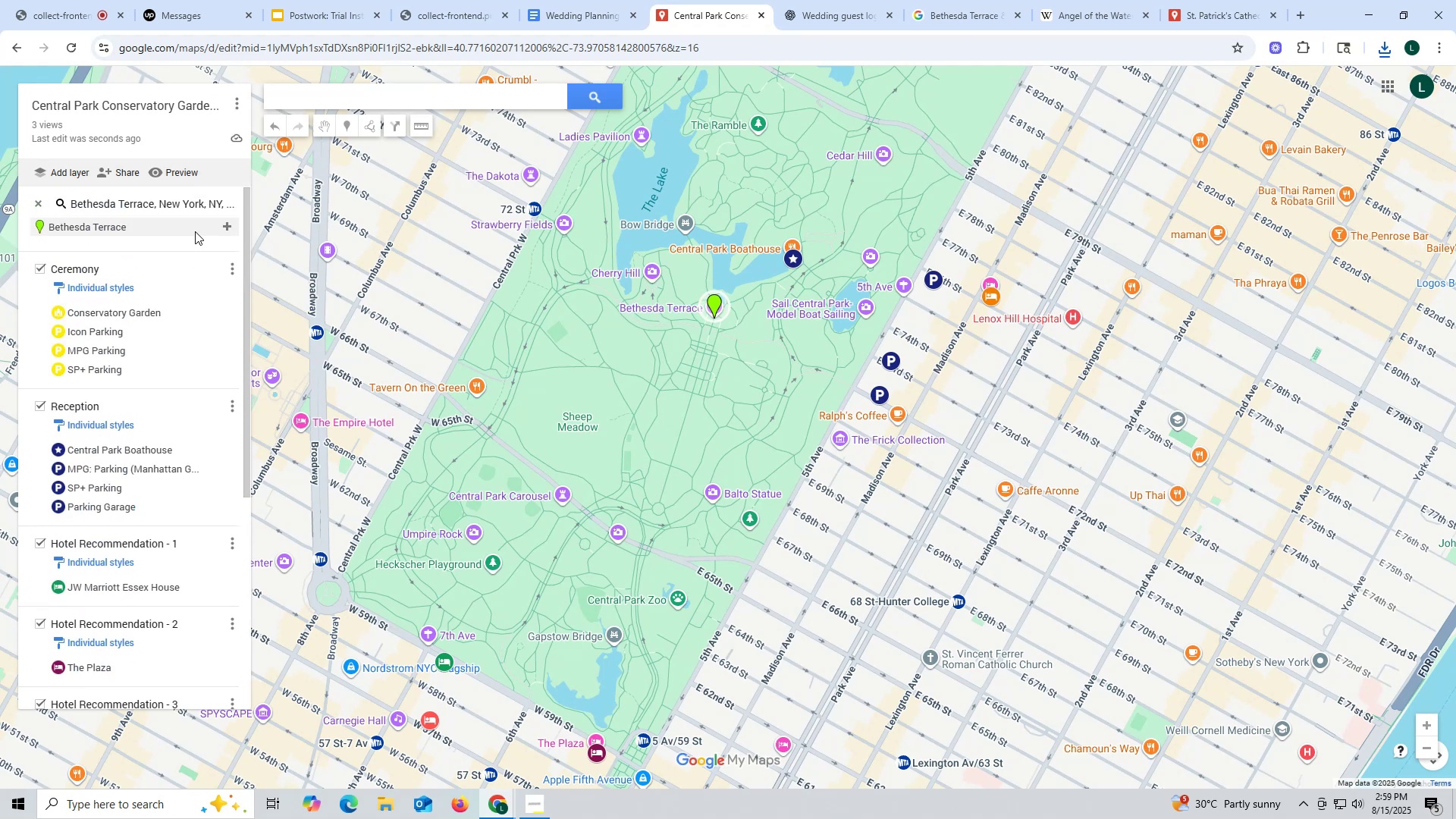 
left_click([194, 228])
 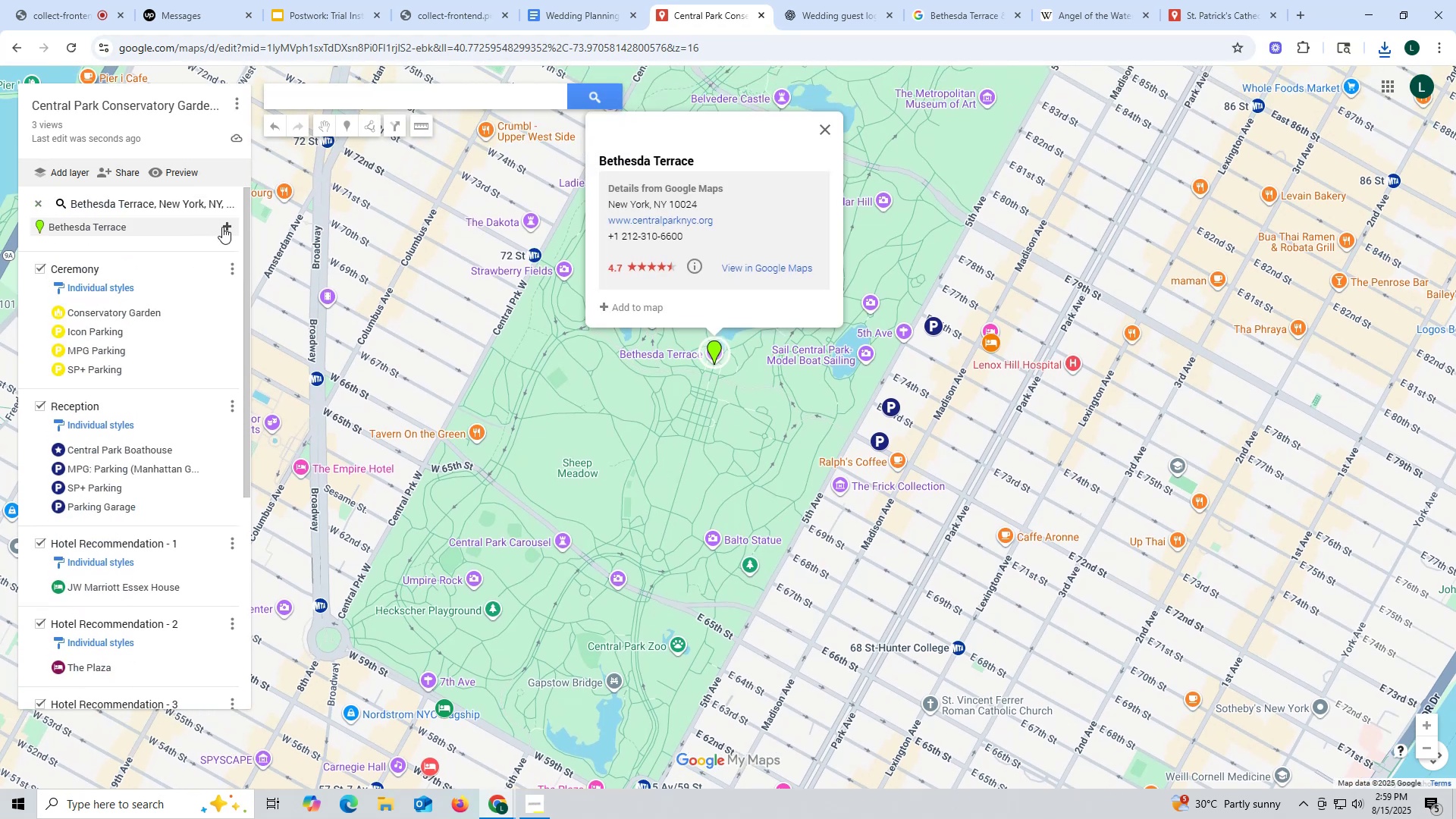 
left_click([226, 227])
 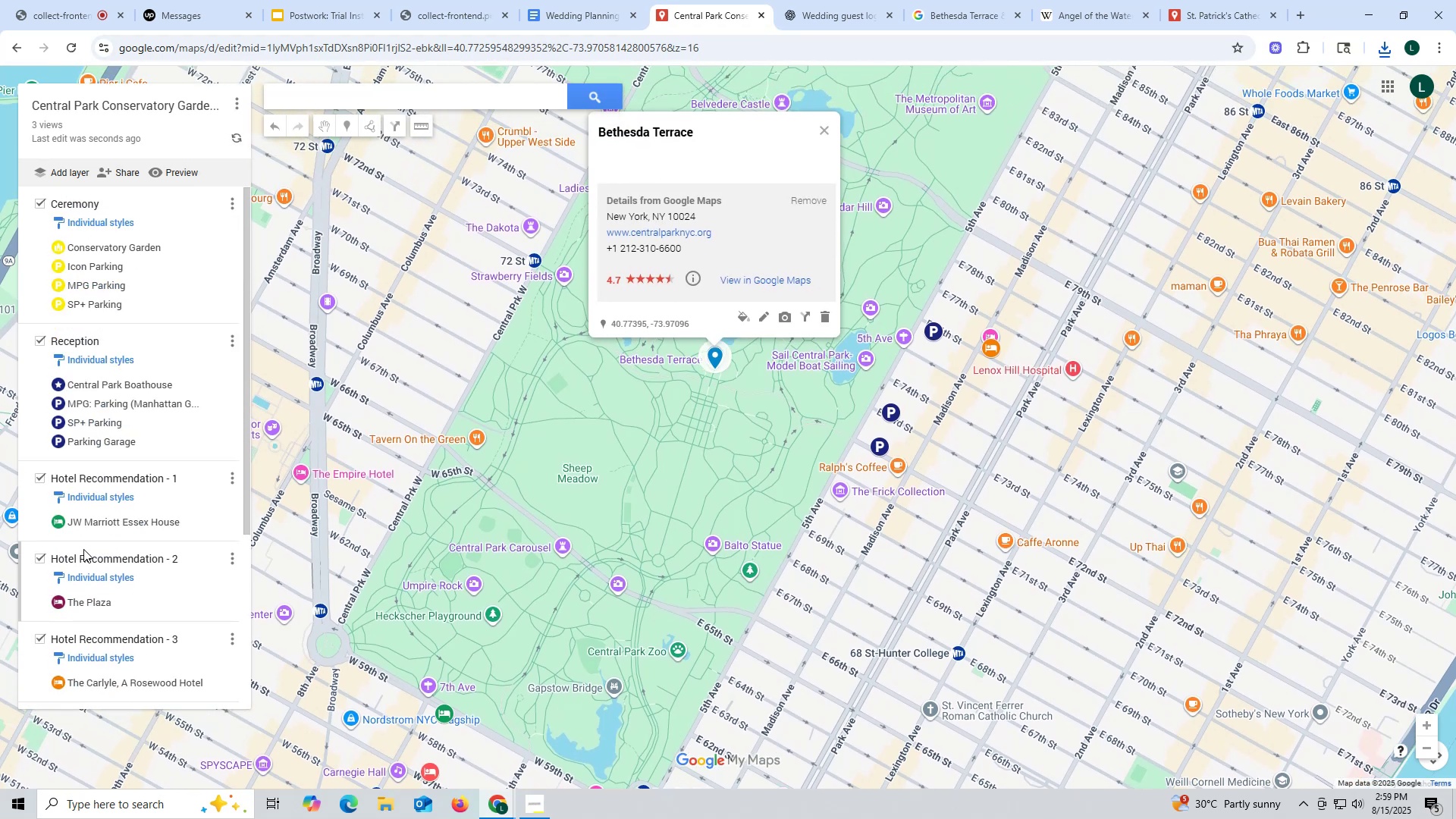 
scroll: coordinate [89, 544], scroll_direction: down, amount: 20.0
 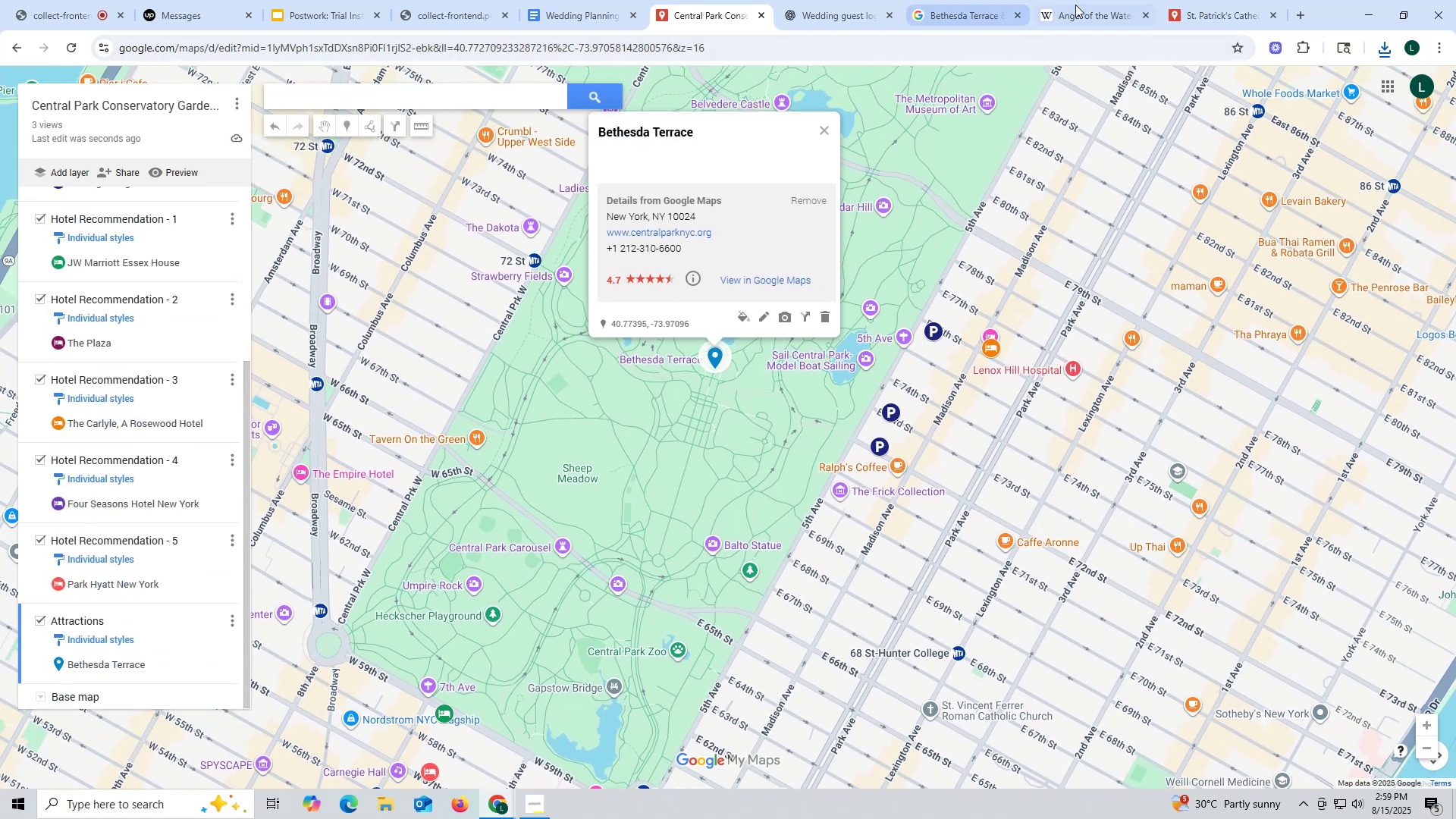 
left_click([1181, 15])
 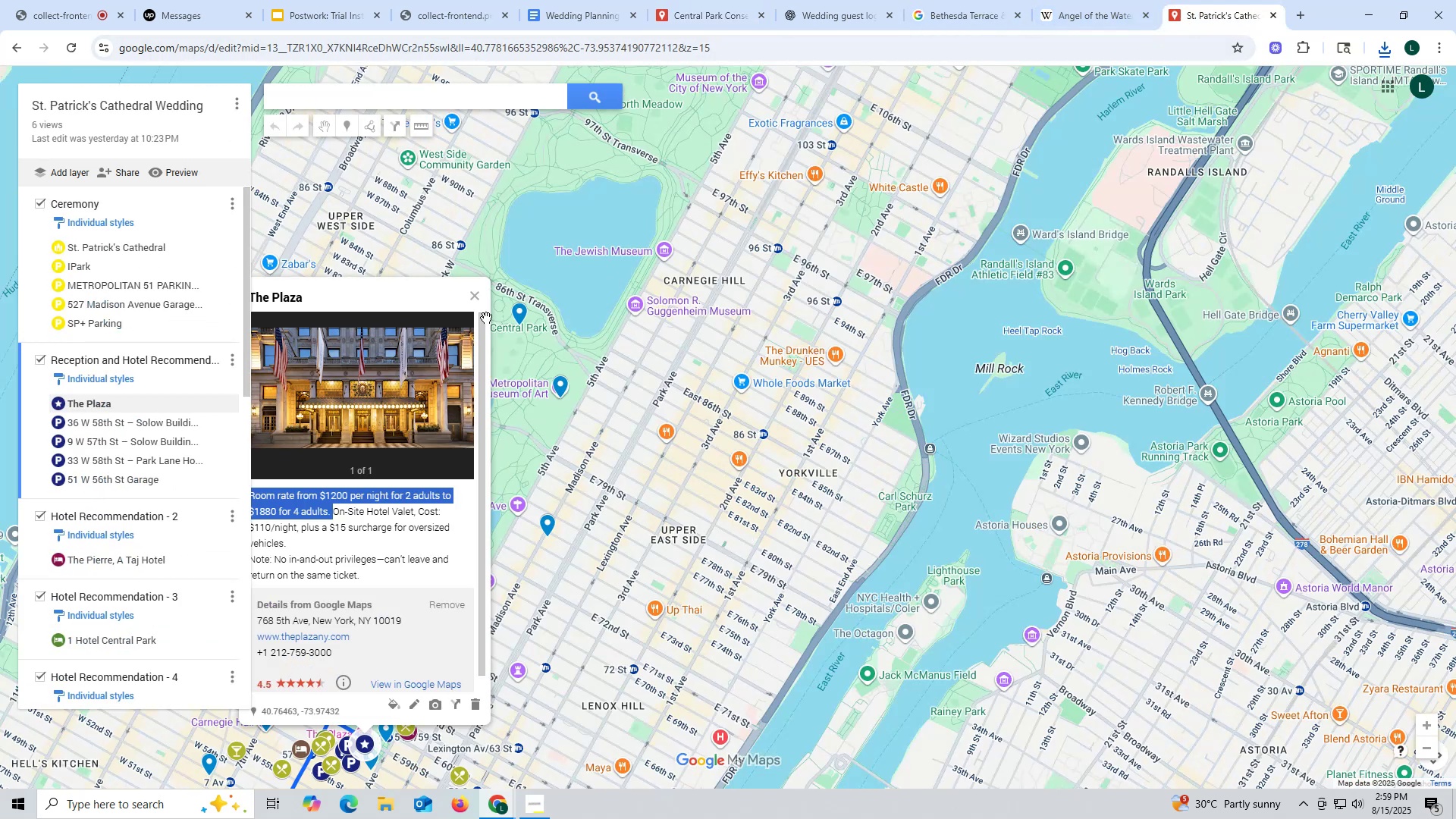 
scroll: coordinate [91, 359], scroll_direction: down, amount: 14.0
 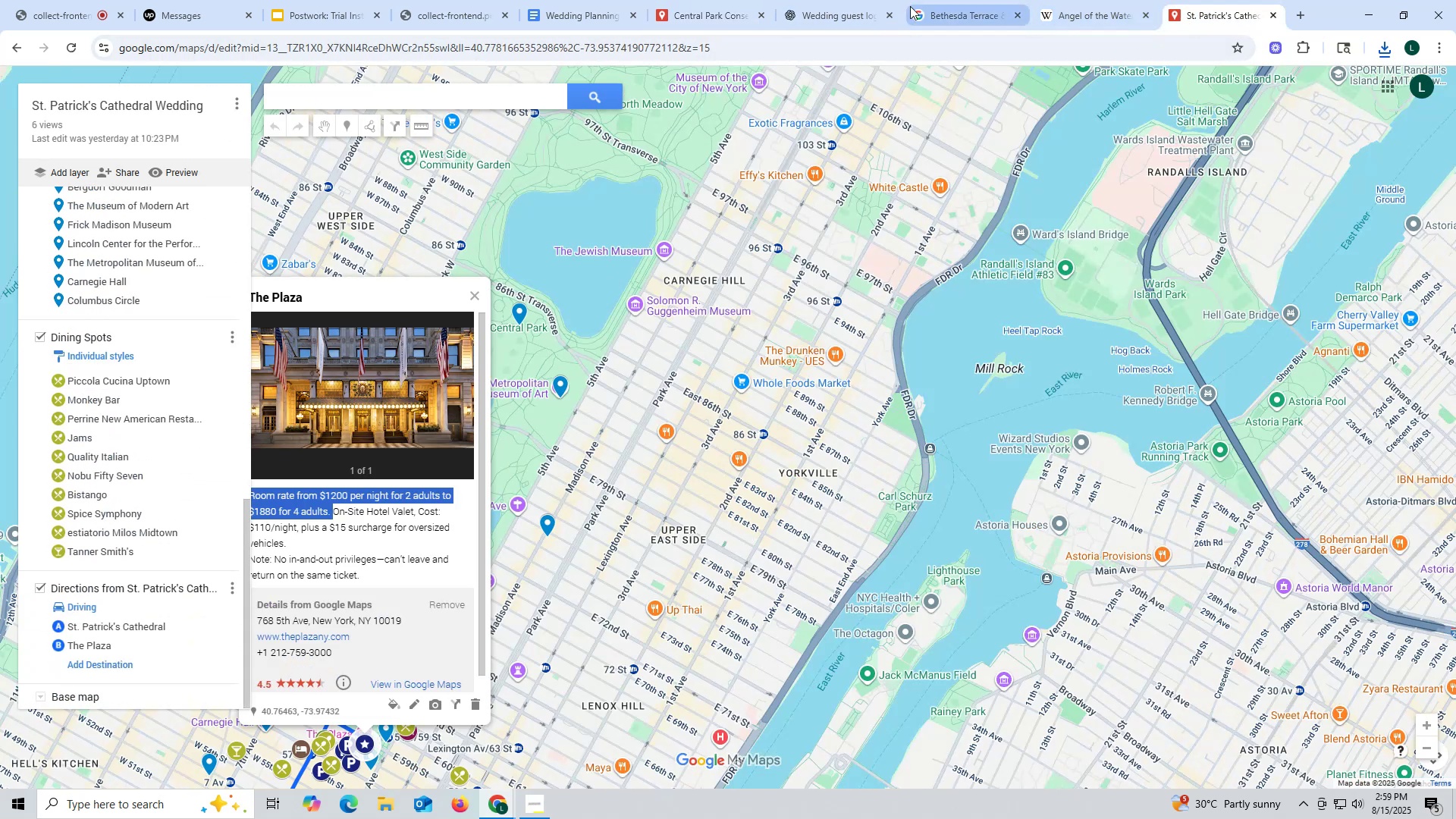 
left_click([708, 17])
 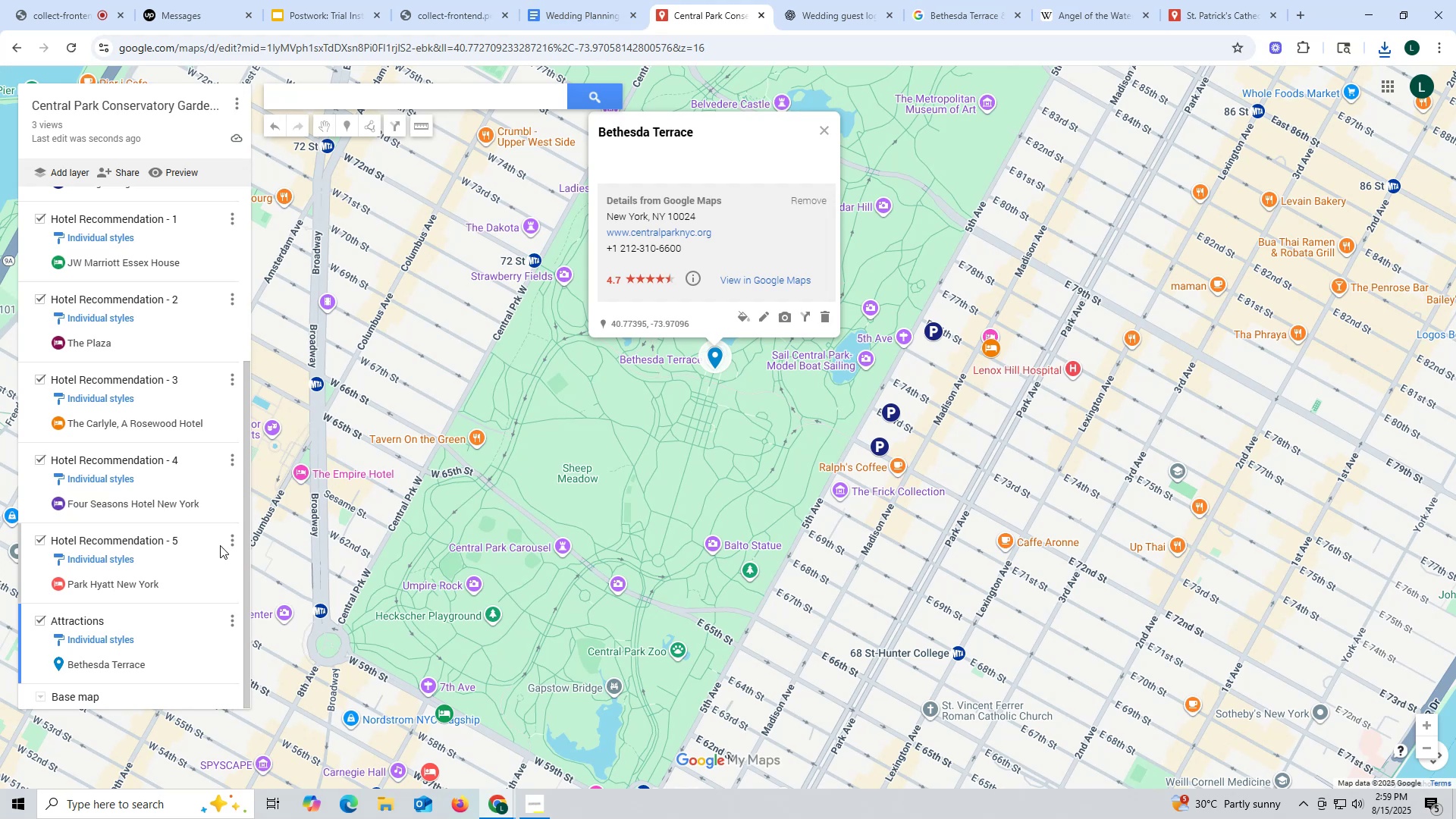 
scroll: coordinate [170, 525], scroll_direction: down, amount: 8.0
 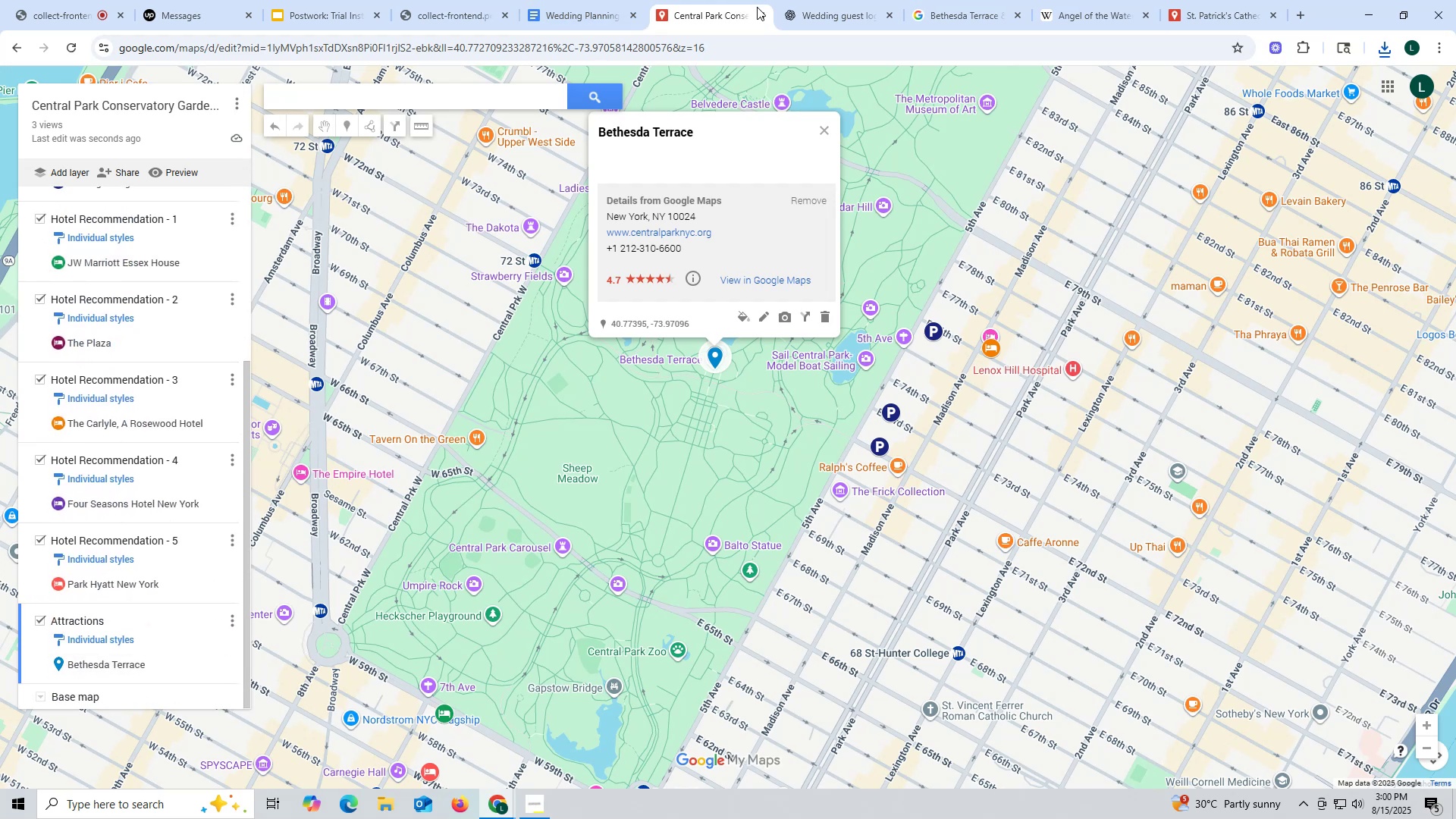 
left_click([933, 11])
 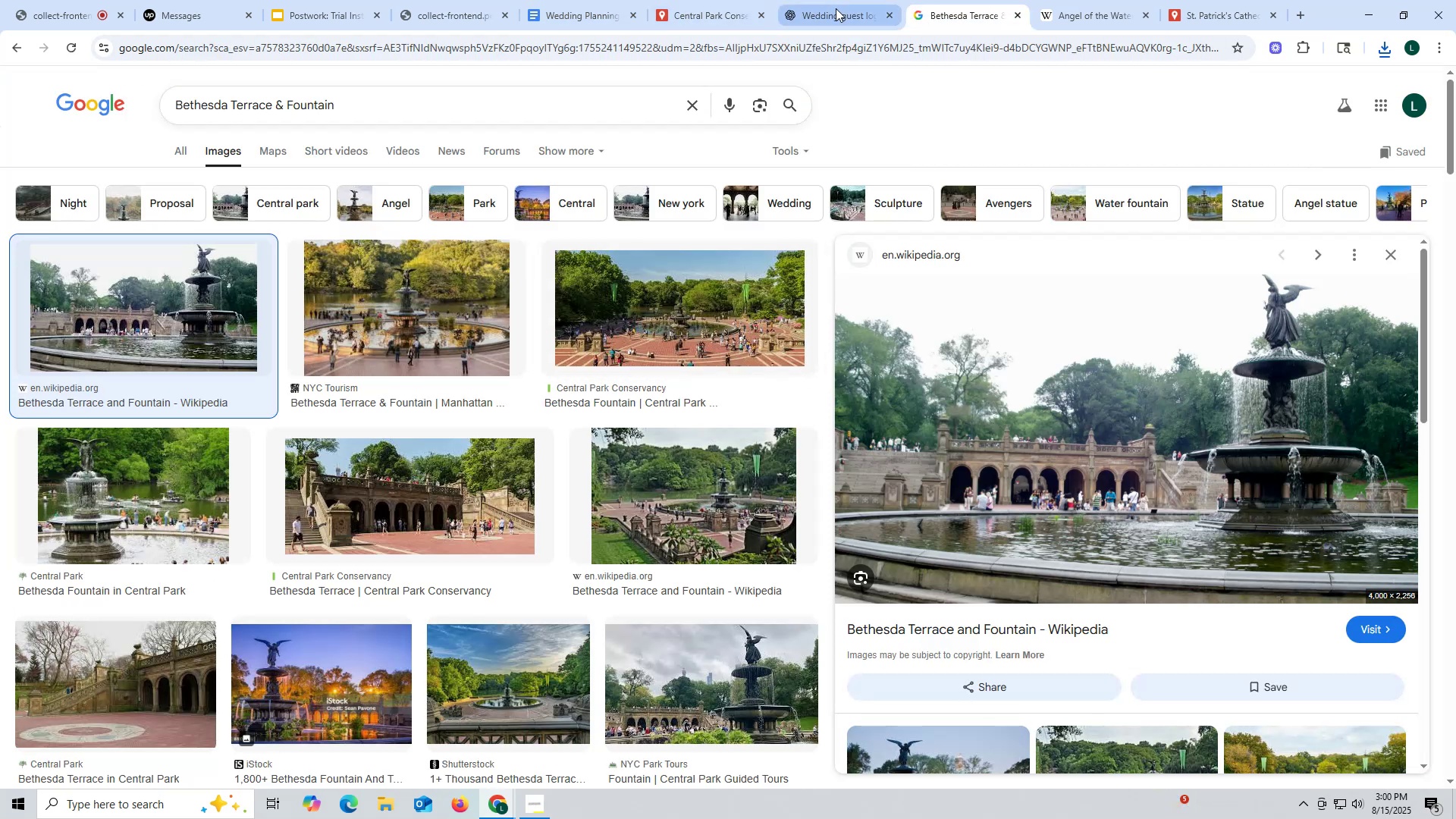 
left_click([836, 8])
 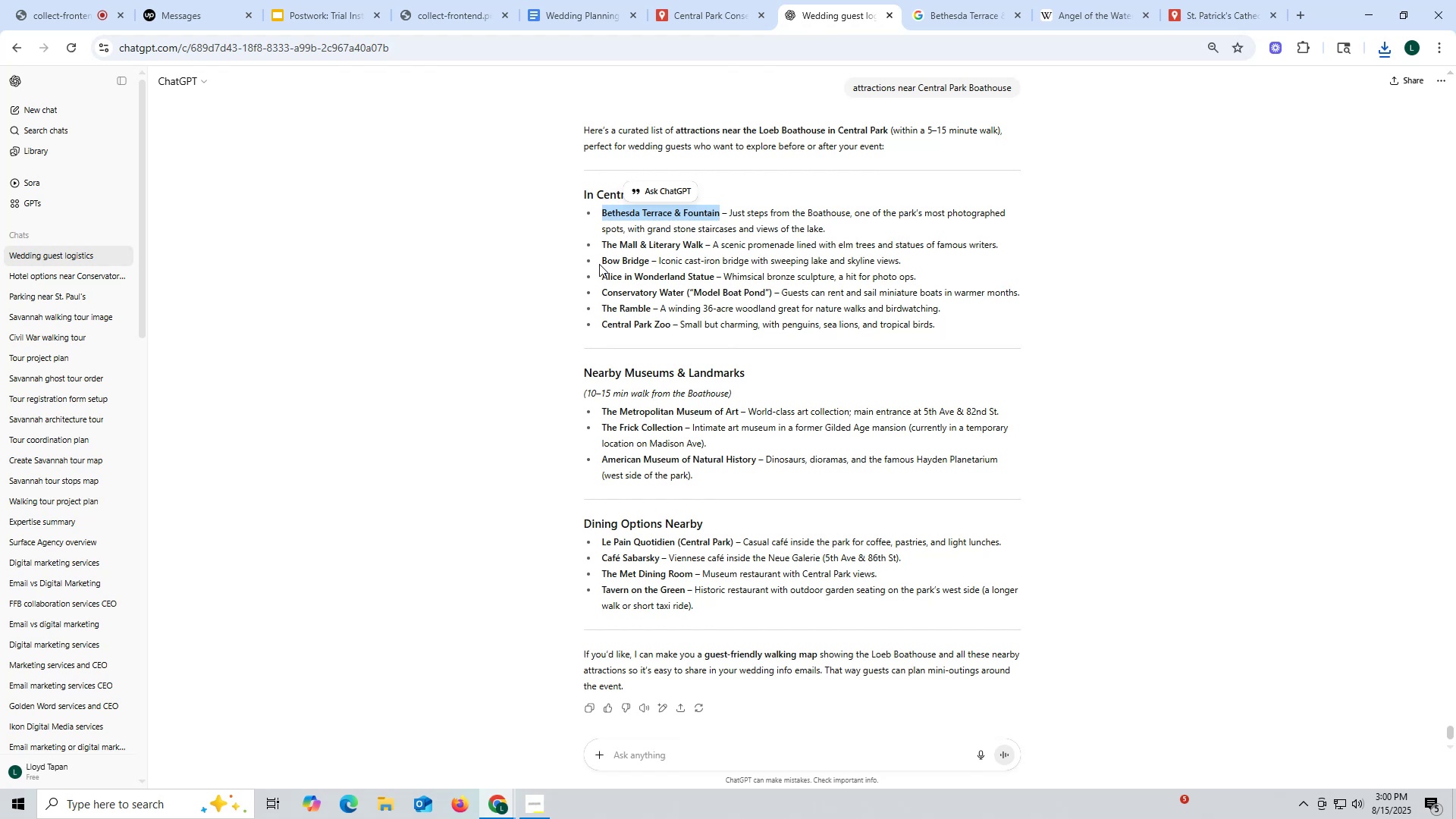 
left_click_drag(start_coordinate=[600, 240], to_coordinate=[650, 240])
 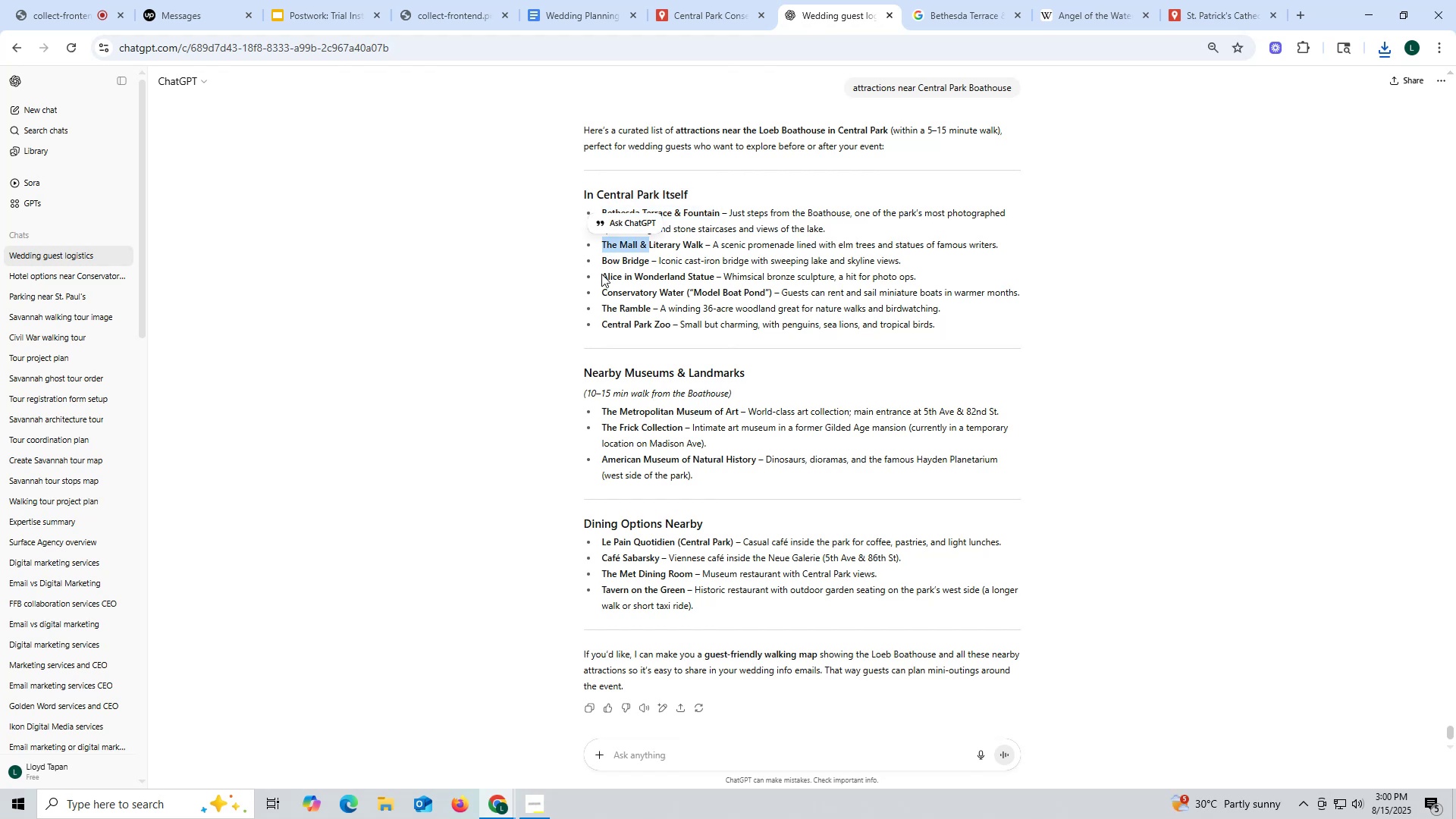 
left_click_drag(start_coordinate=[601, 278], to_coordinate=[713, 281])
 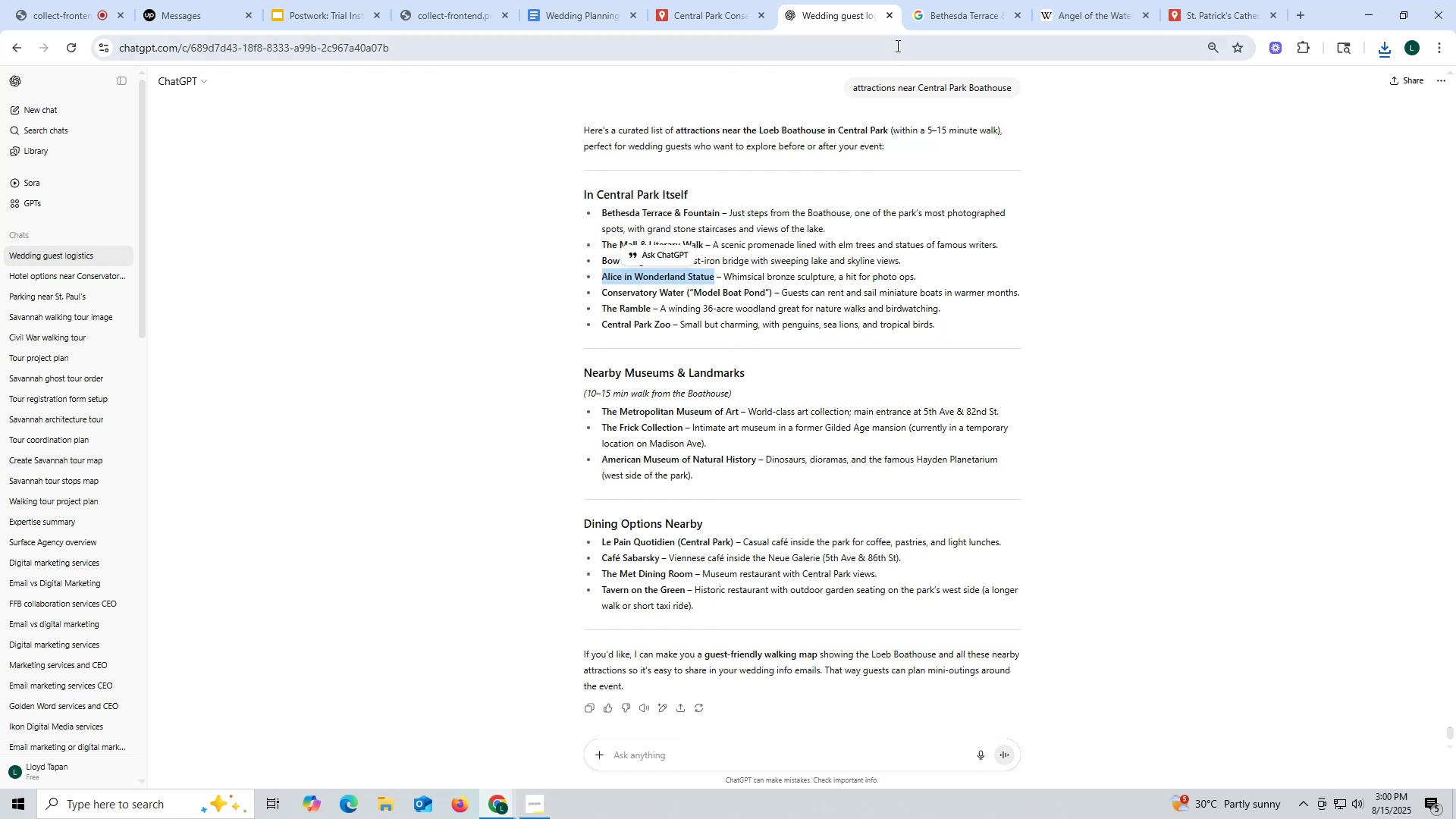 
key(Control+ControlLeft)
 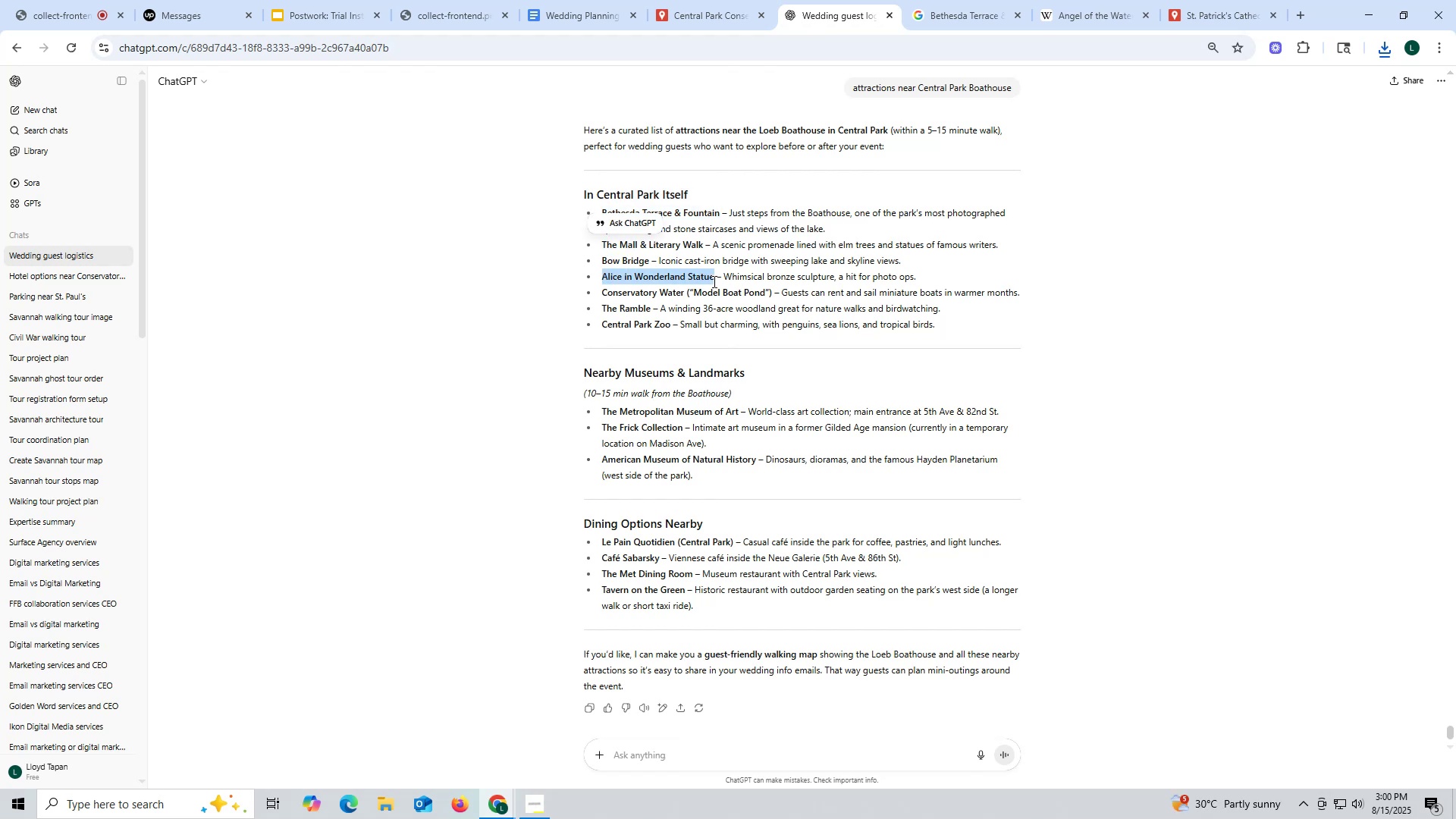 
key(Control+C)
 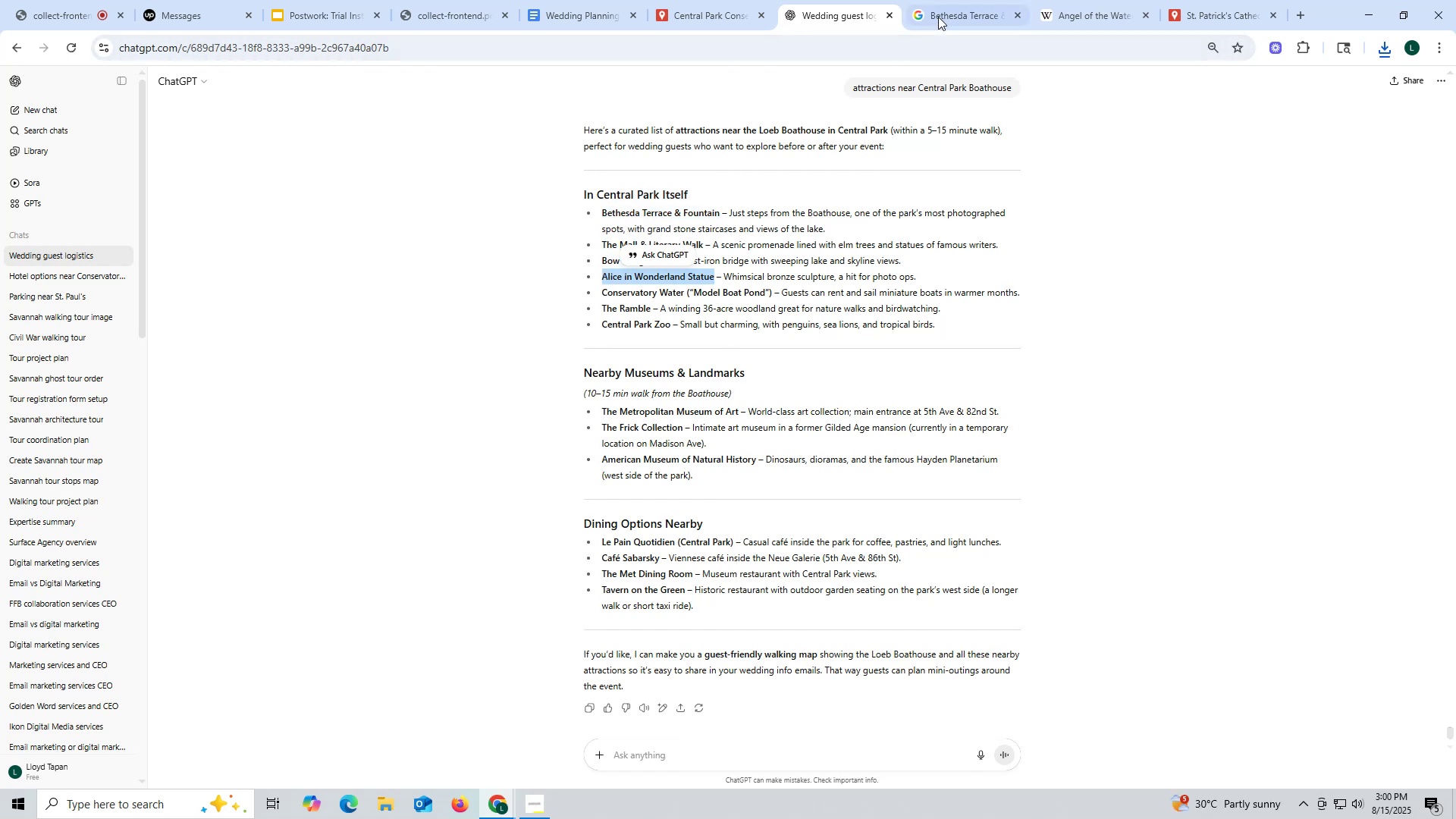 
left_click([943, 8])
 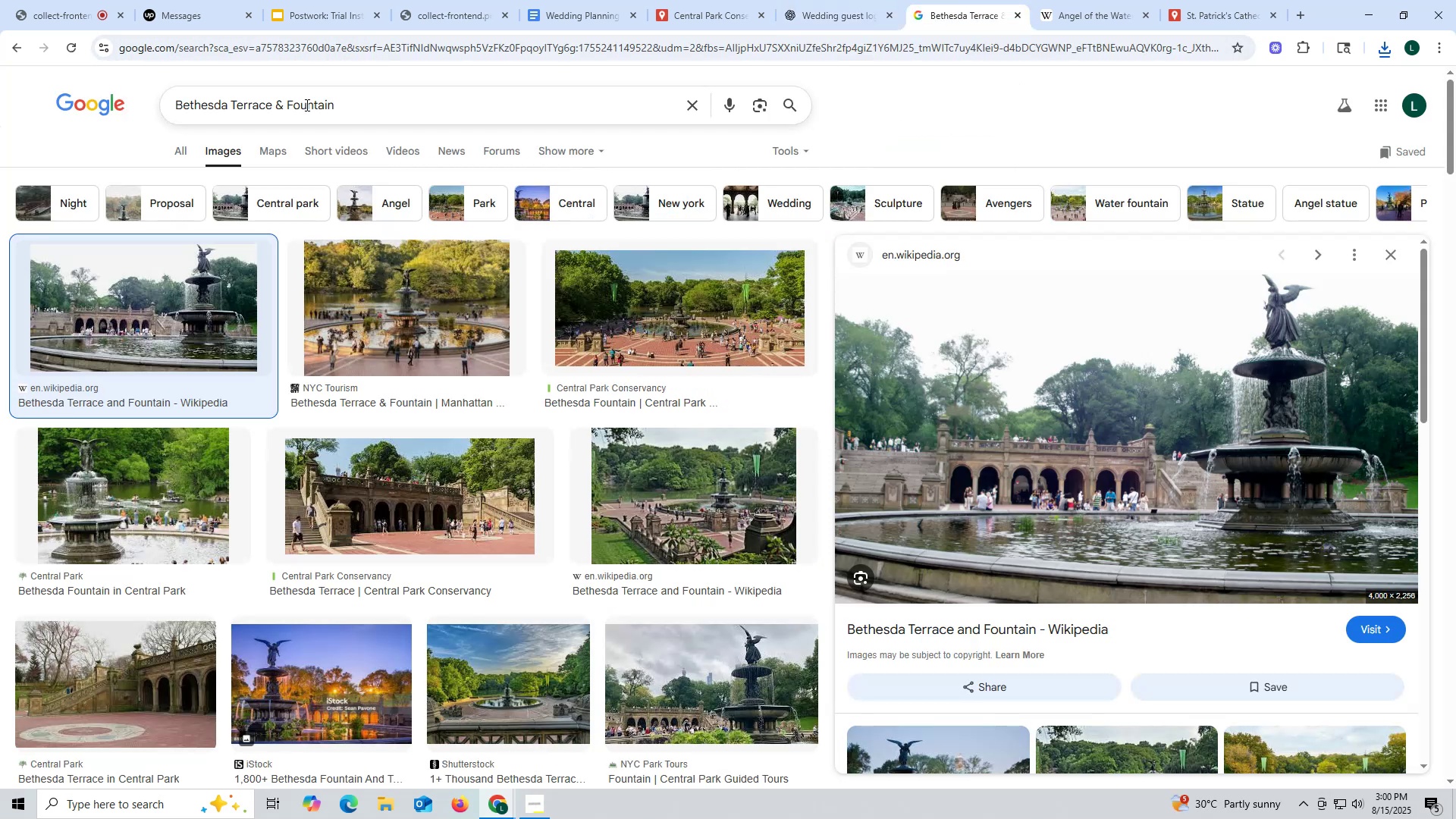 
left_click_drag(start_coordinate=[386, 108], to_coordinate=[11, 95])
 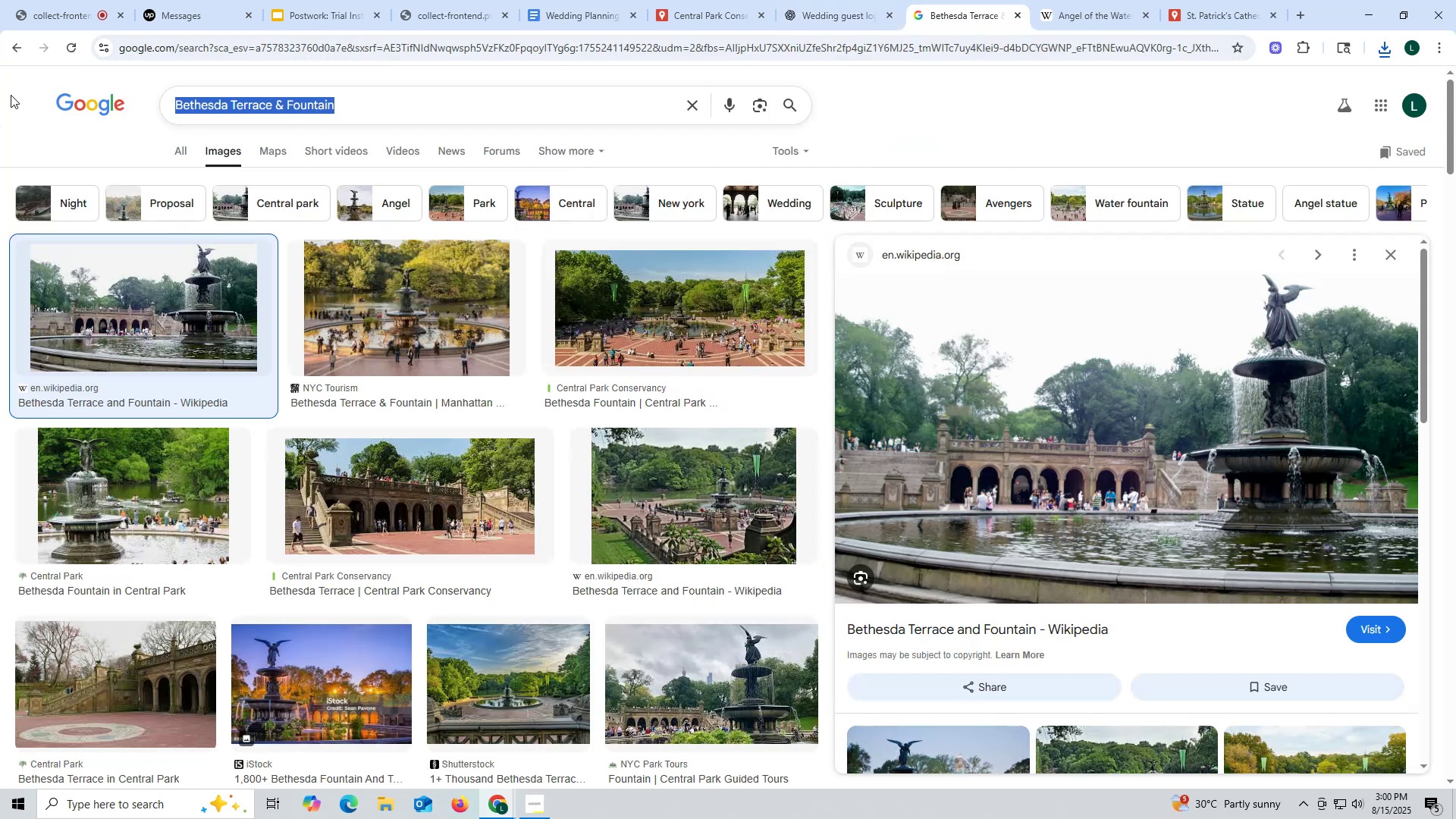 
key(Control+ControlLeft)
 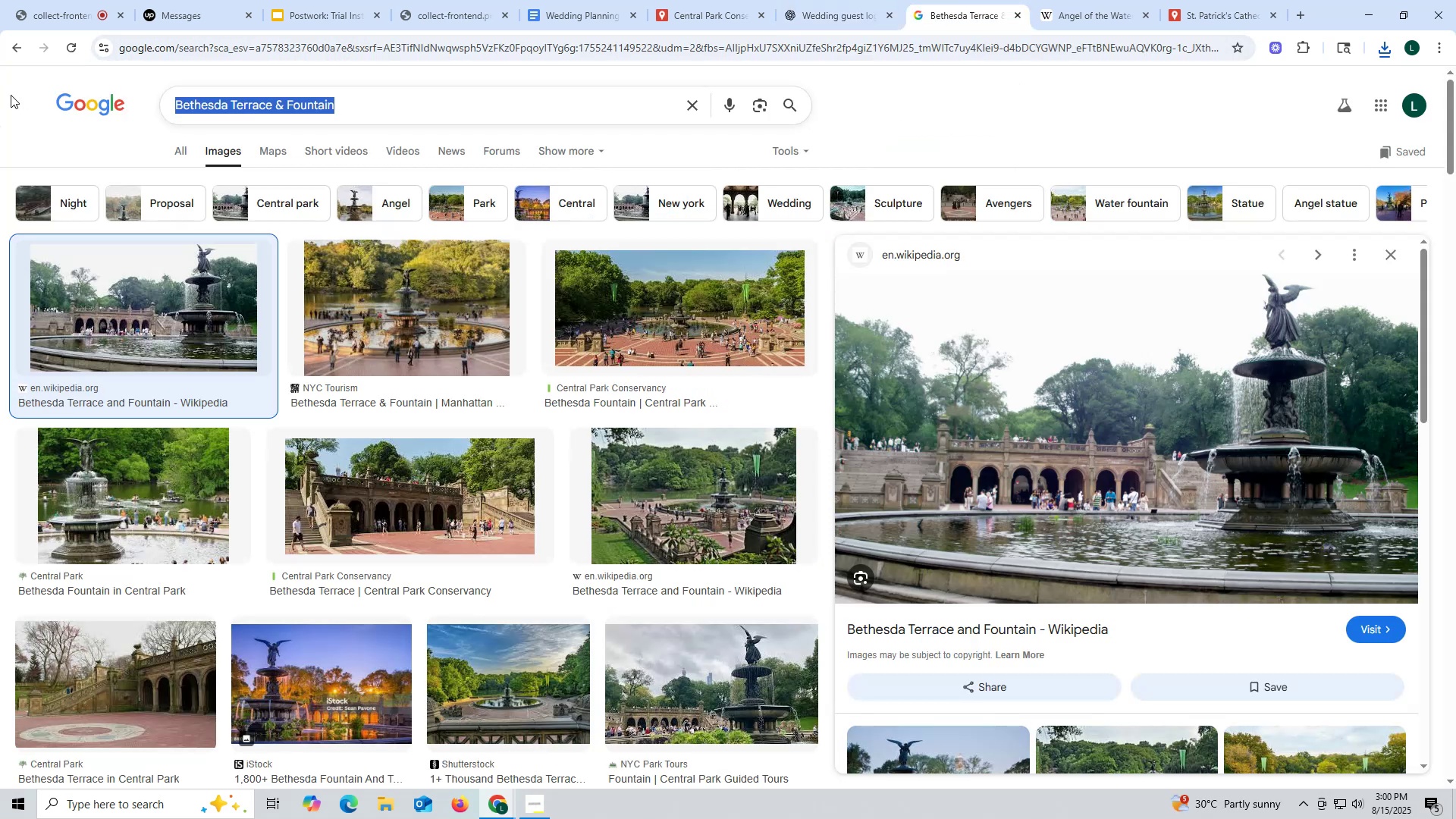 
key(Control+V)
 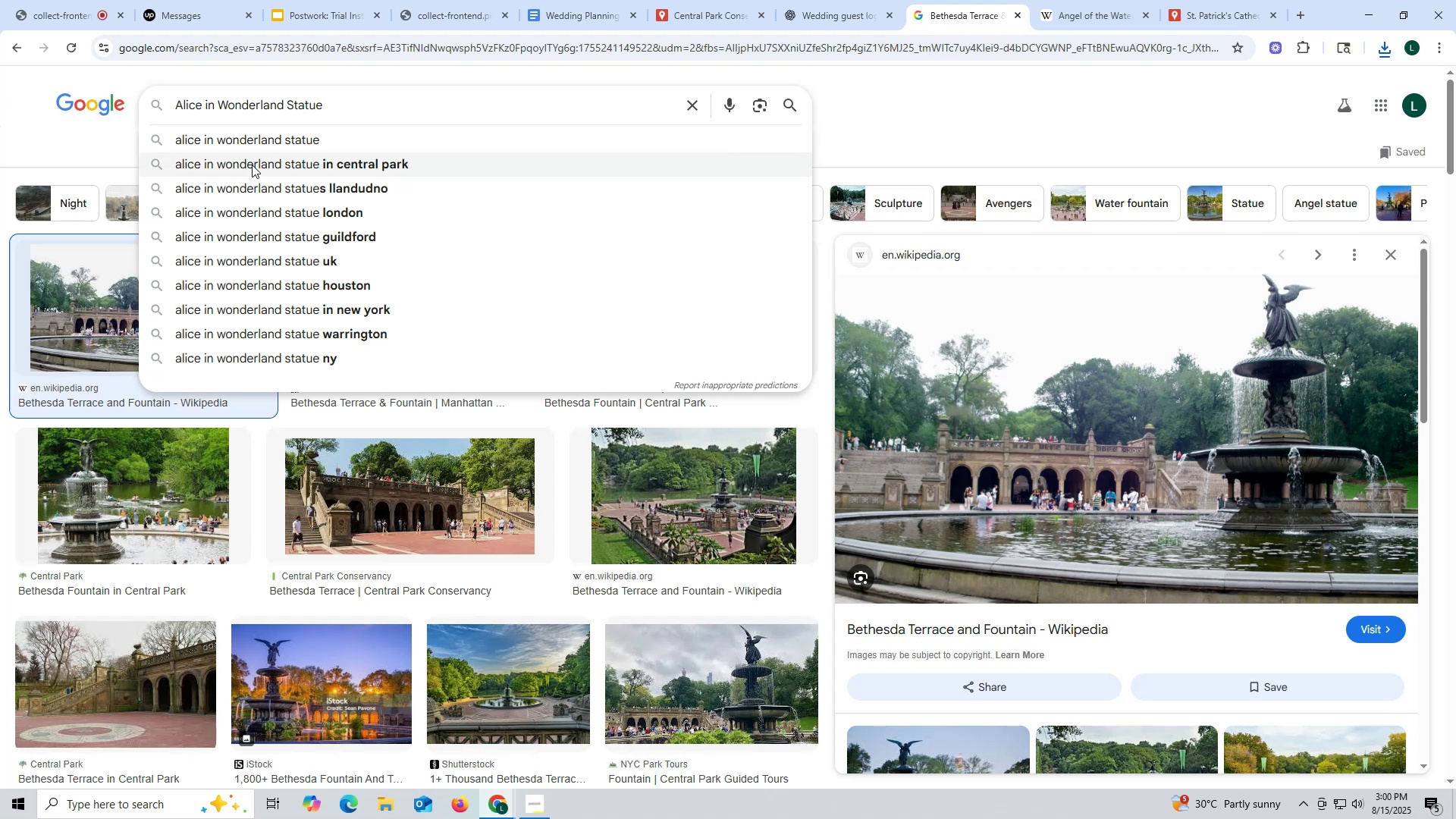 
left_click([253, 165])
 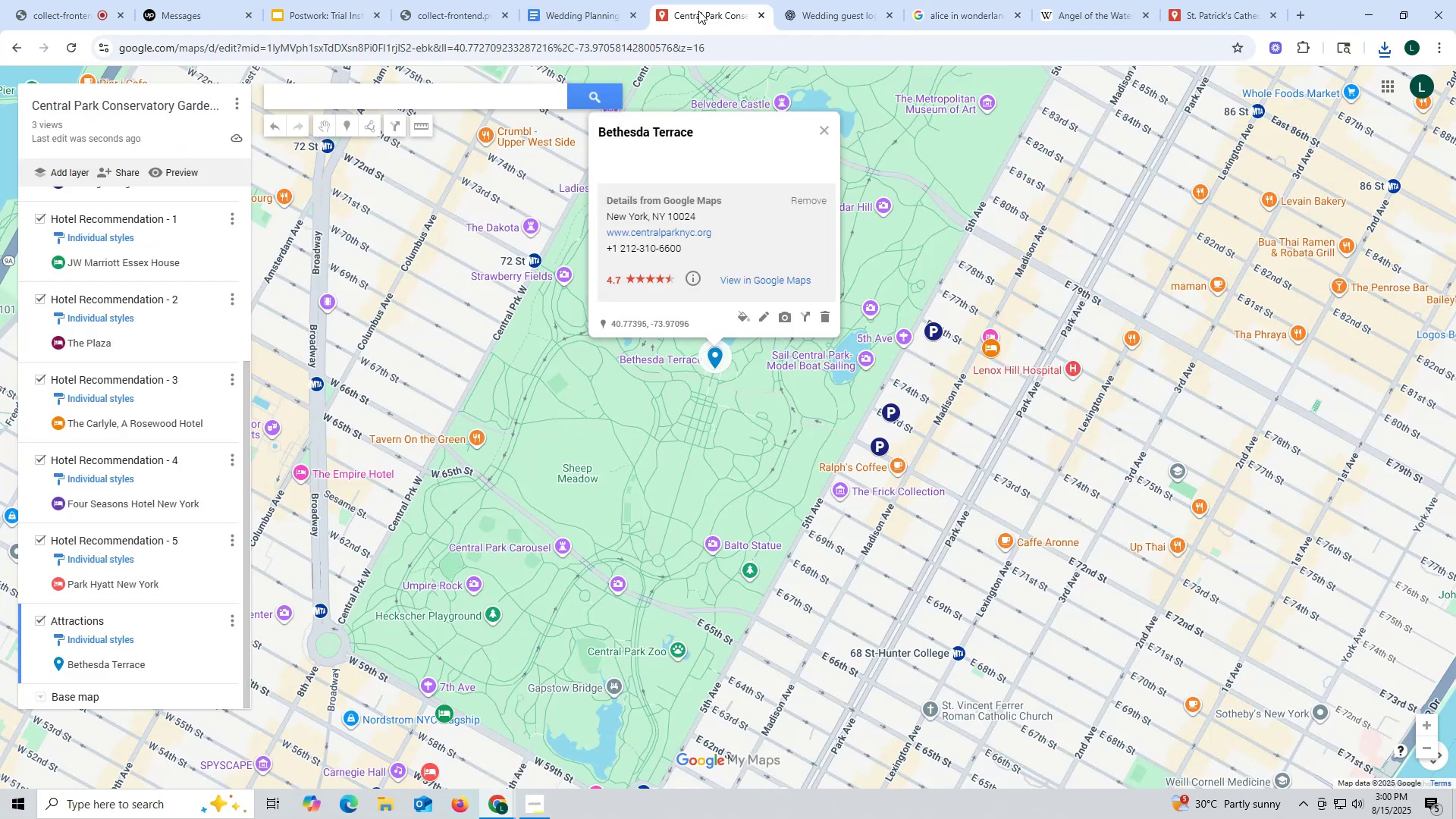 
left_click([843, 11])
 